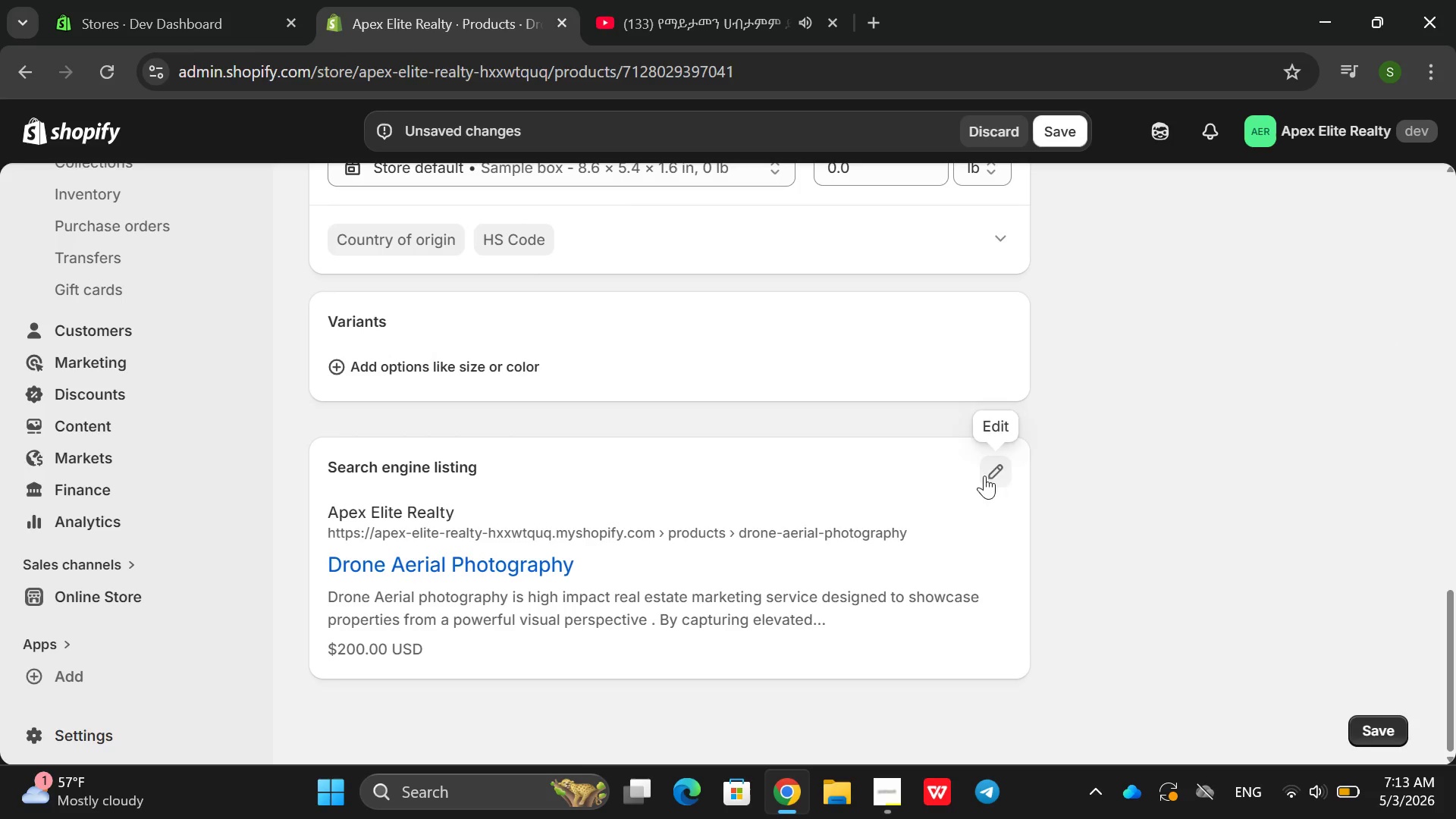 
left_click([479, 366])
 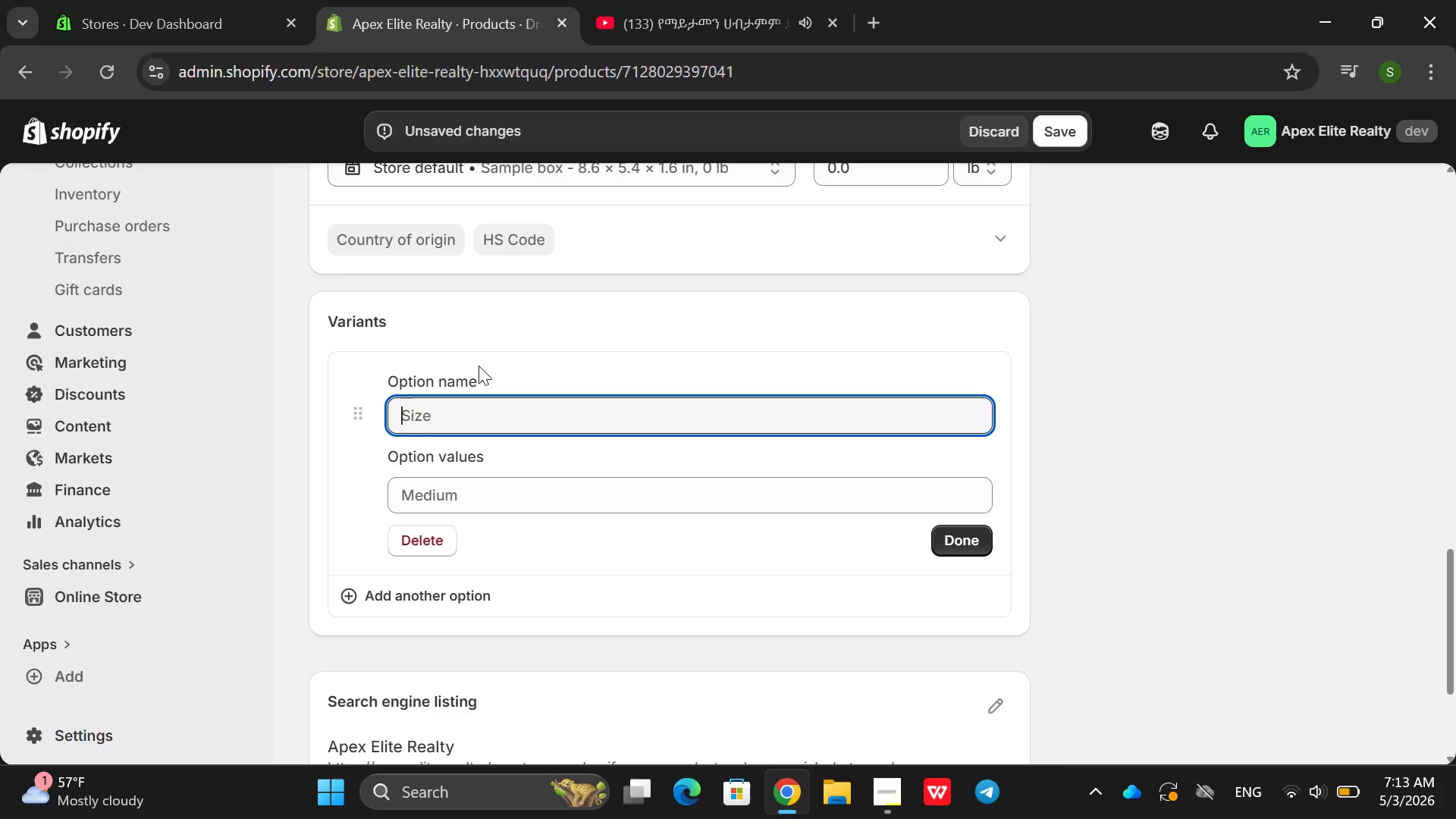 
type(Tier)
 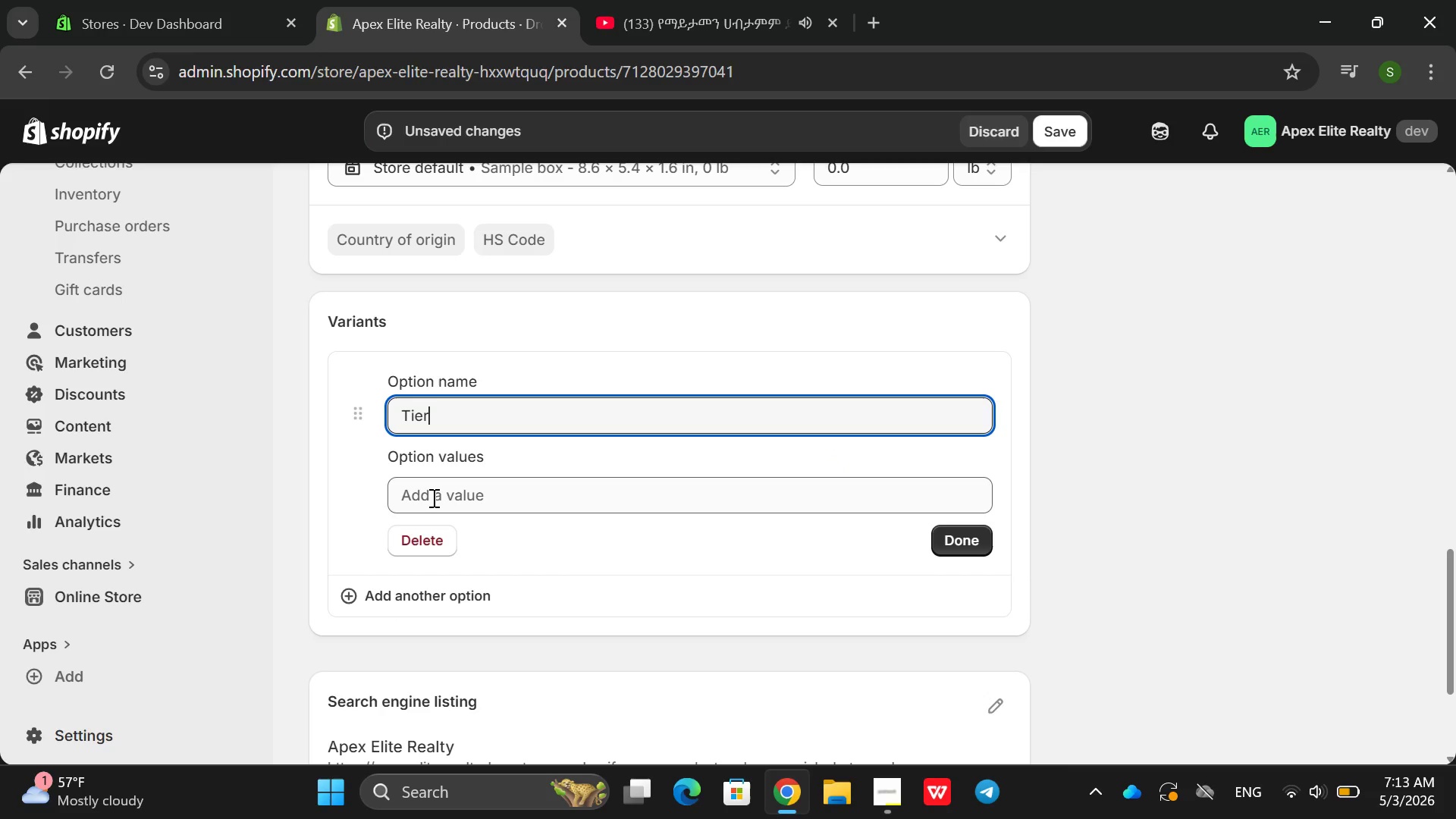 
left_click([432, 497])
 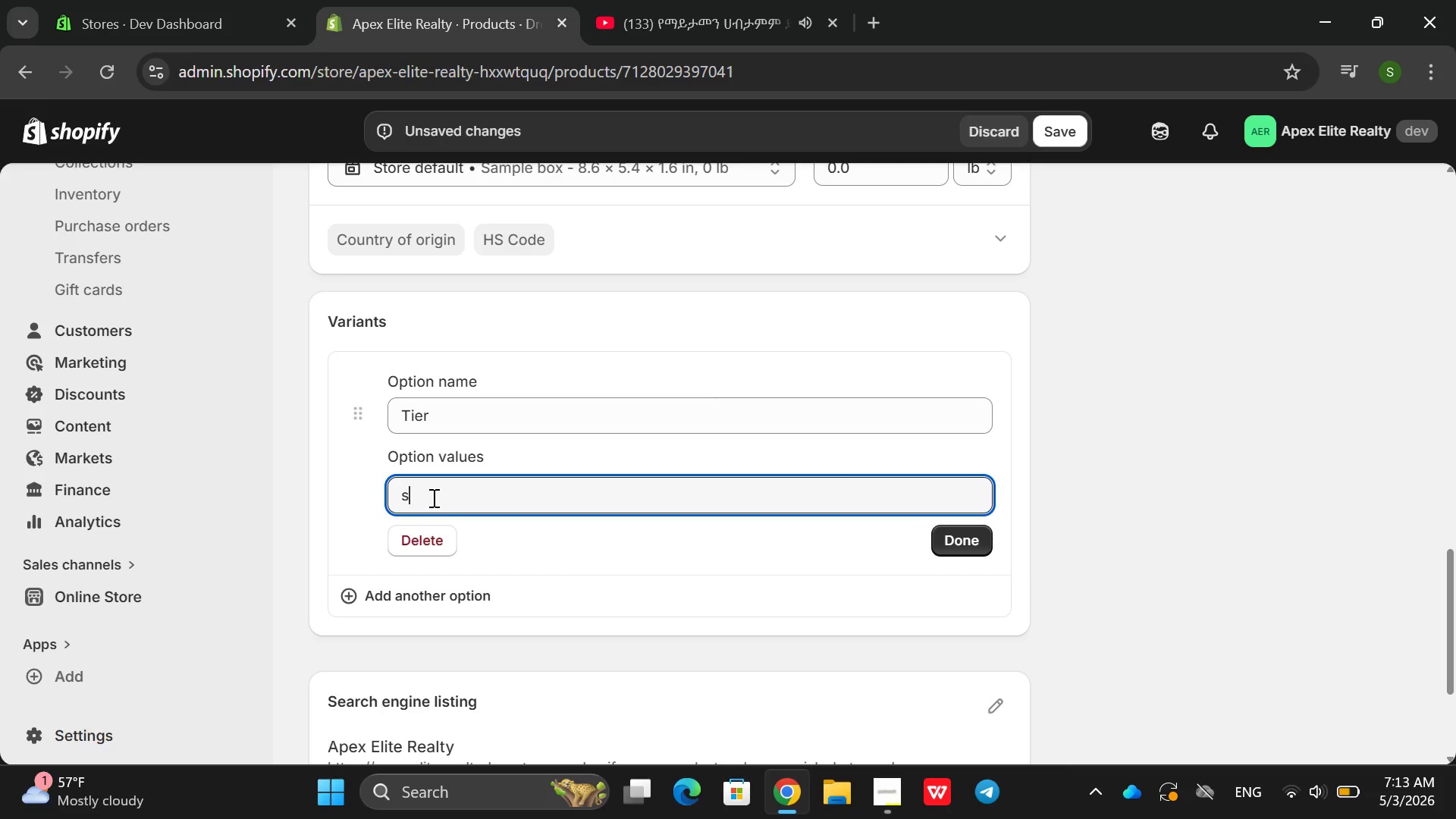 
type(s)
key(Backspace)
type(Silver)
 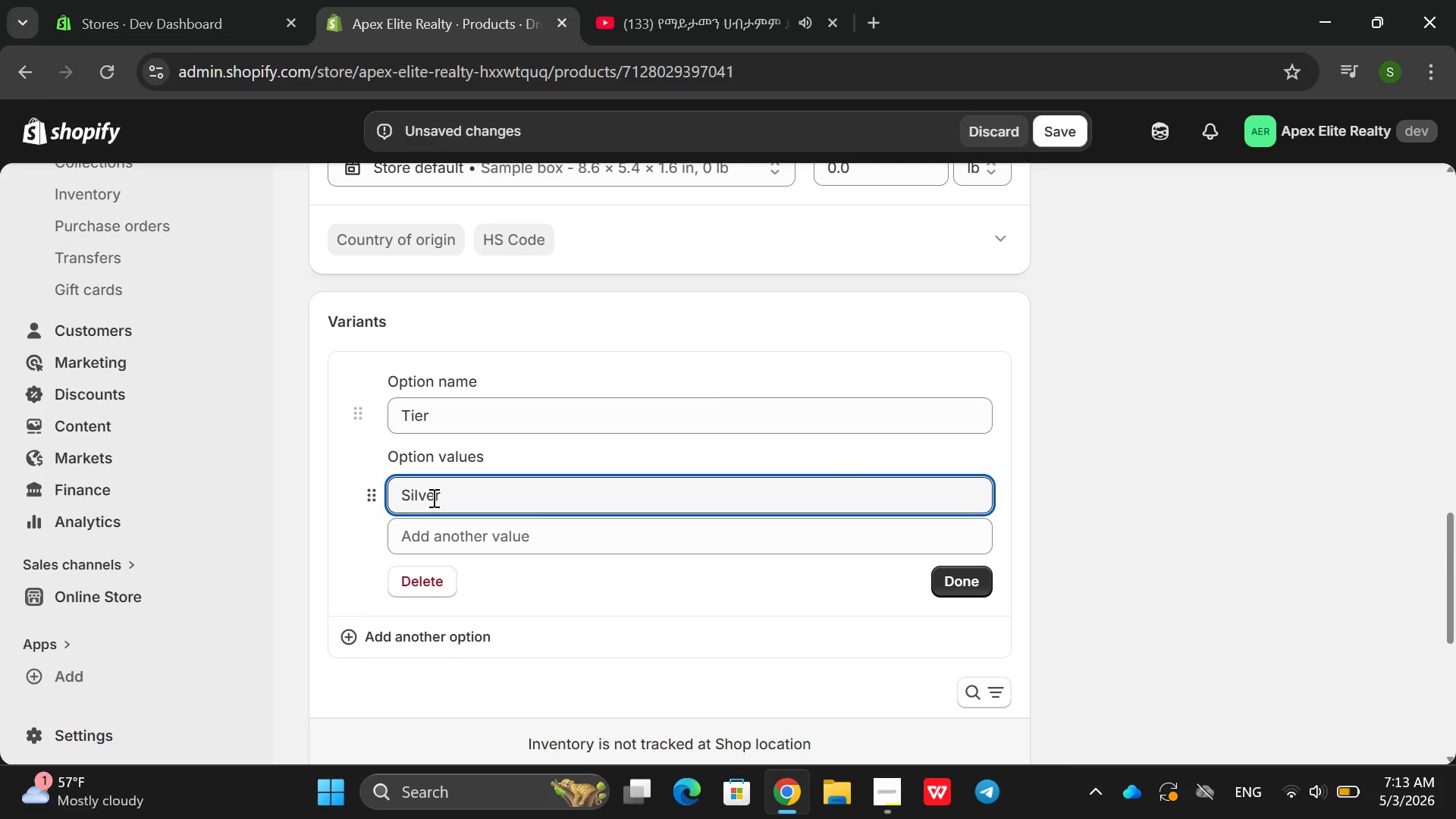 
key(ArrowDown)
 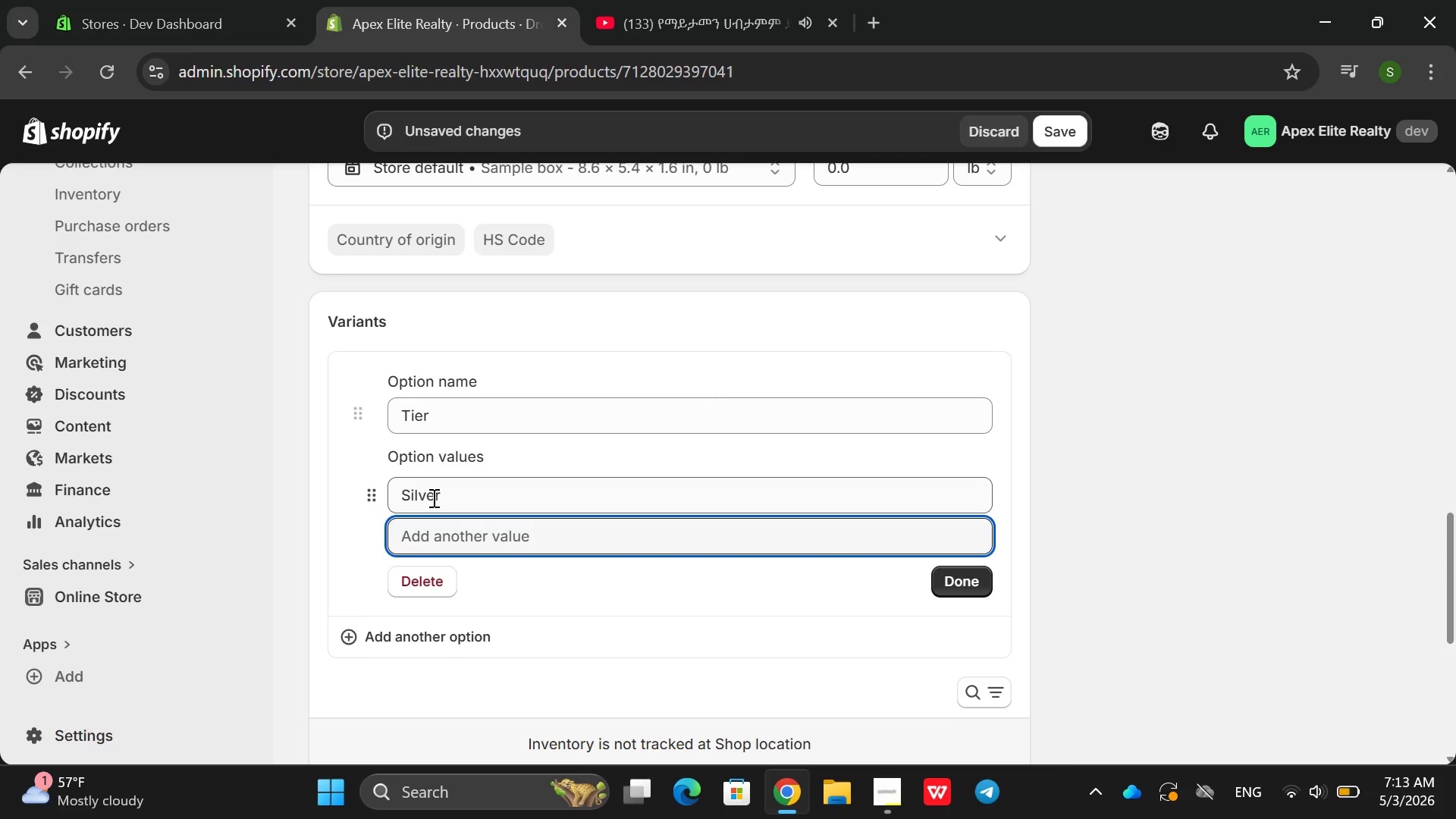 
type(GOLd)
 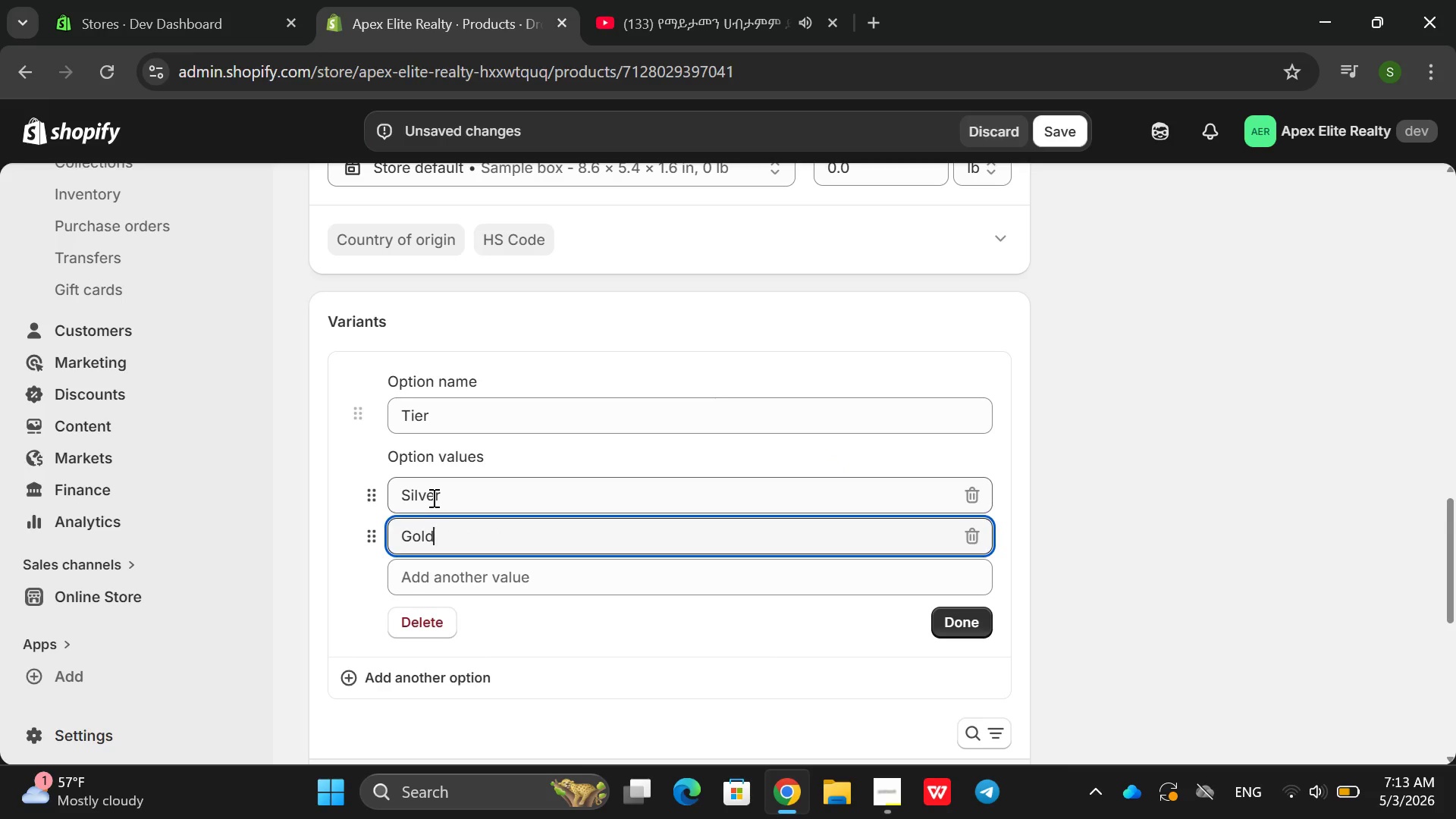 
key(ArrowDown)
 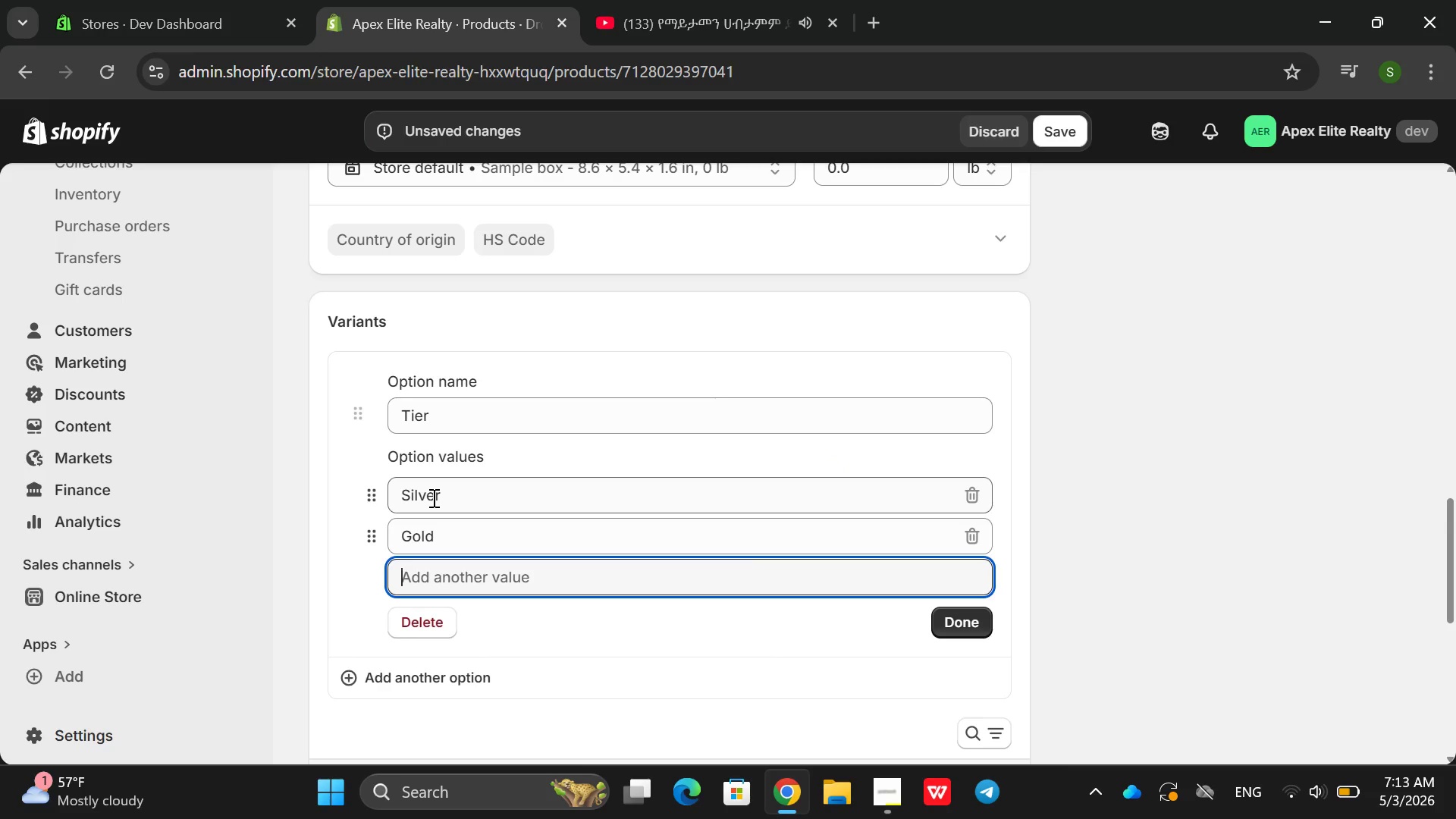 
type(Pa)
key(Backspace)
type(latinum)
 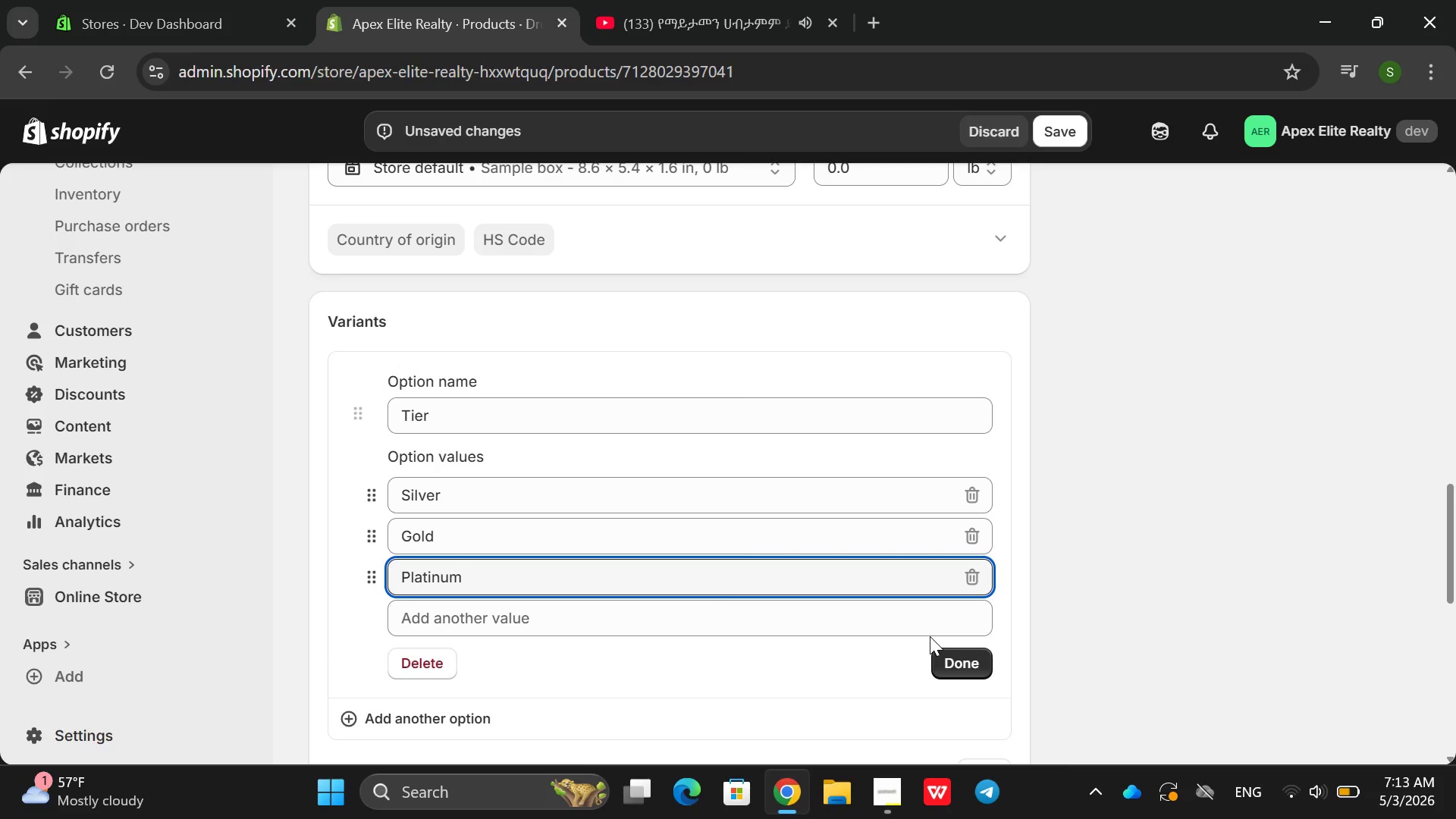 
left_click([972, 653])
 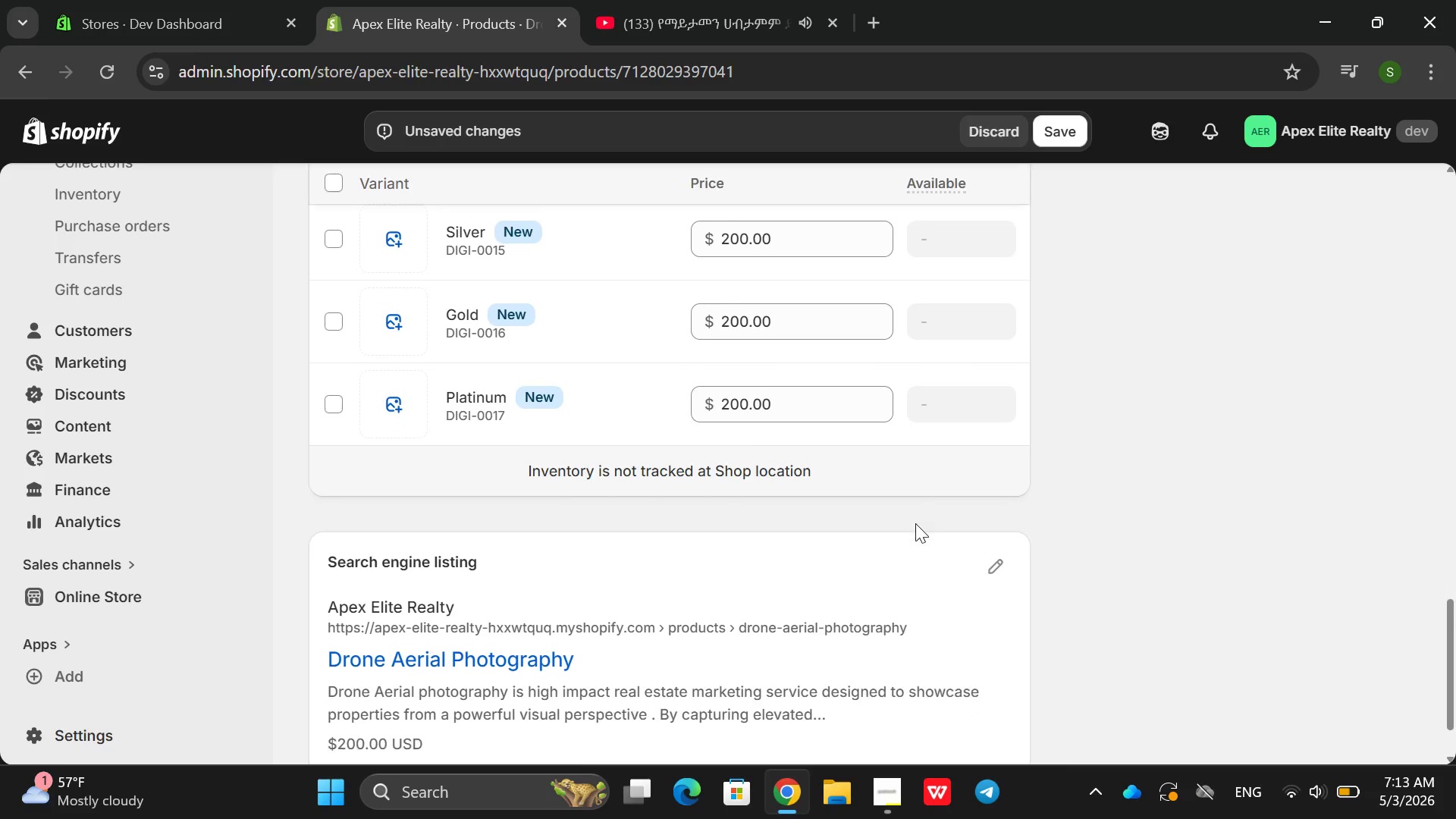 
left_click([989, 462])
 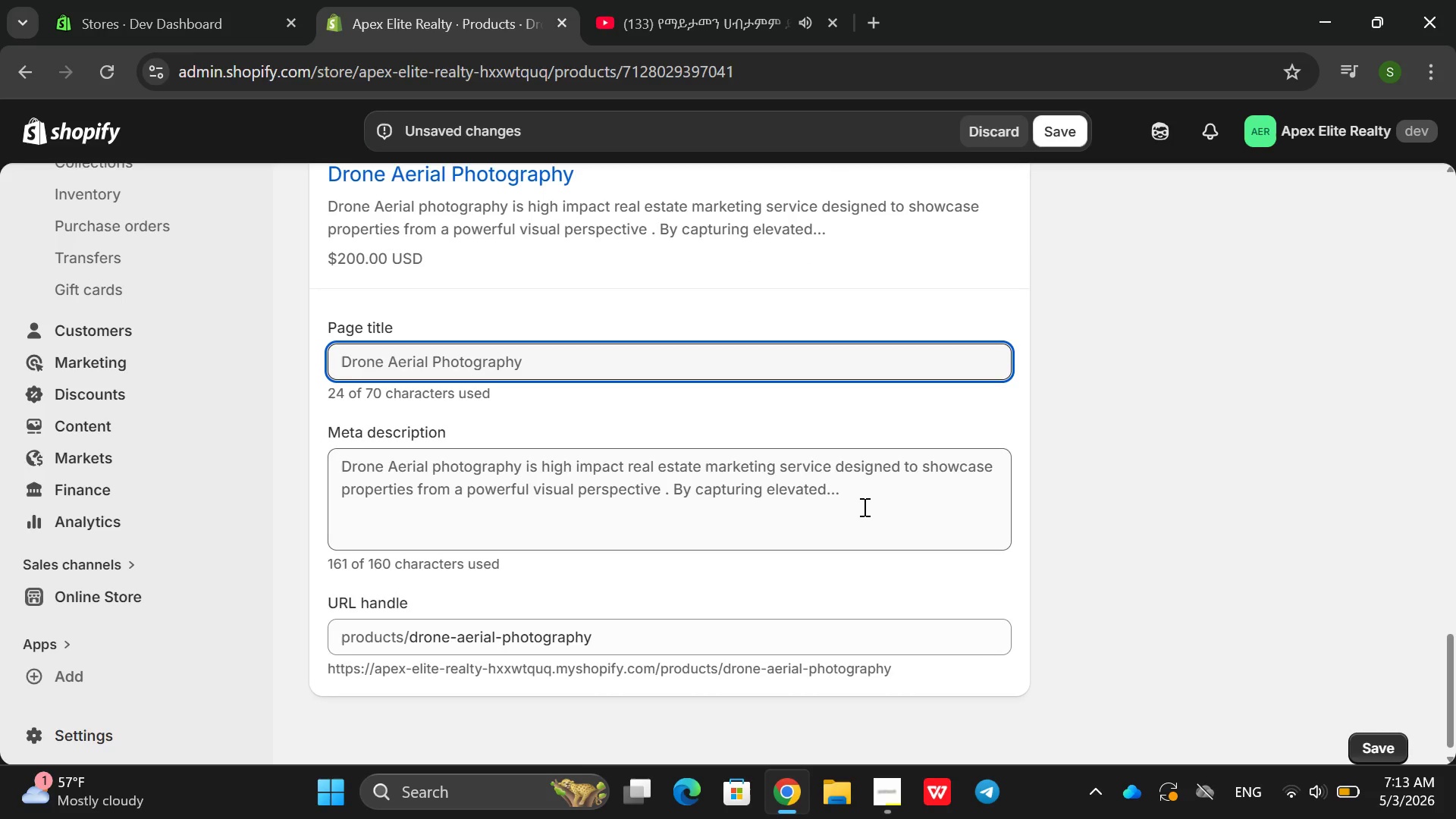 
left_click([803, 372])
 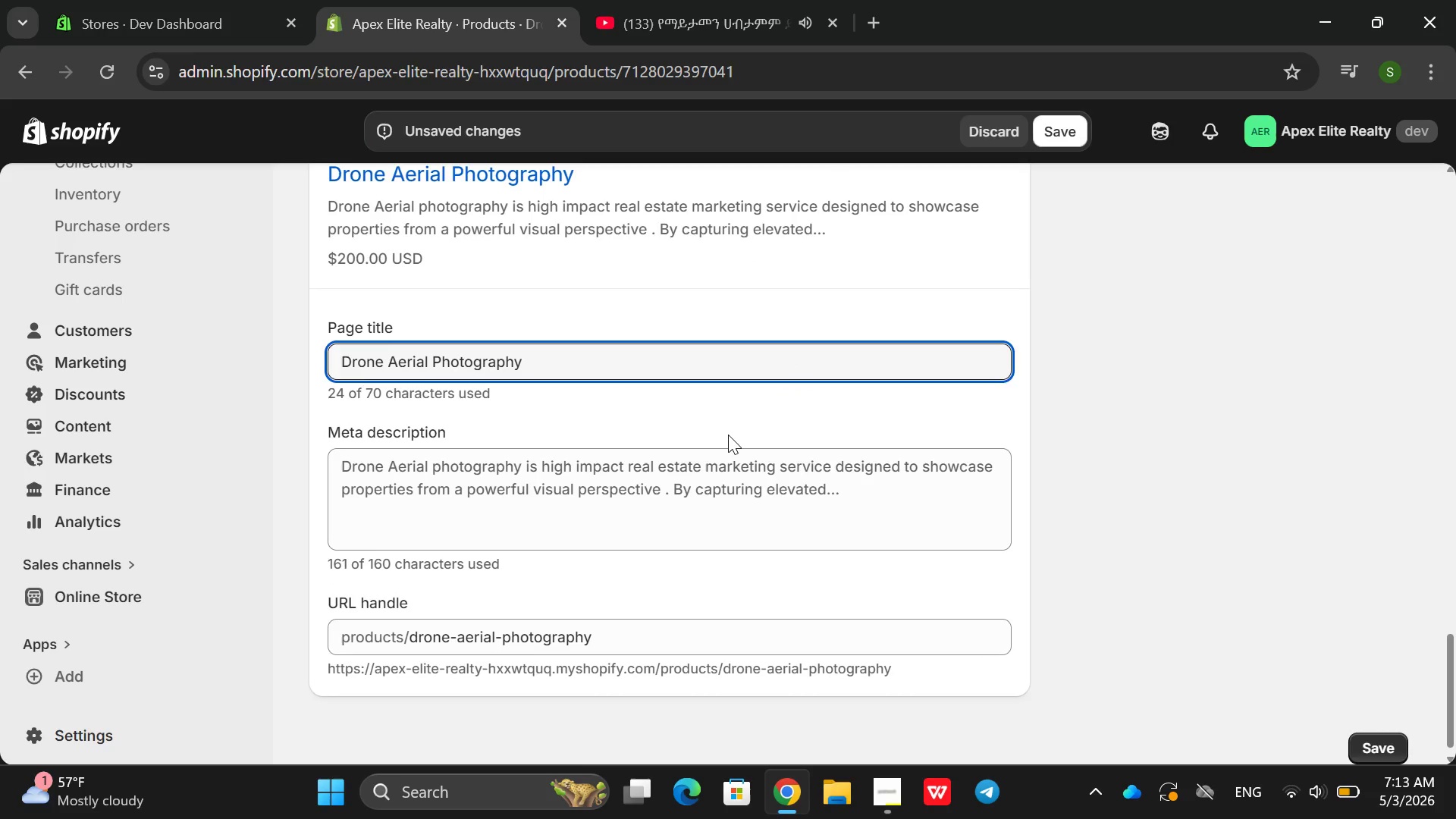 
left_click_drag(start_coordinate=[728, 435], to_coordinate=[692, 496])
 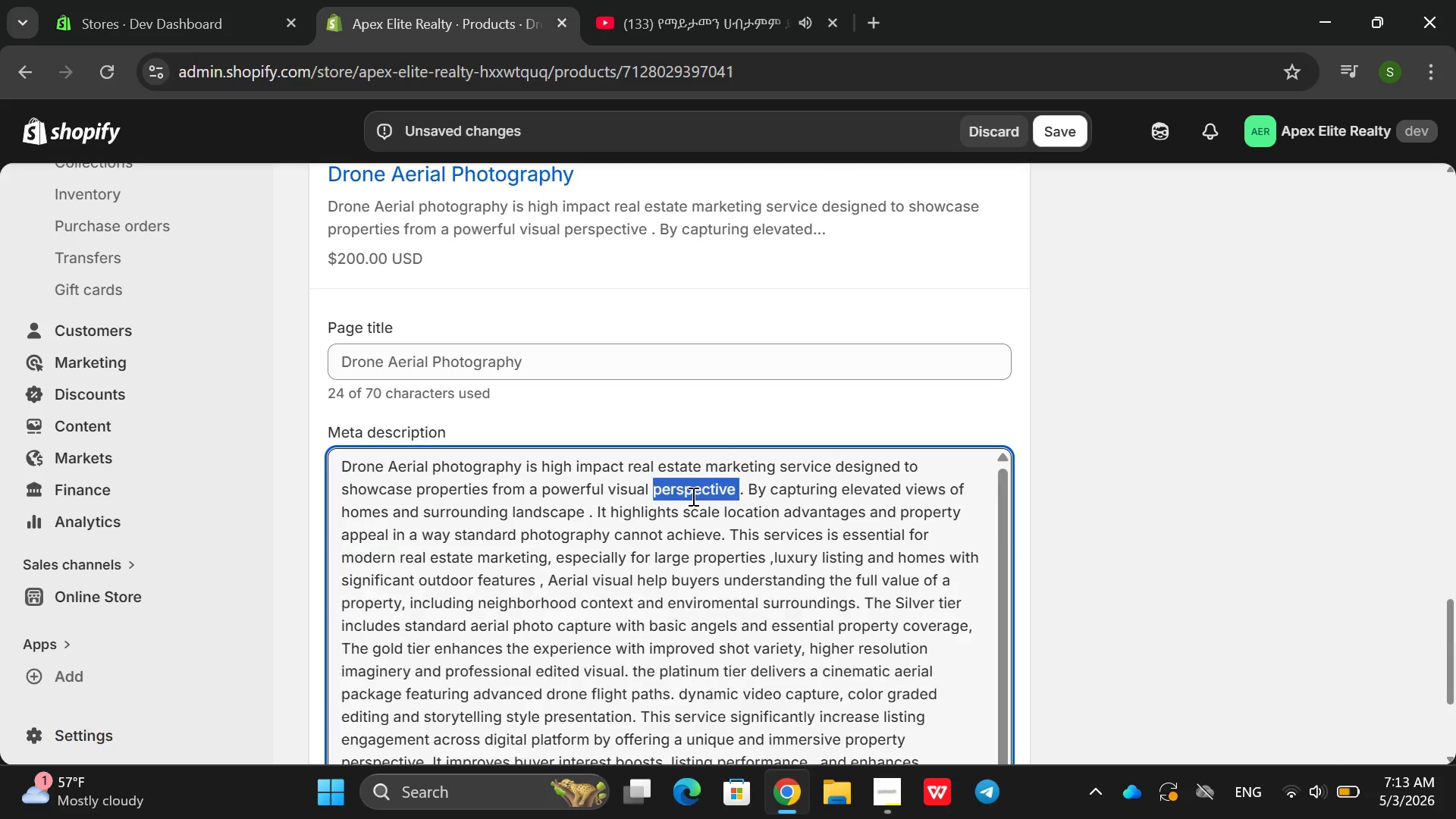 
double_click([692, 496])
 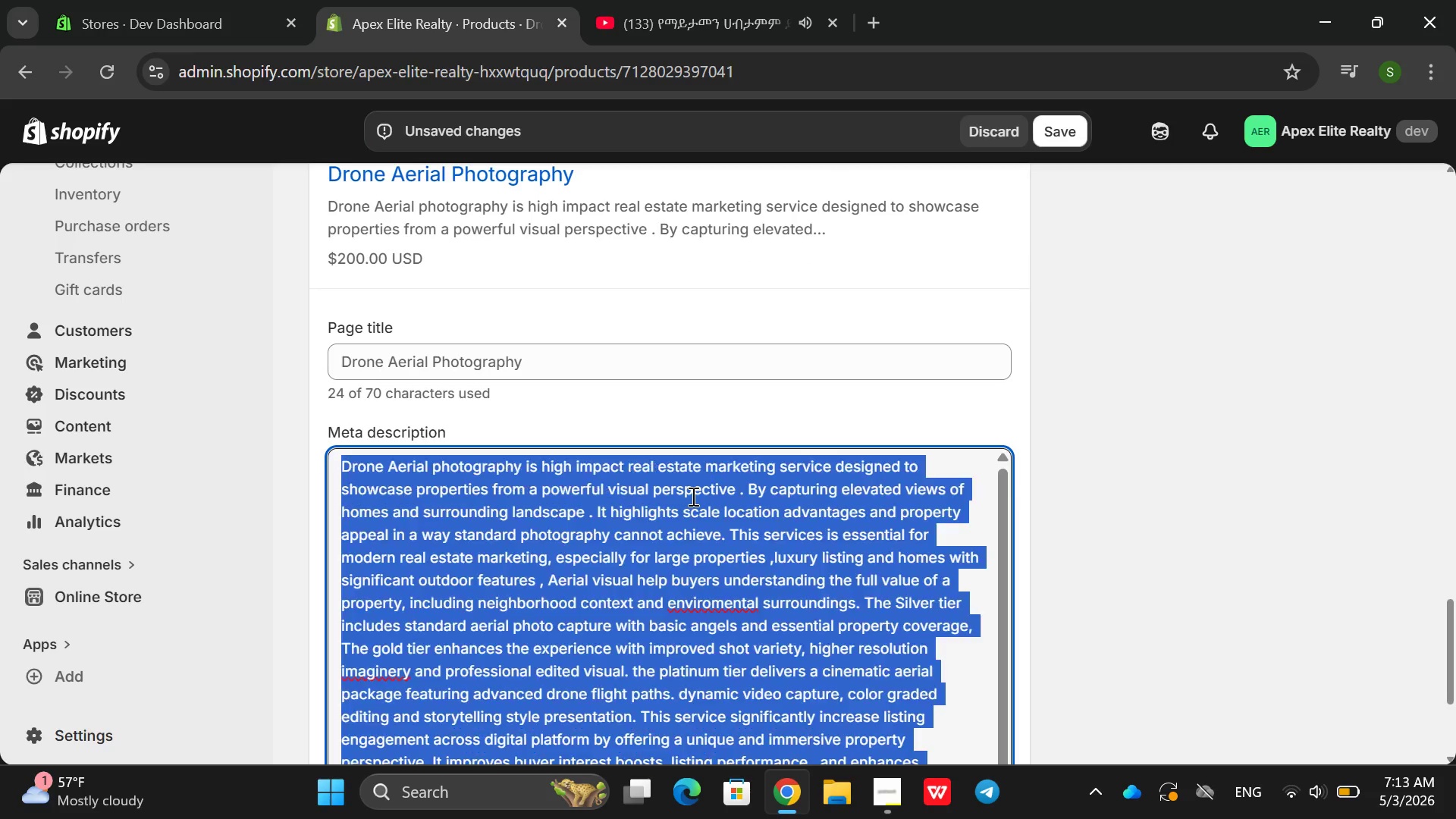 
triple_click([692, 496])
 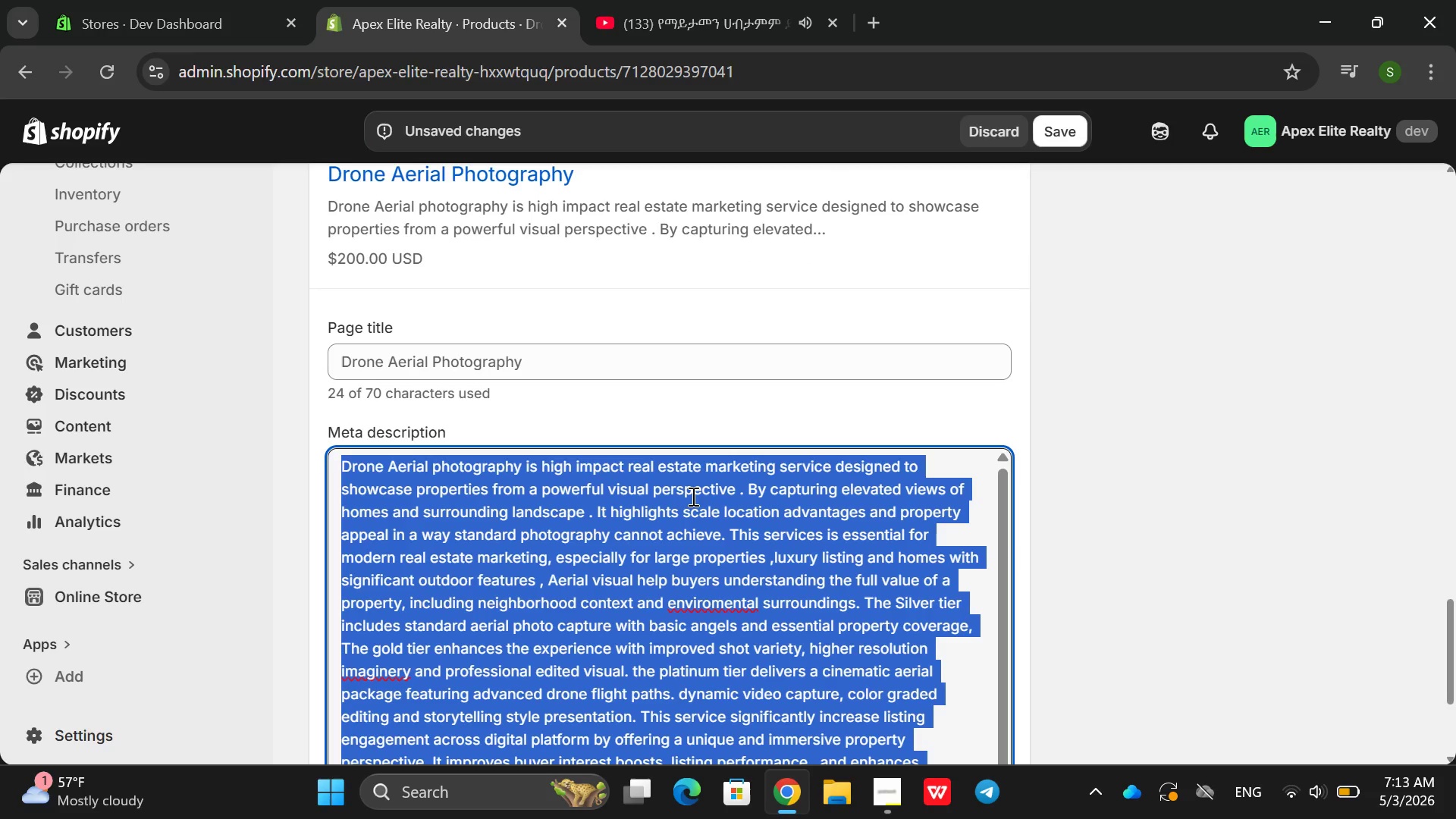 
type(Prod)
key(Backspace)
key(Backspace)
key(Backspace)
type(rofesional a)
key(Backspace)
type(drone aerial photography for e)
key(Backspace)
type(real stae)
key(Backspace)
type(te listing in Silver, Gold and platinu m)
key(Backspace)
key(Backspace)
type(m tiers)
 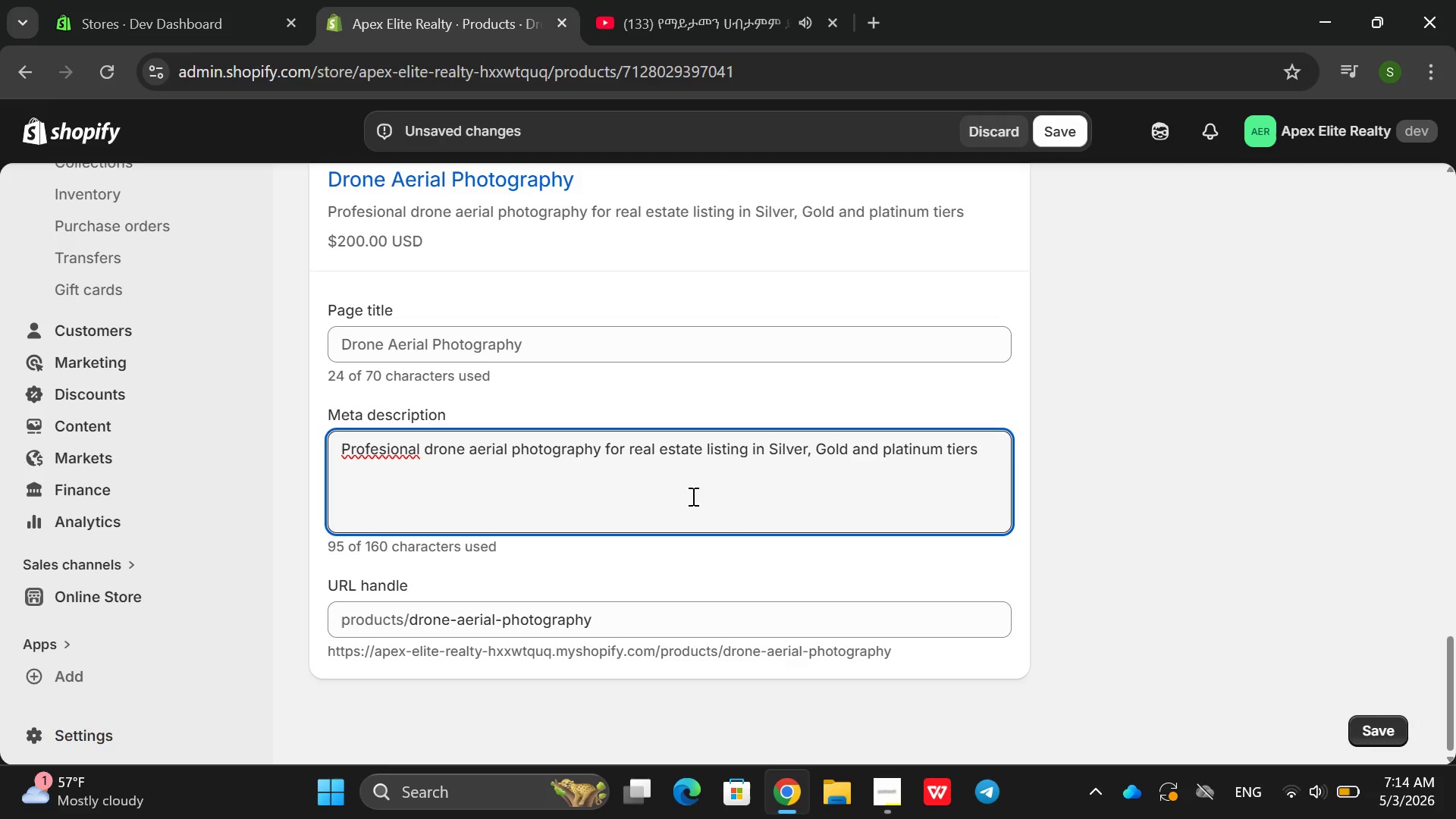 
left_click([384, 450])
 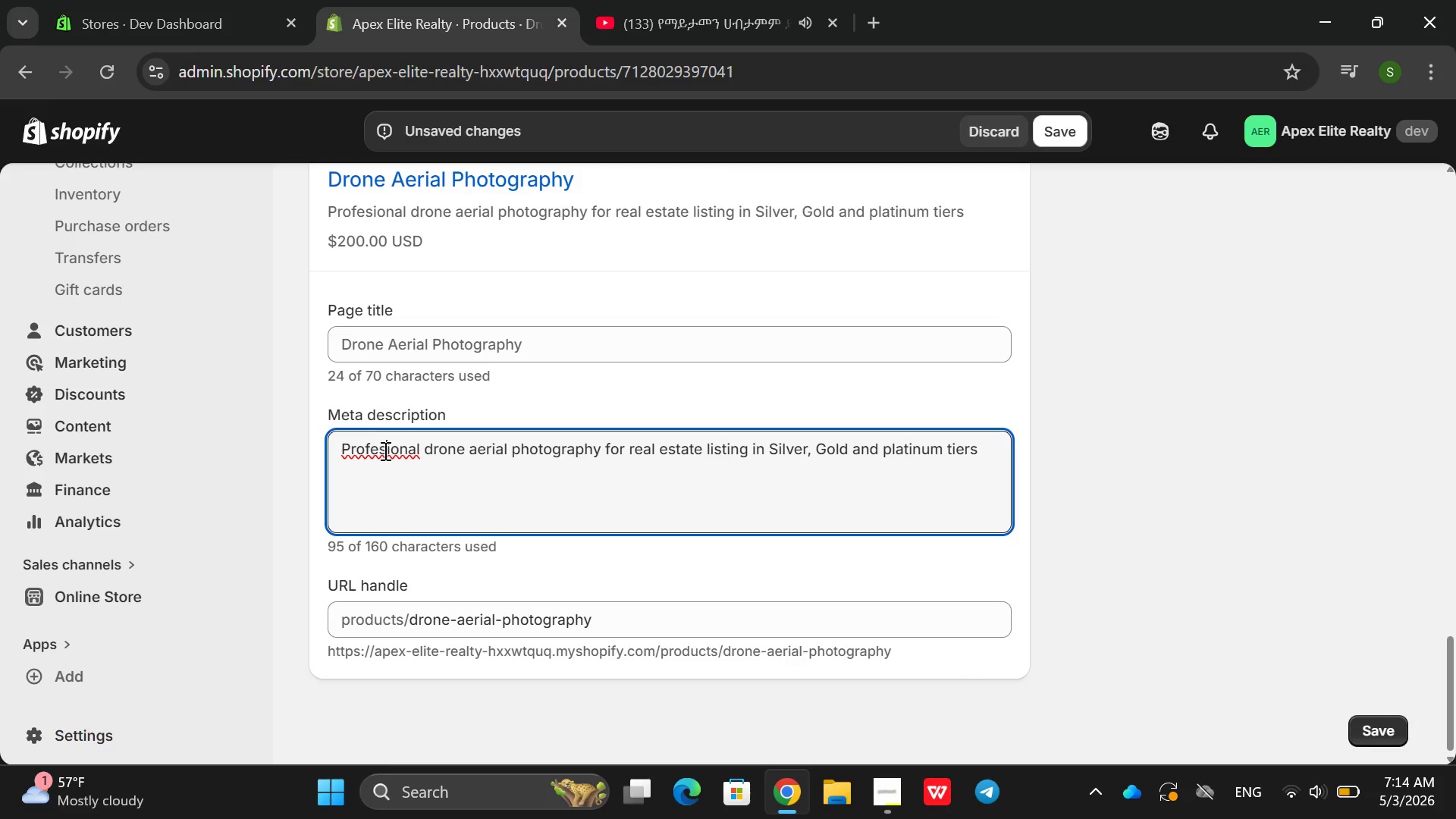 
key(S)
 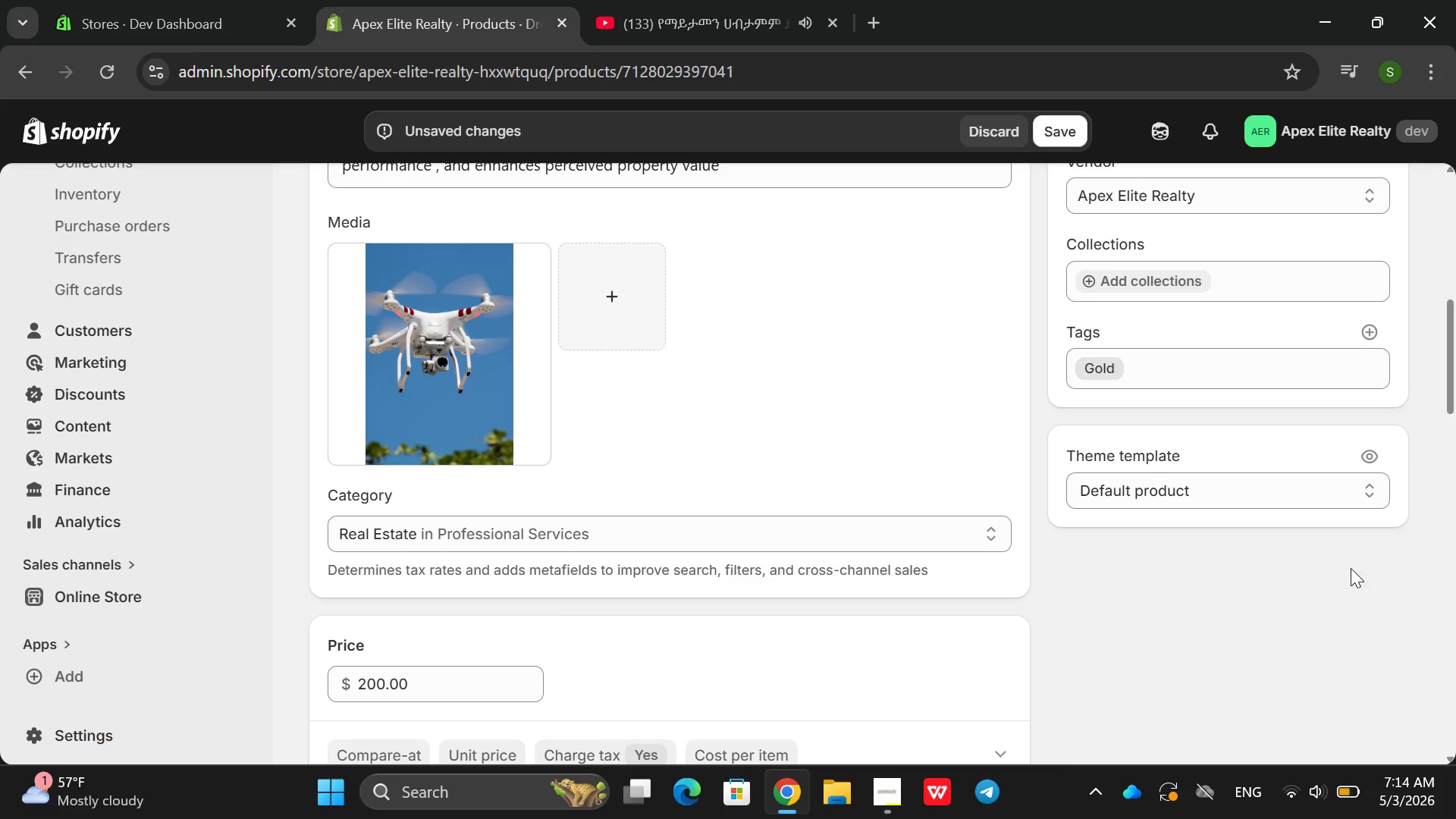 
wait(6.19)
 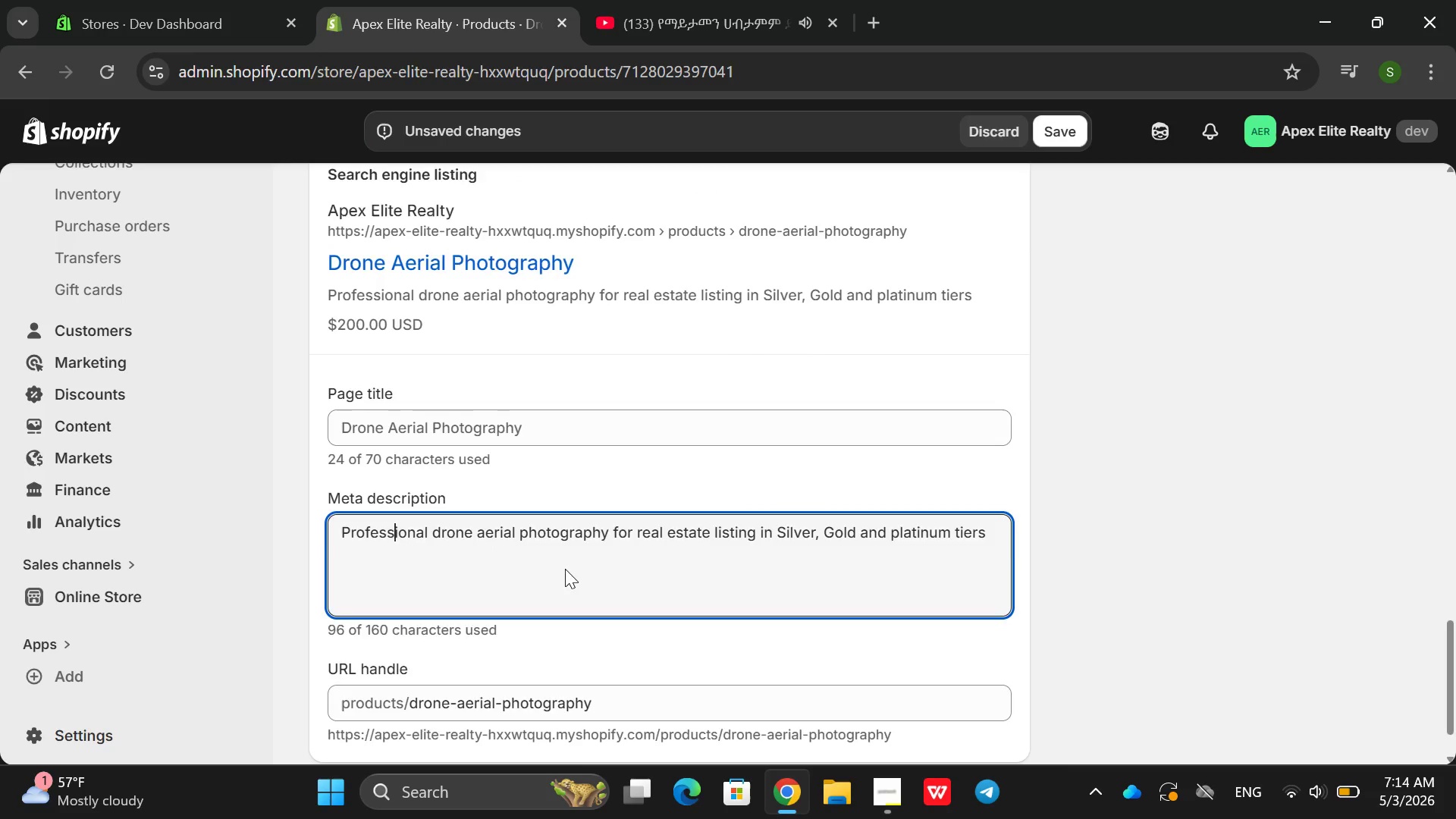 
left_click([1370, 328])
 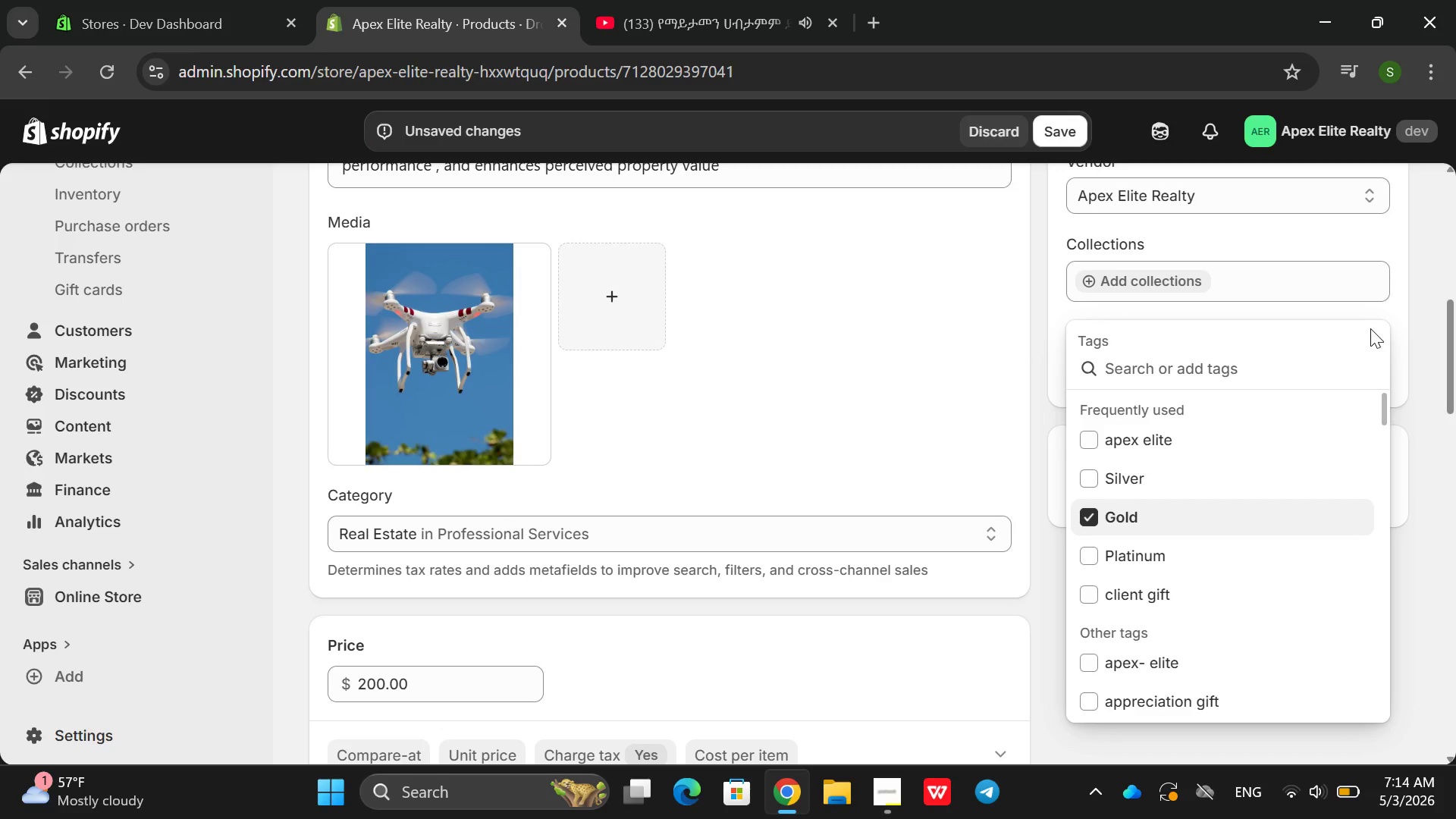 
wait(9.27)
 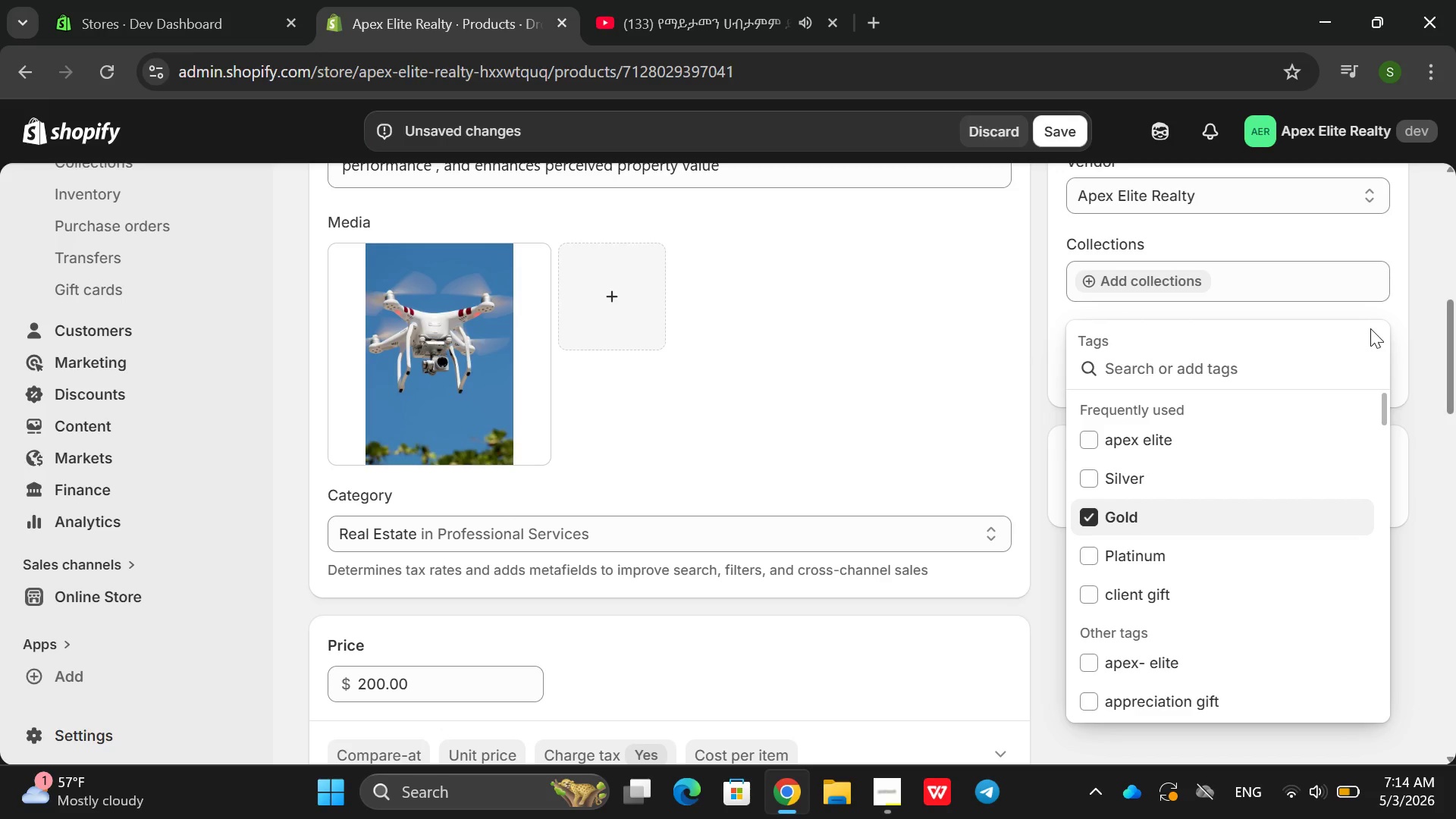 
type(drone phoioto)
key(Backspace)
key(Backspace)
key(Backspace)
key(Backspace)
type(tography, aerila)
key(Backspace)
key(Backspace)
type(al )
 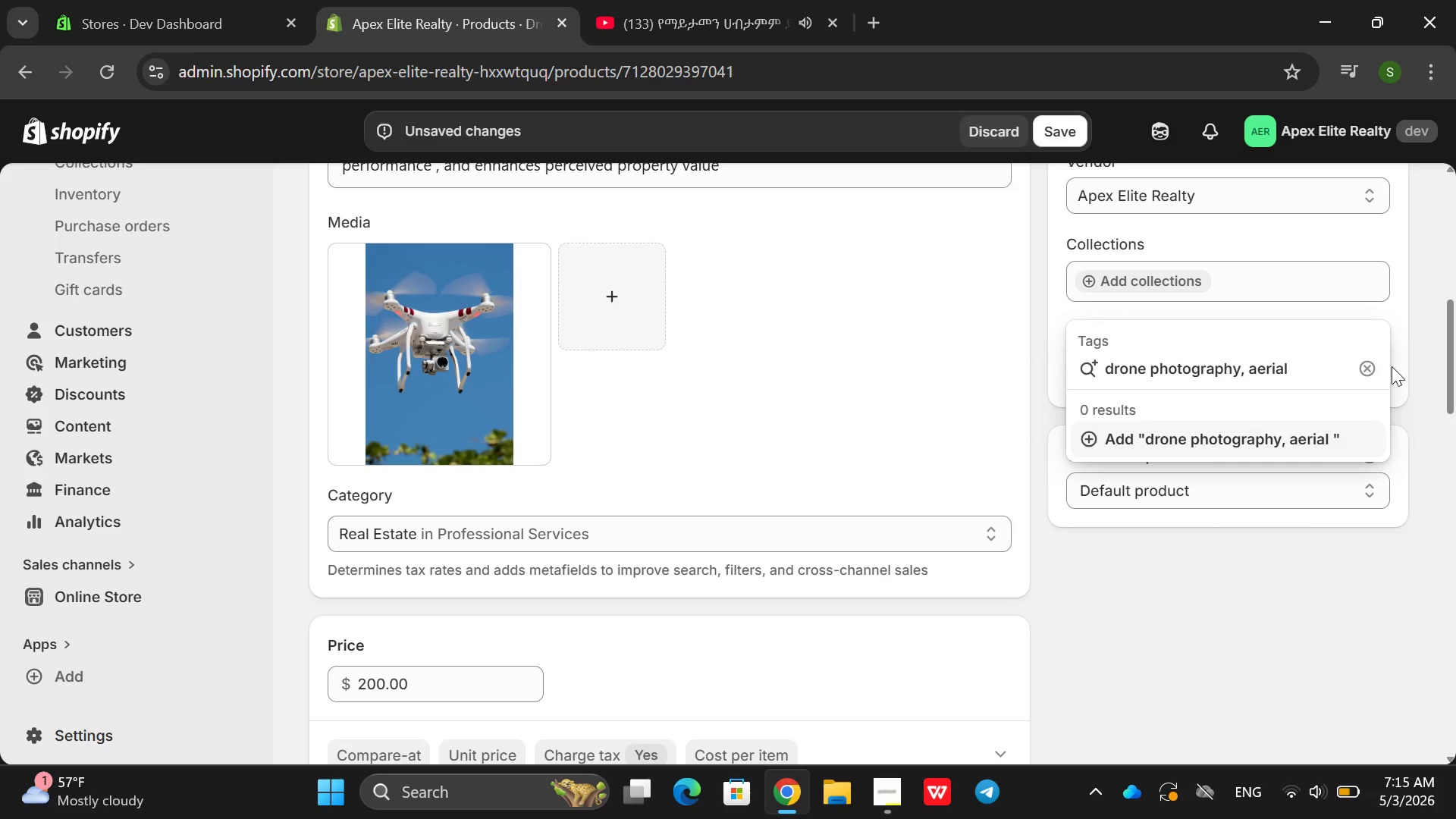 
type(photos, real estt)
key(Backspace)
type(ate )
 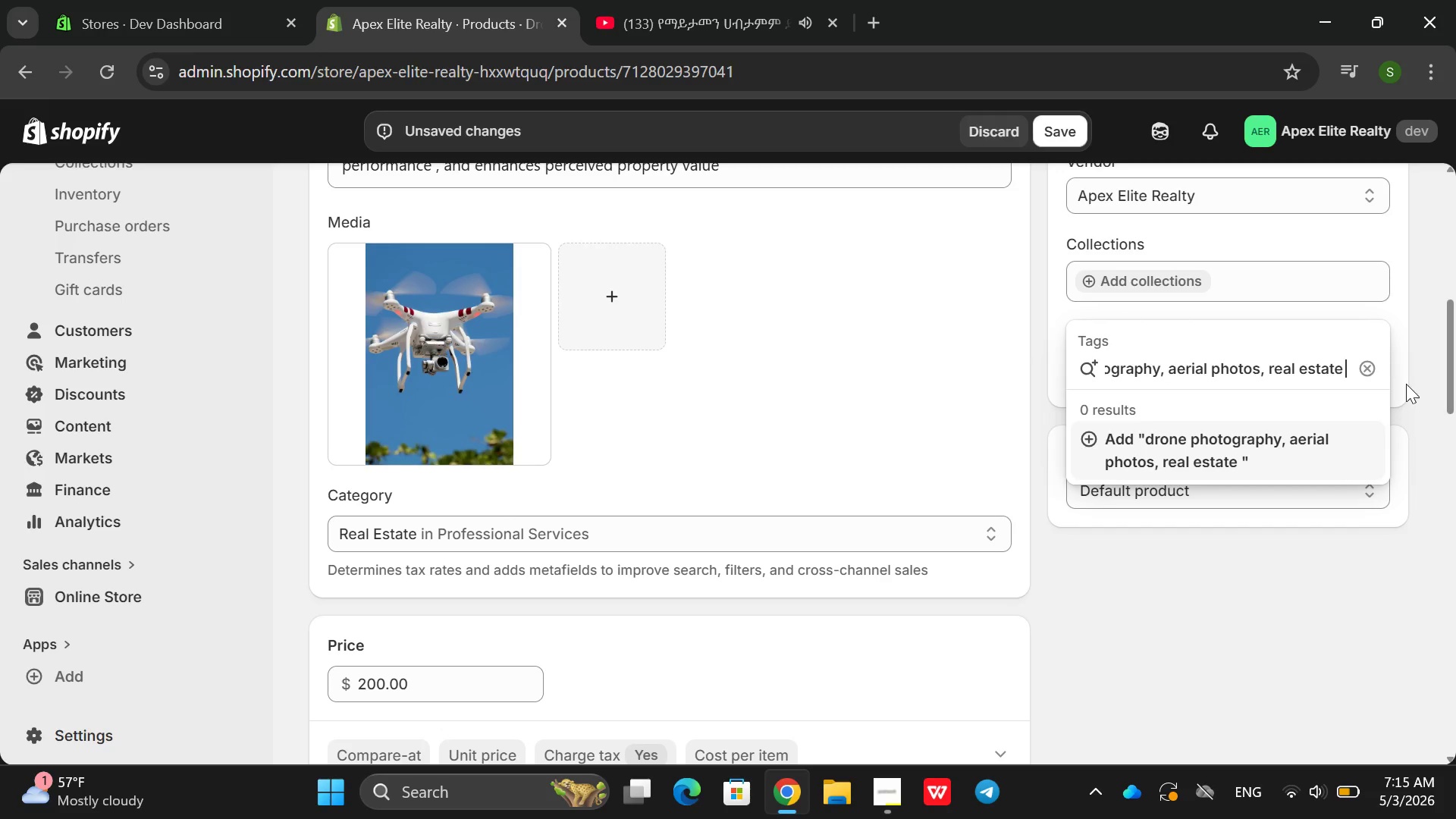 
type(marek)
key(Backspace)
key(Backspace)
type(keting, luxut)
key(Backspace)
type(ry listing pro)
key(Backspace)
key(Backspace)
key(Backspace)
key(Backspace)
type(, property visual m)
key(Backspace)
key(Backspace)
type(,  digital services )
key(Backspace)
type(, apex elite)
 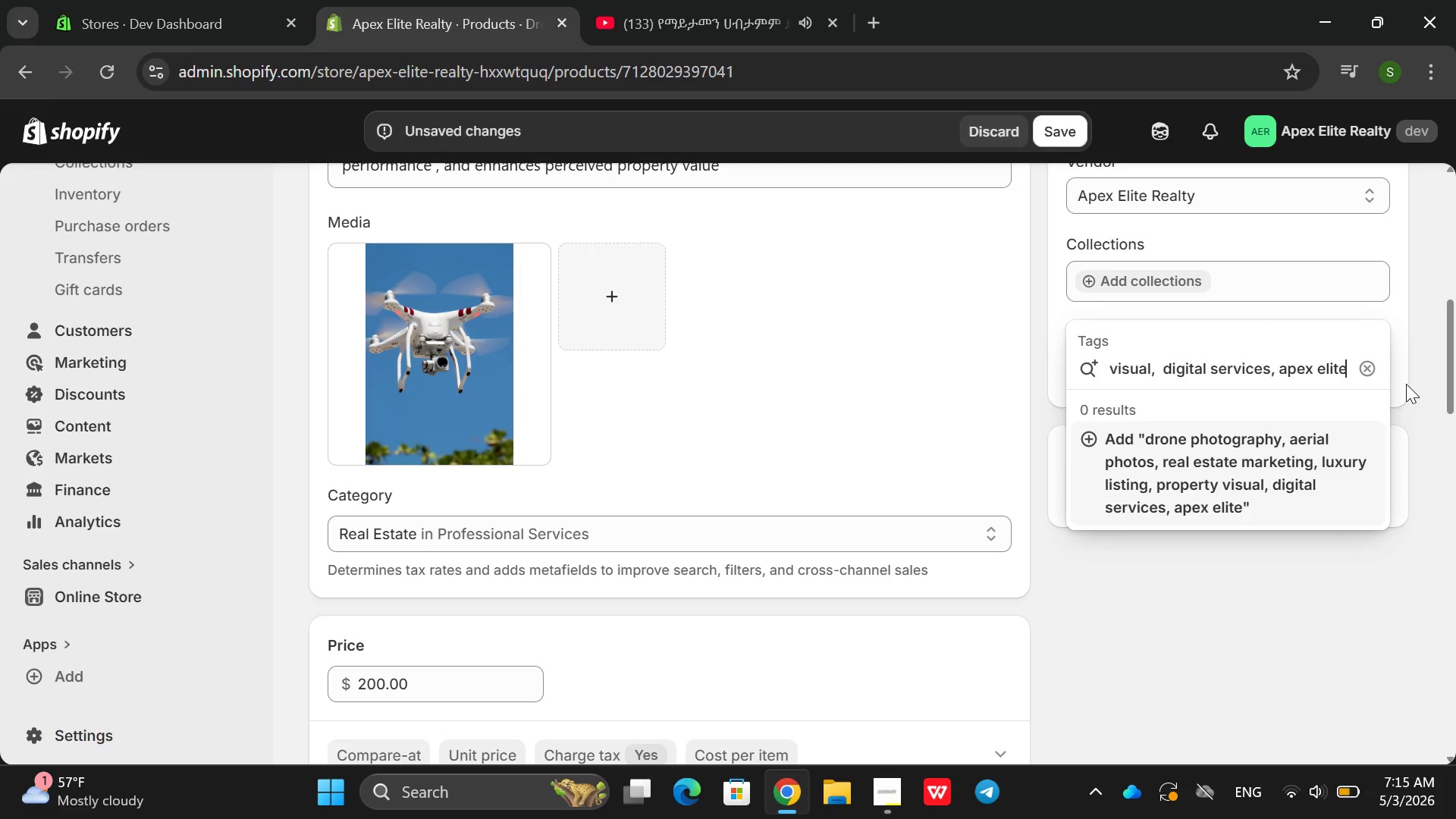 
key(Enter)
 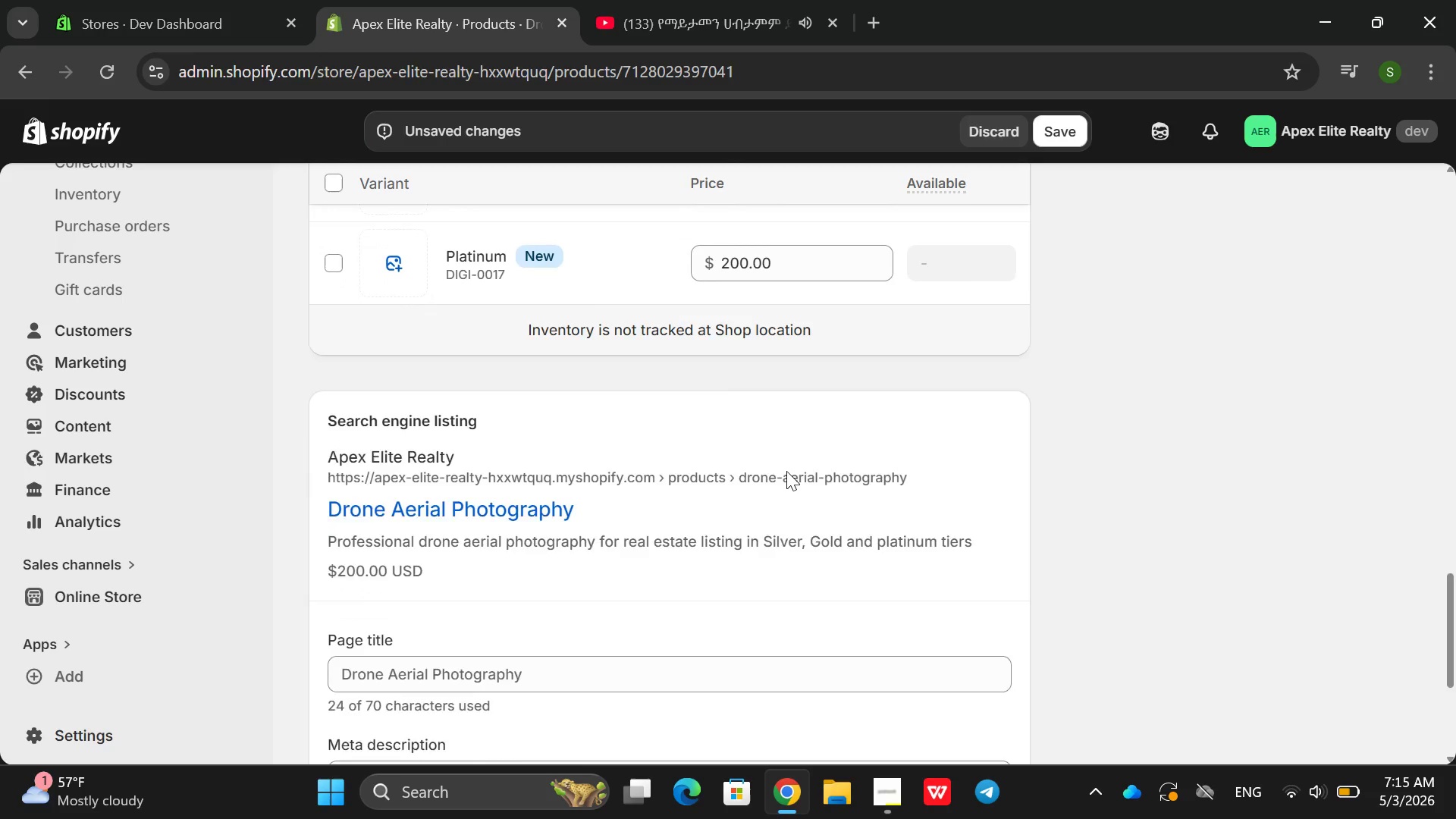 
left_click([1068, 129])
 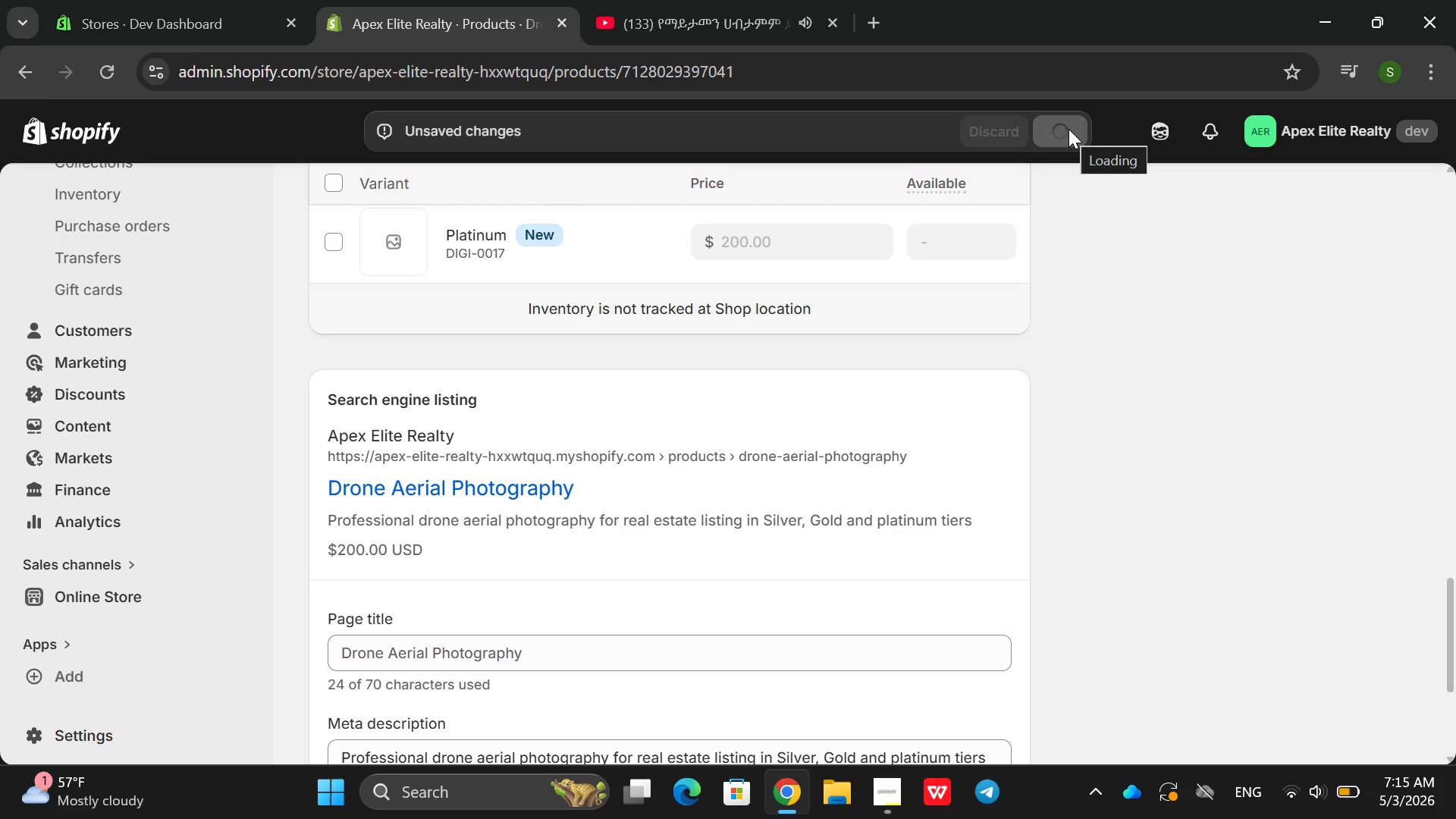 
mouse_move([827, 301])
 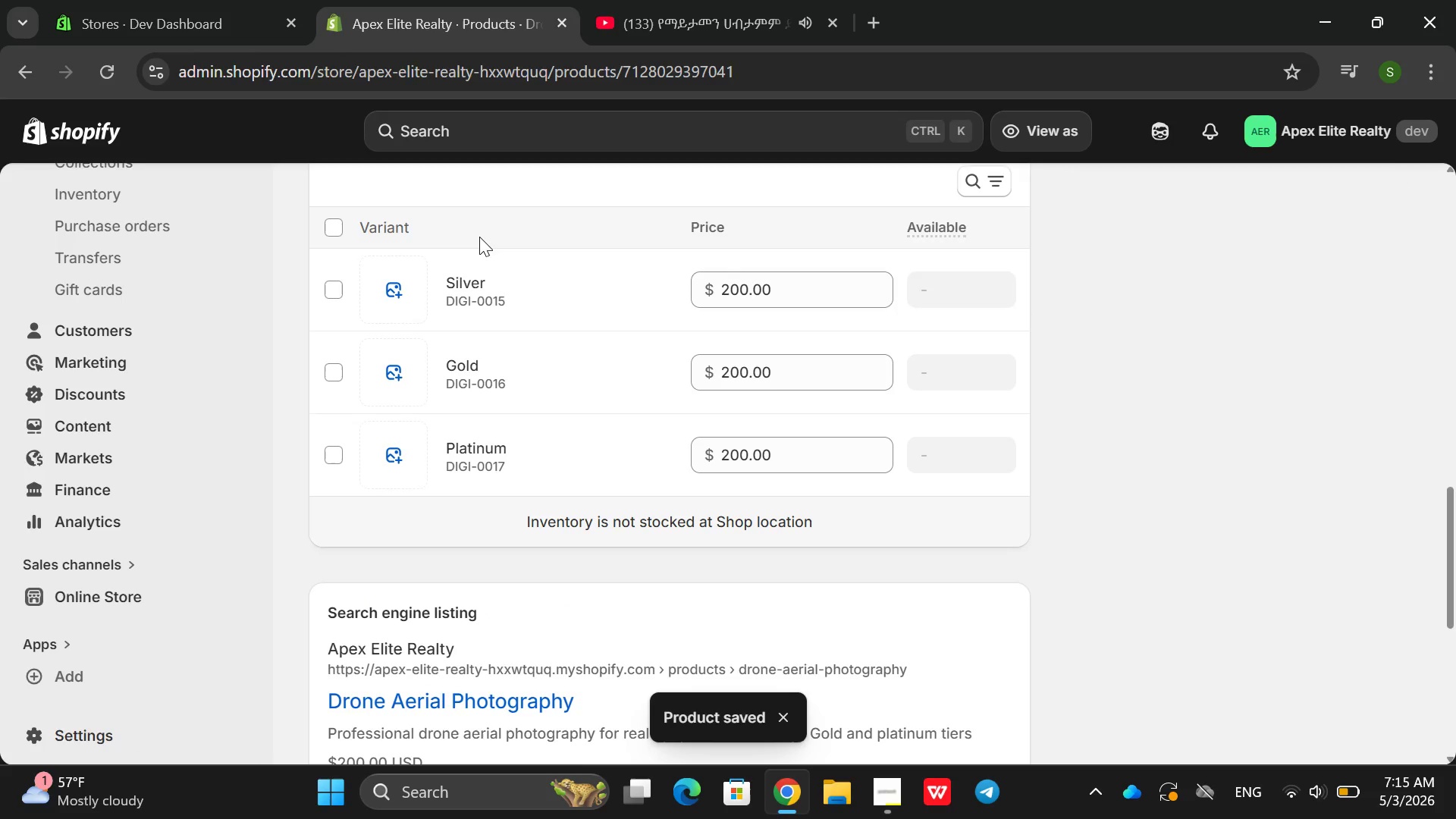 
left_click([483, 282])
 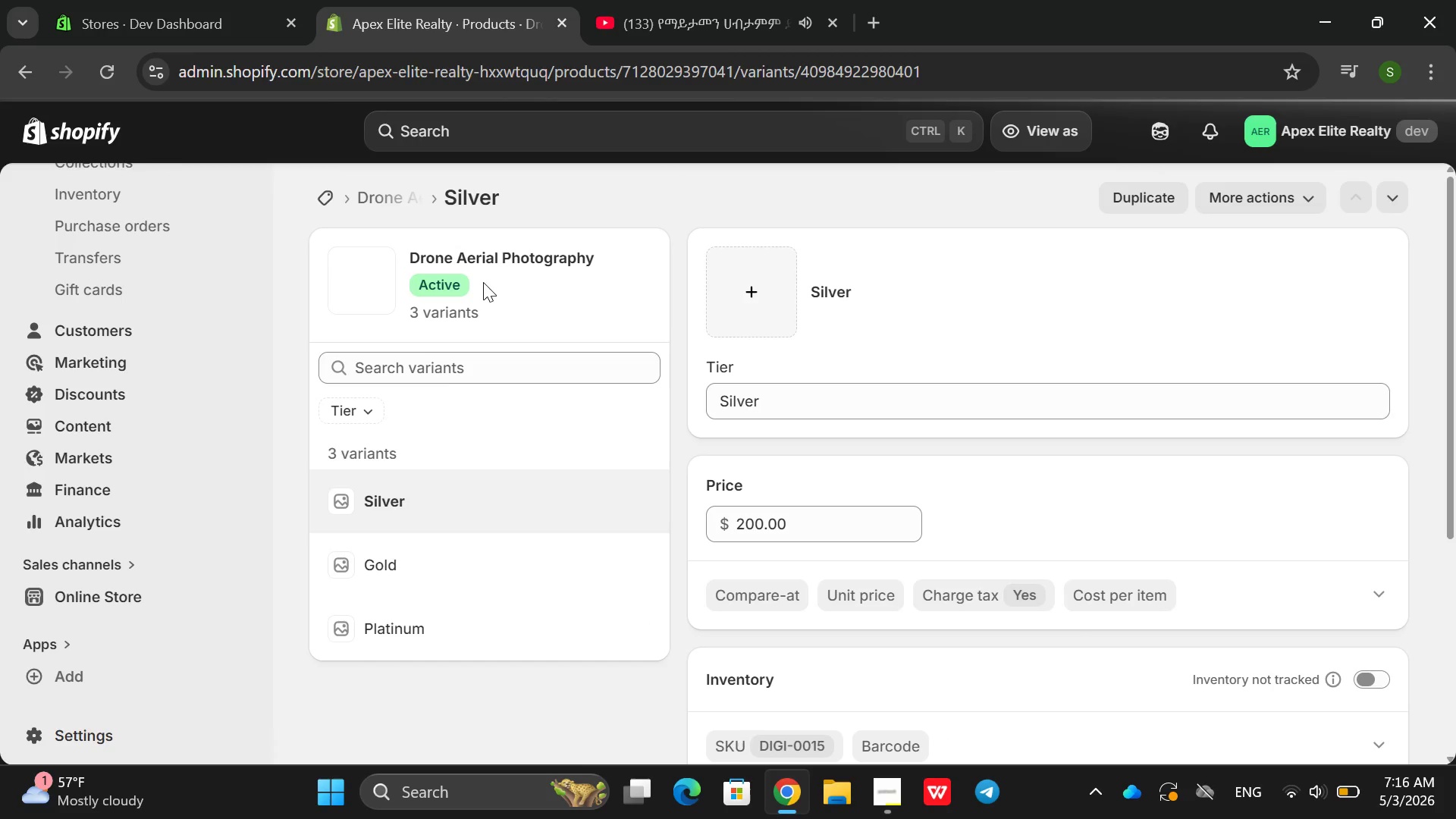 
scroll: coordinate [973, 565], scroll_direction: down, amount: 3.0
 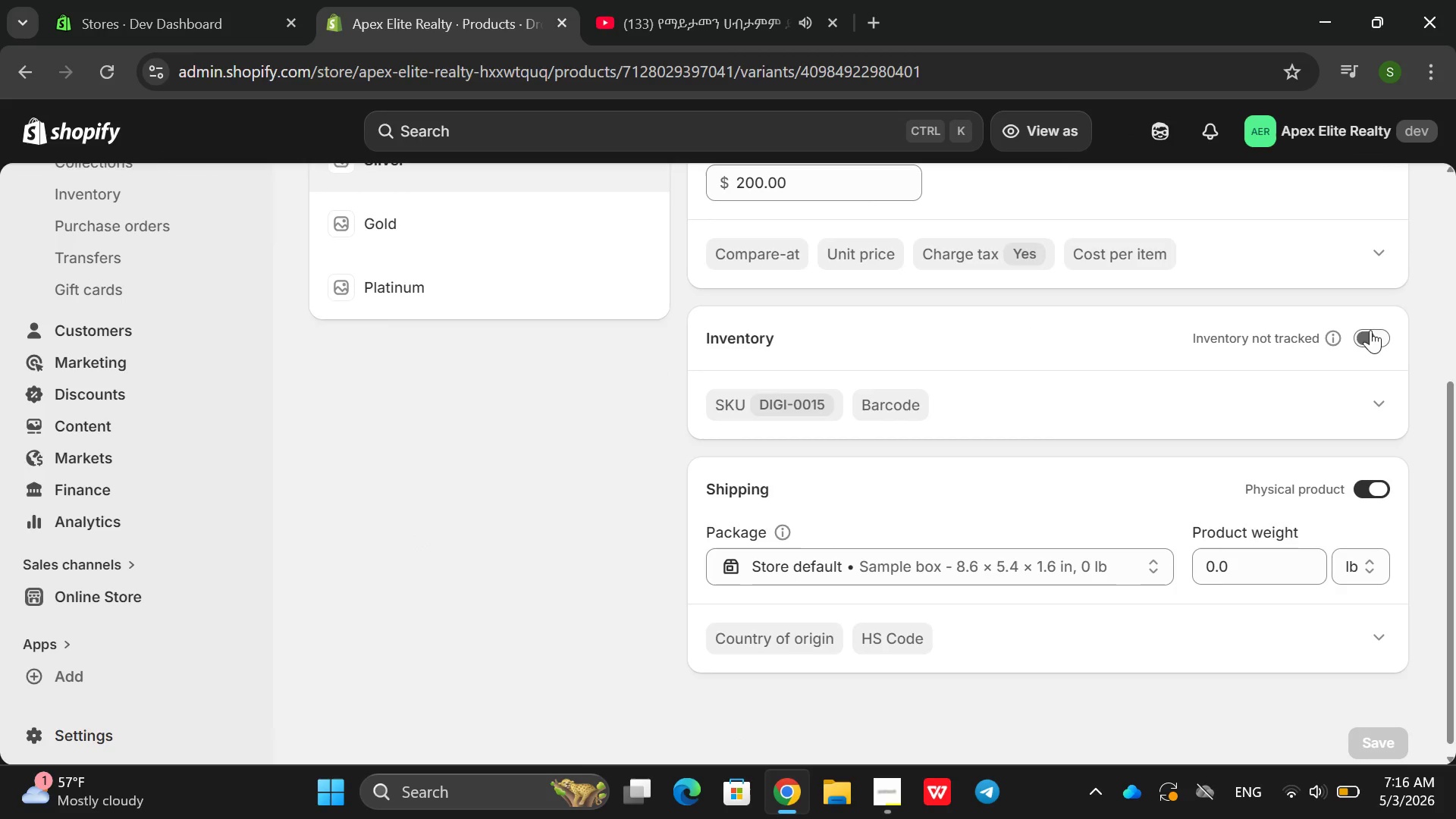 
left_click([1372, 330])
 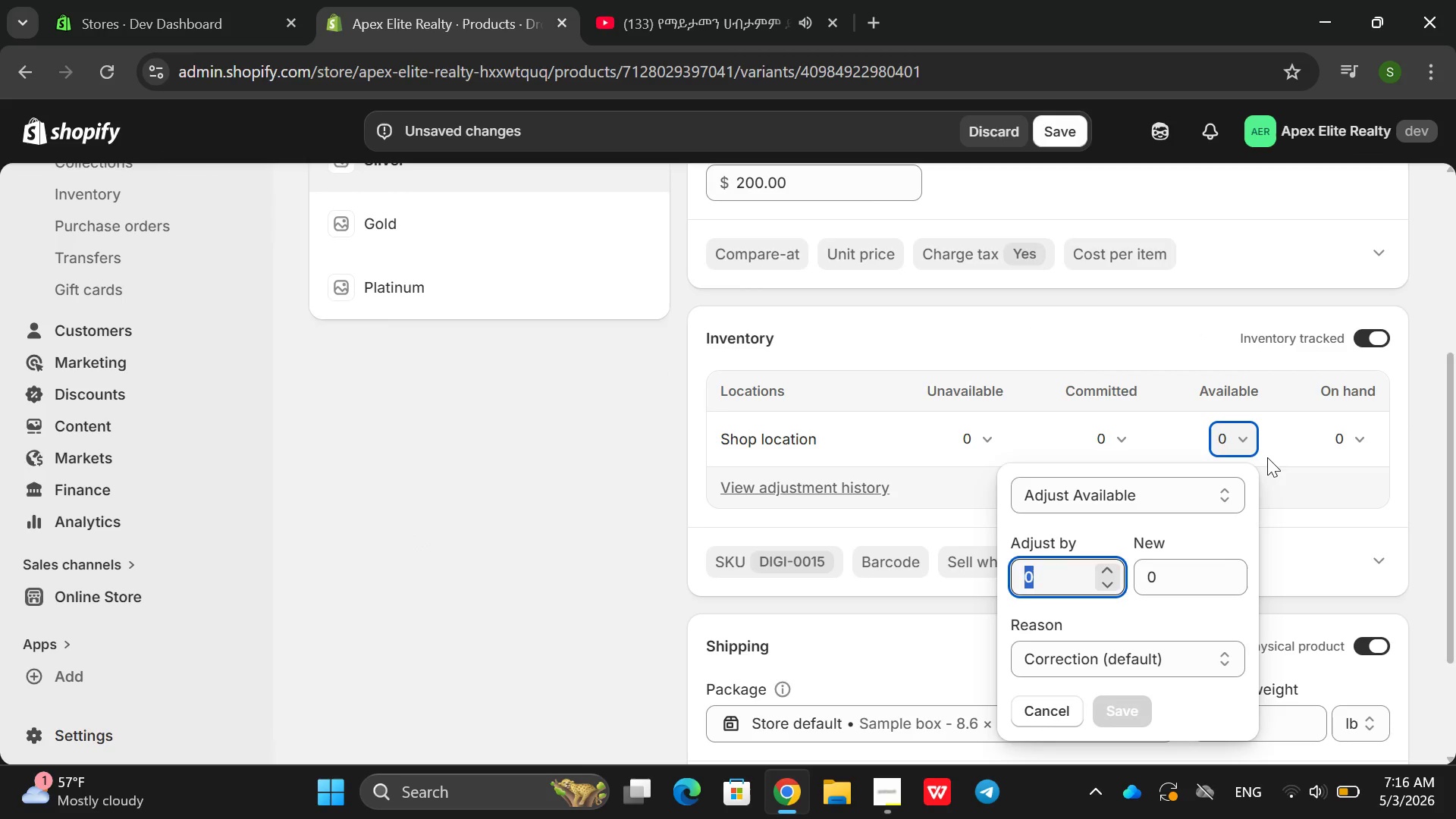 
type(23)
 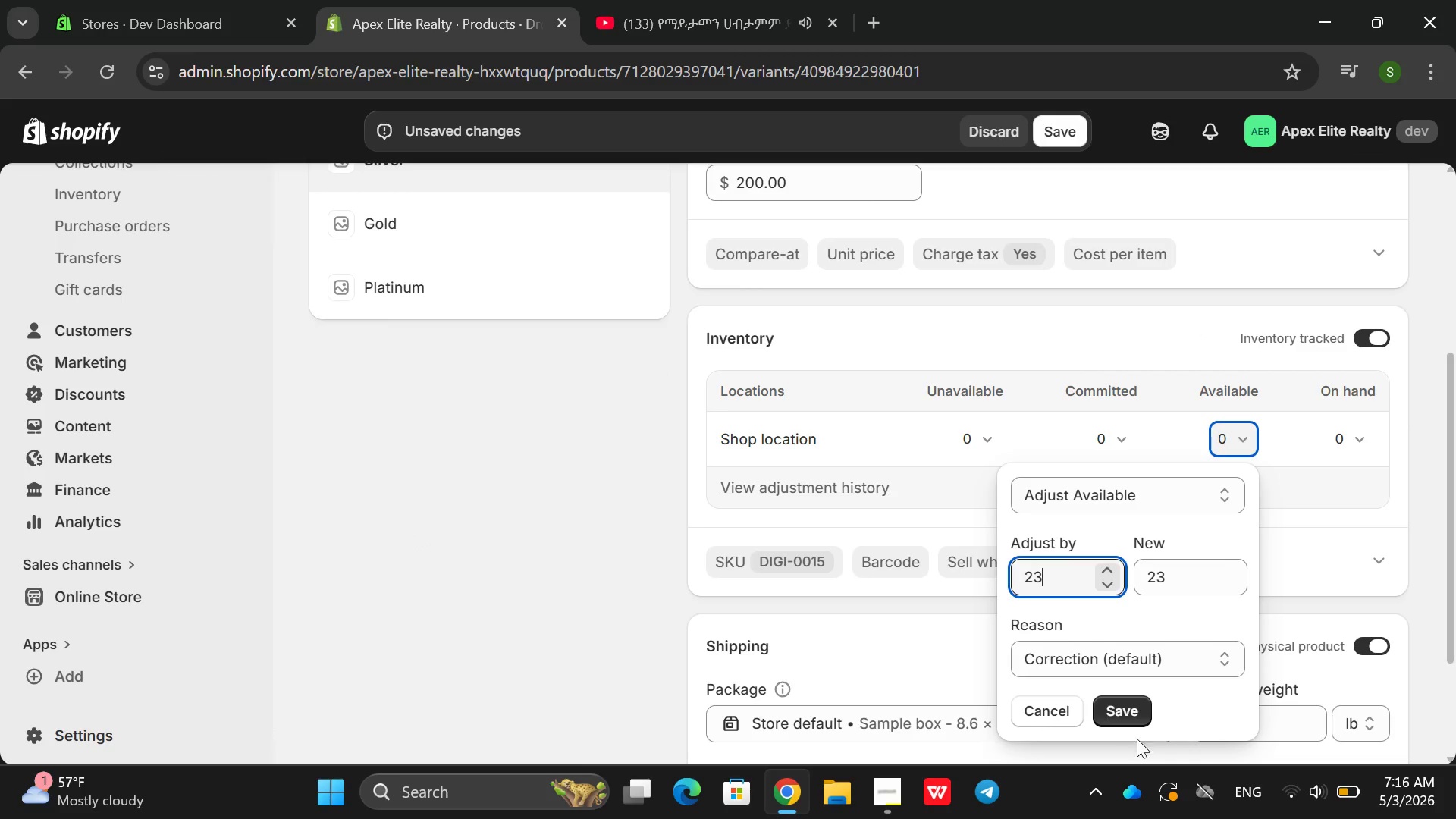 
left_click([1134, 715])
 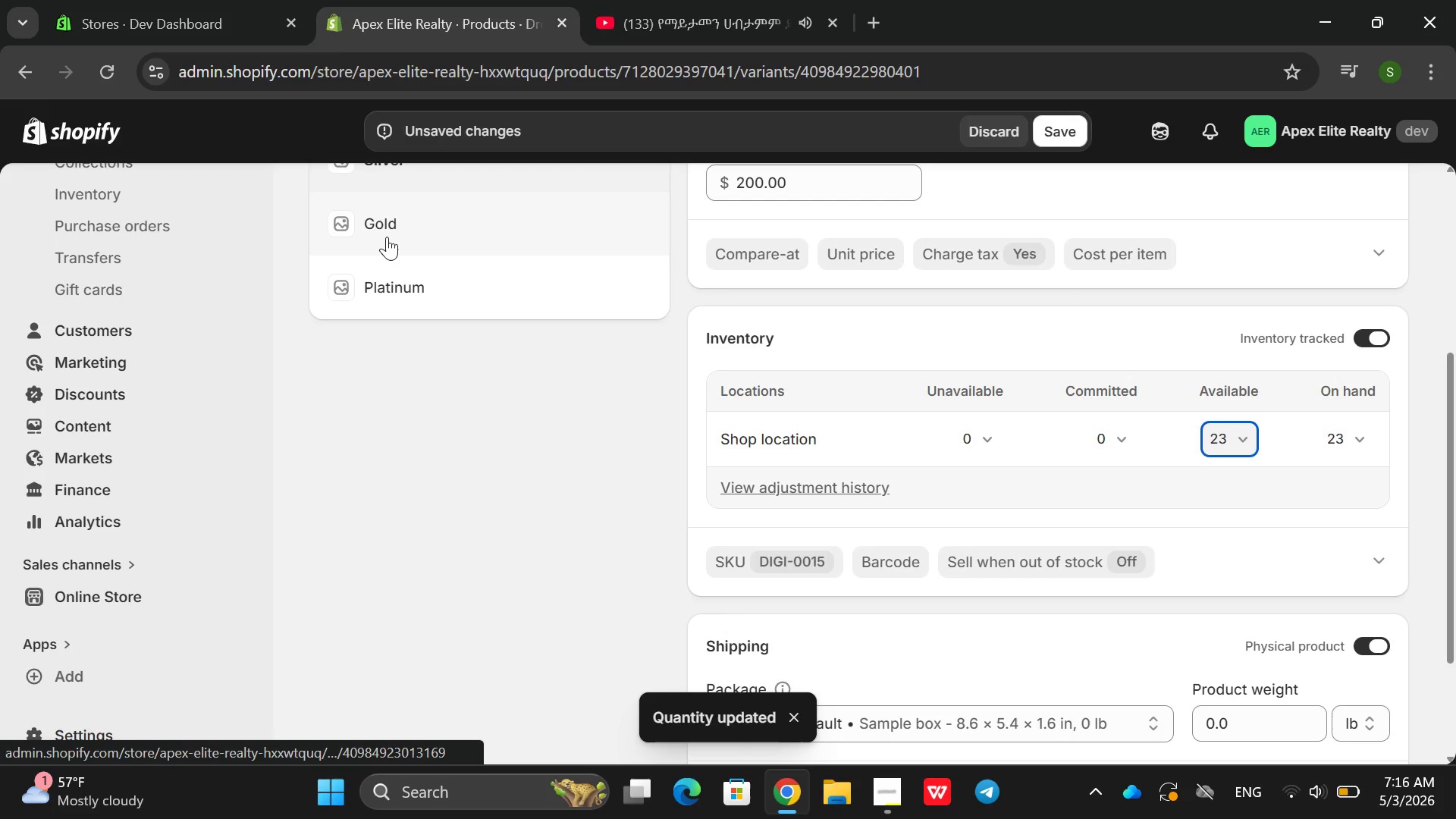 
left_click([388, 236])
 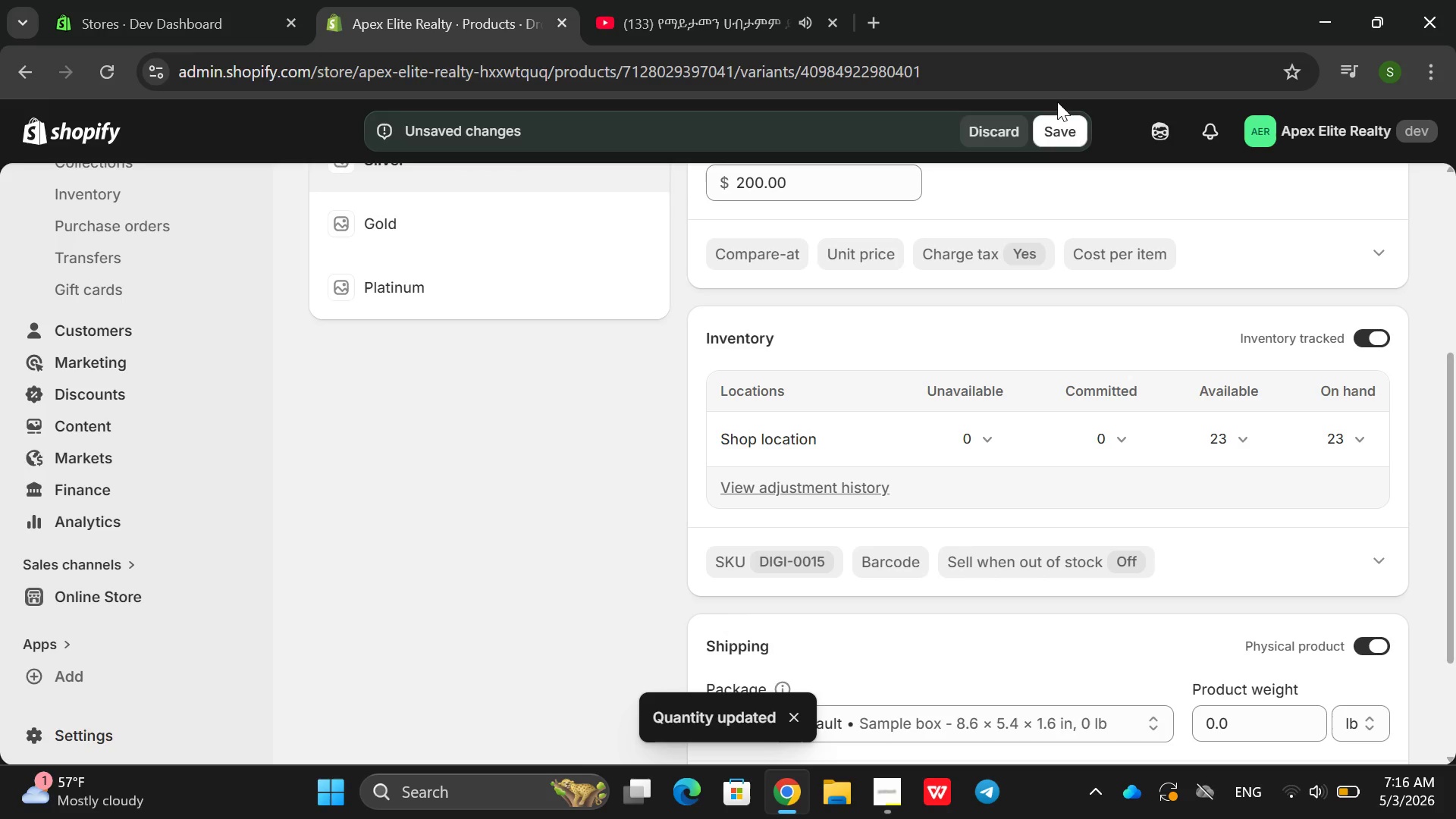 
left_click([1055, 136])
 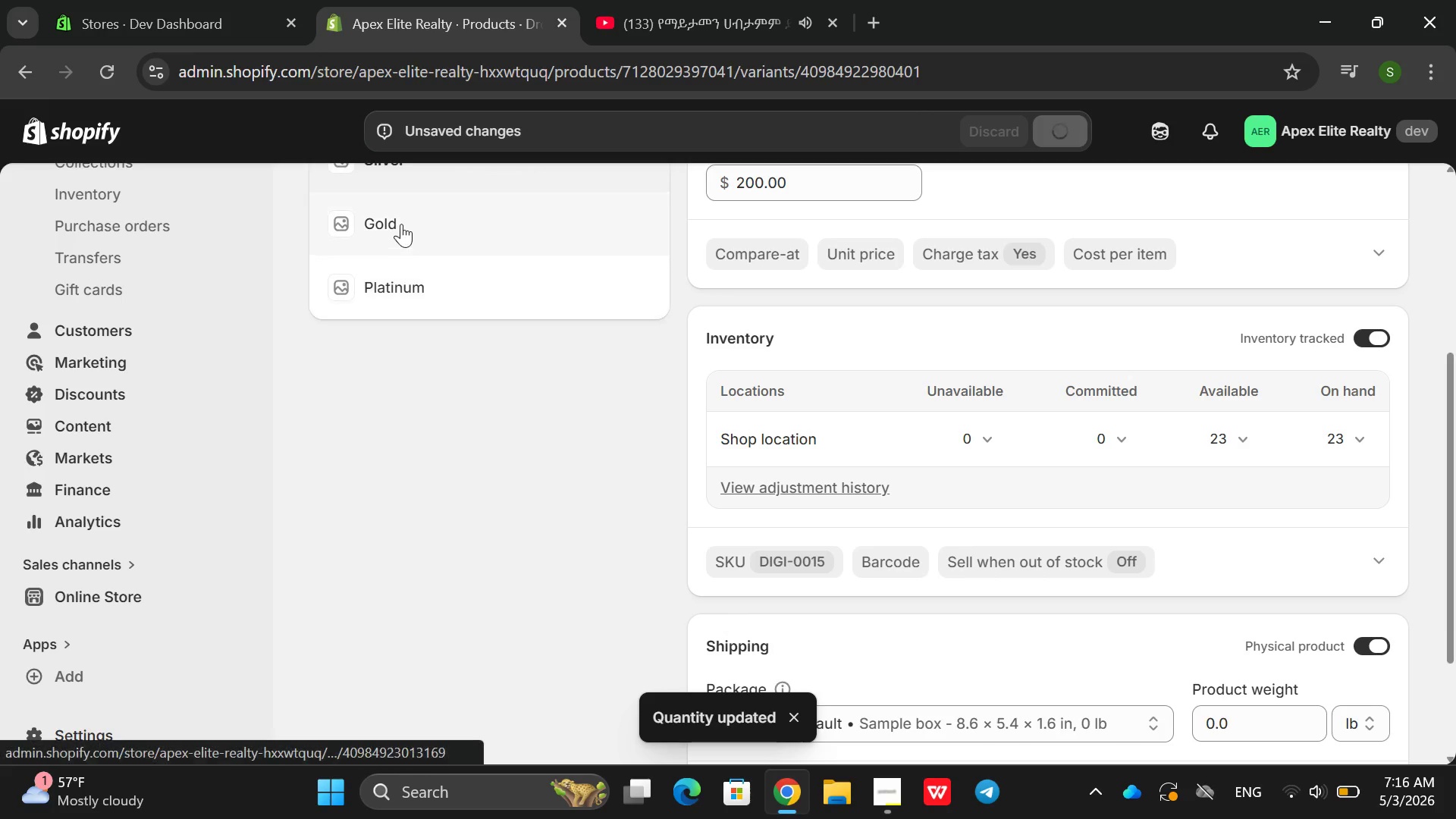 
left_click([401, 224])
 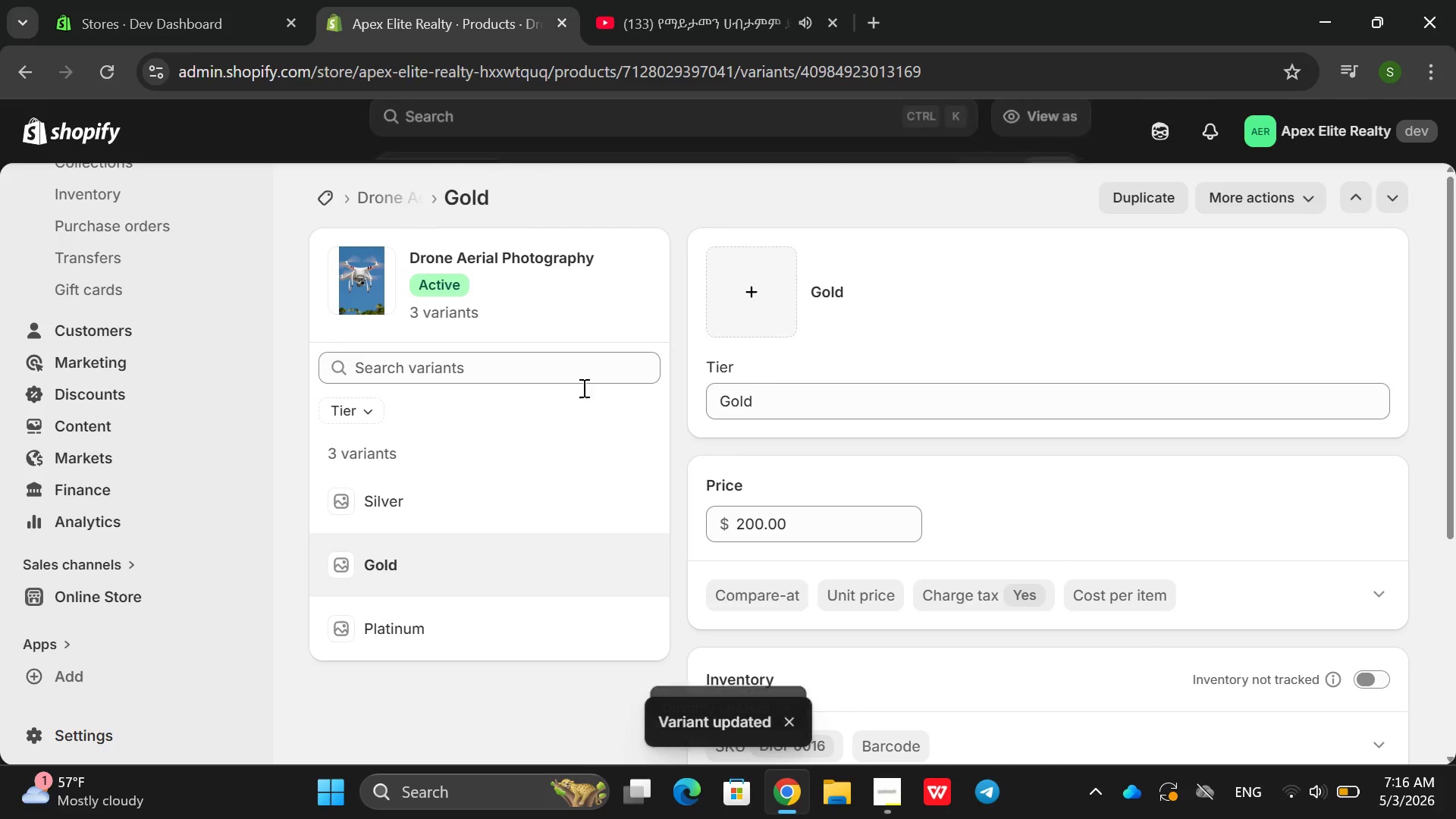 
scroll: coordinate [972, 497], scroll_direction: down, amount: 3.0
 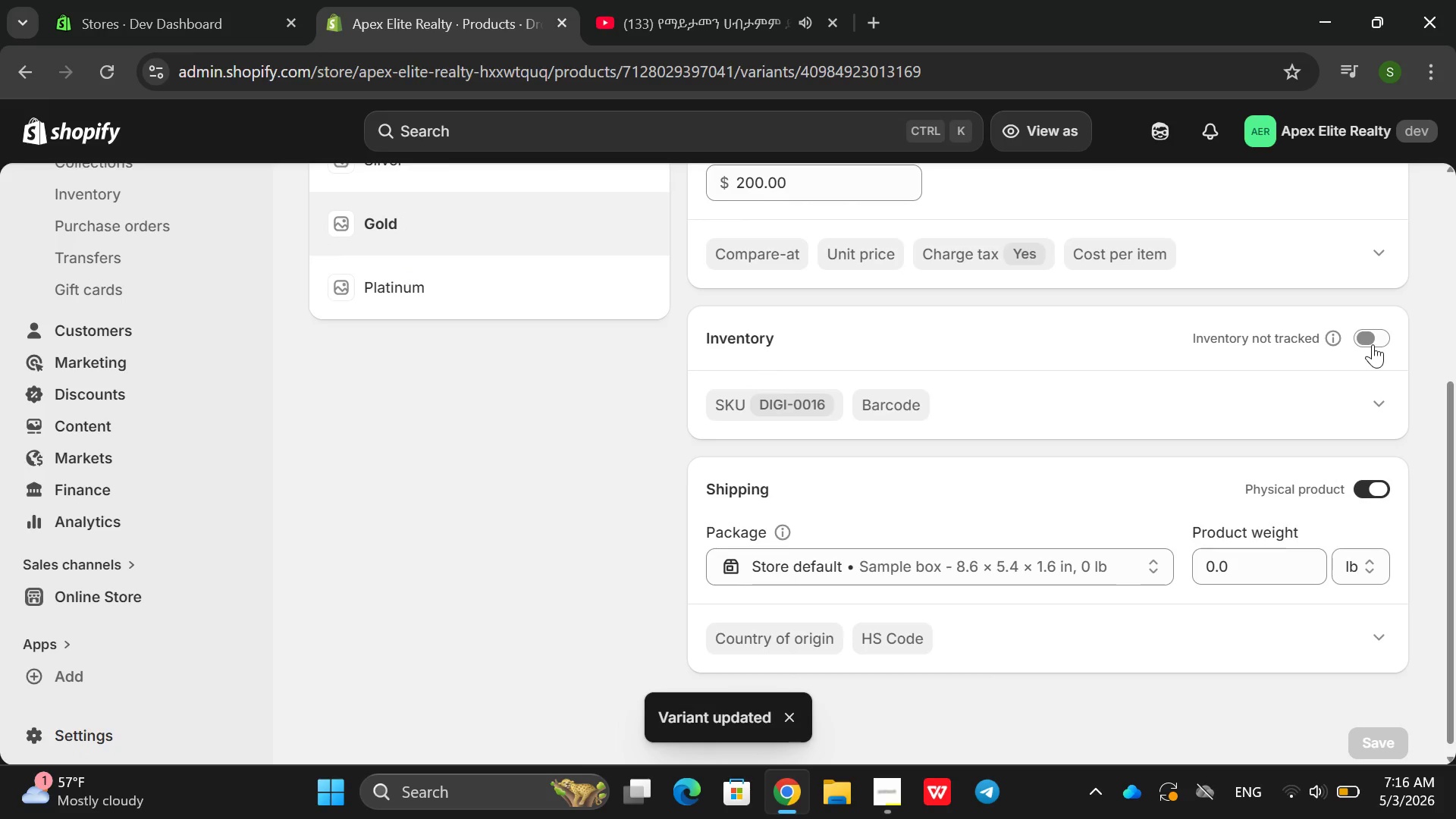 
left_click([1373, 344])
 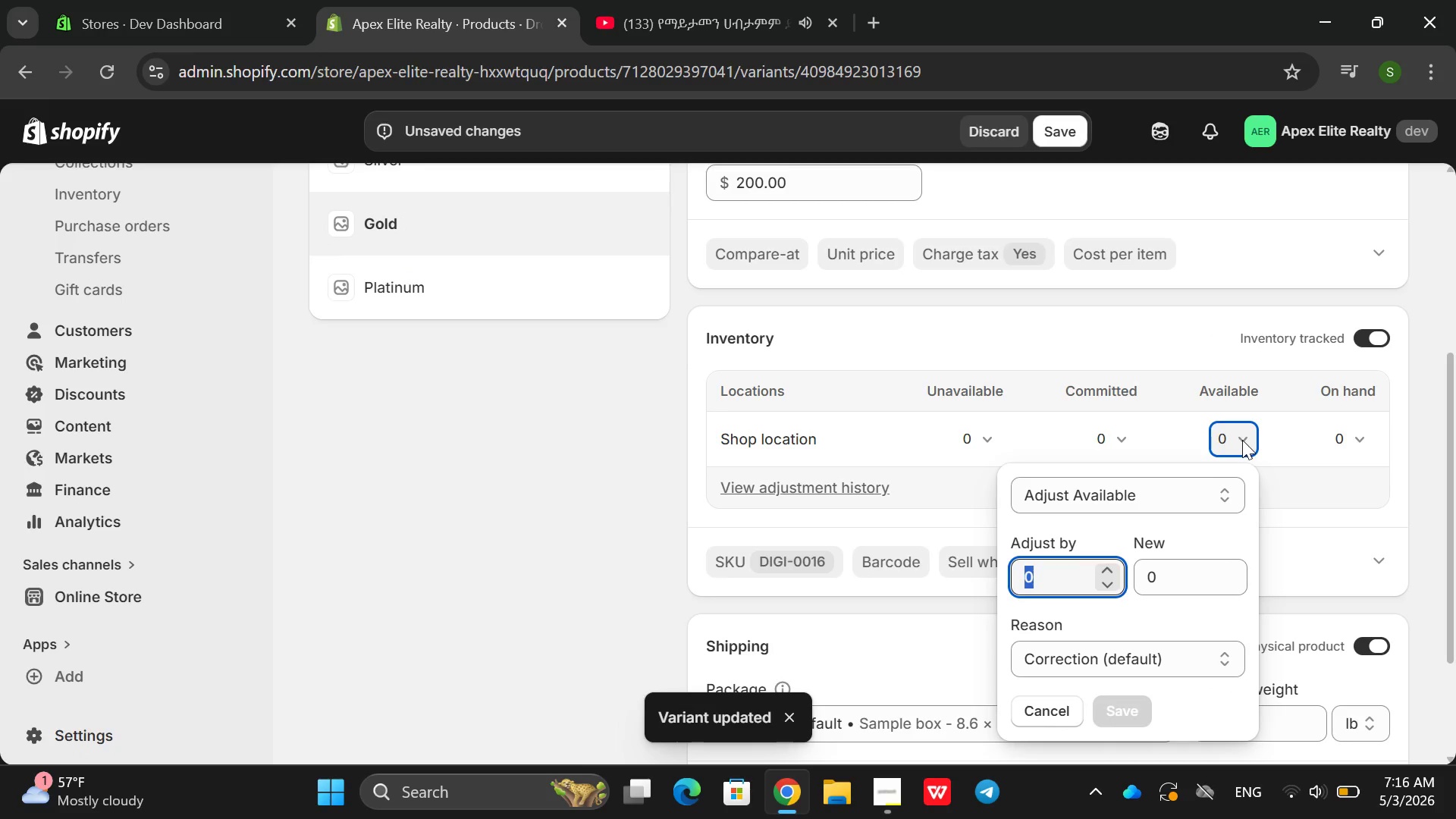 
type(50)
 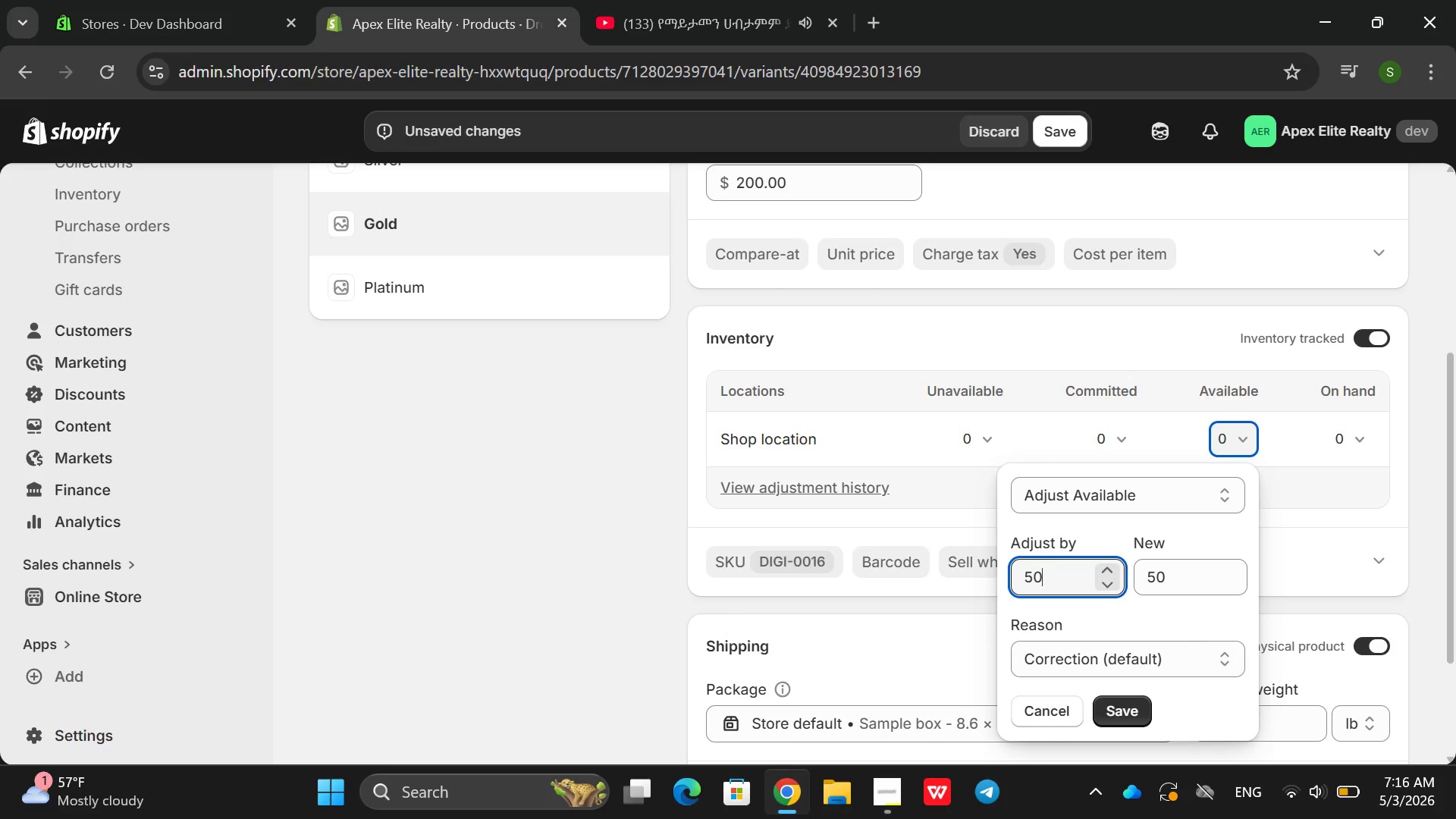 
left_click([1103, 708])
 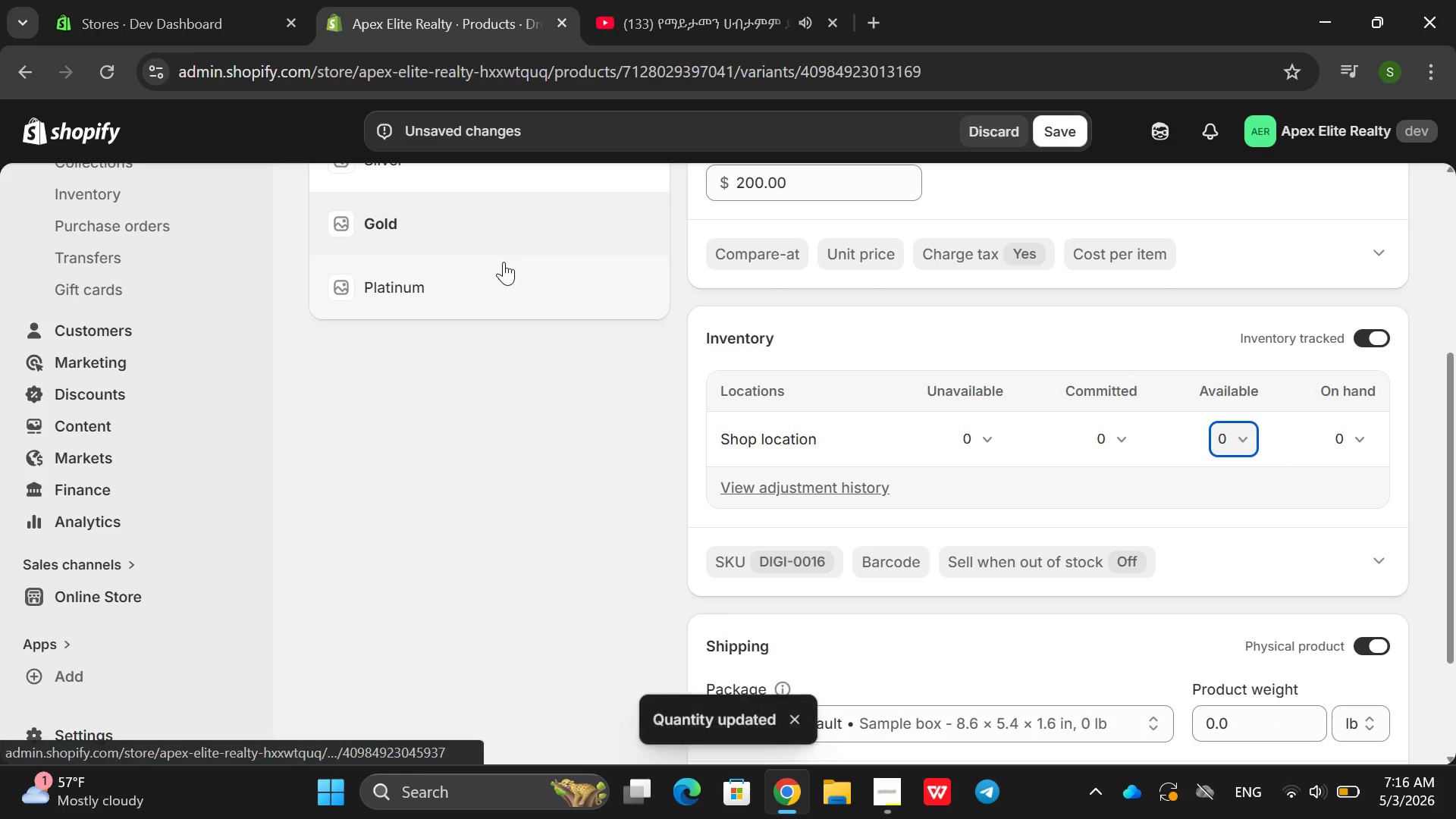 
left_click([494, 262])
 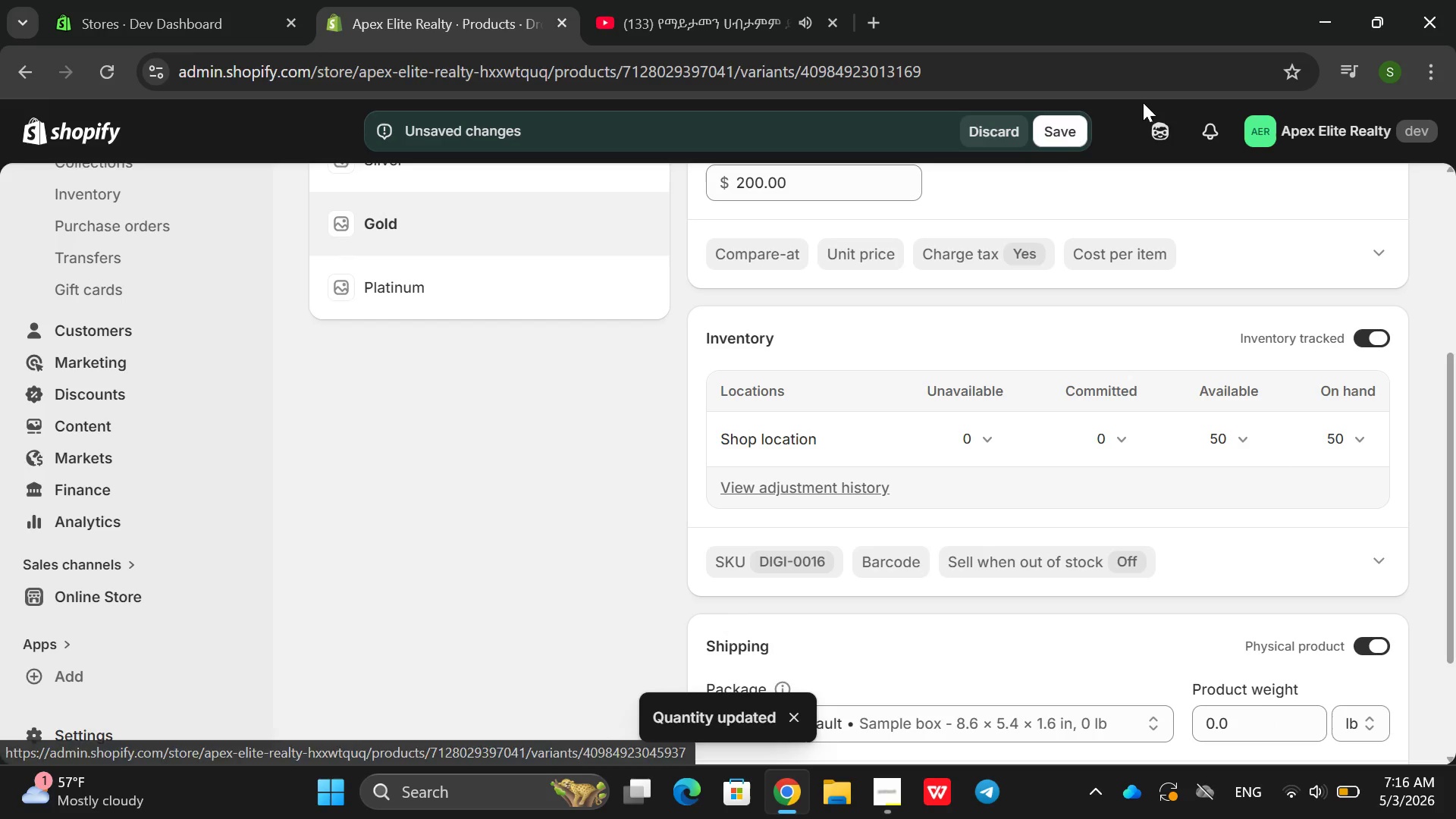 
left_click([1049, 141])
 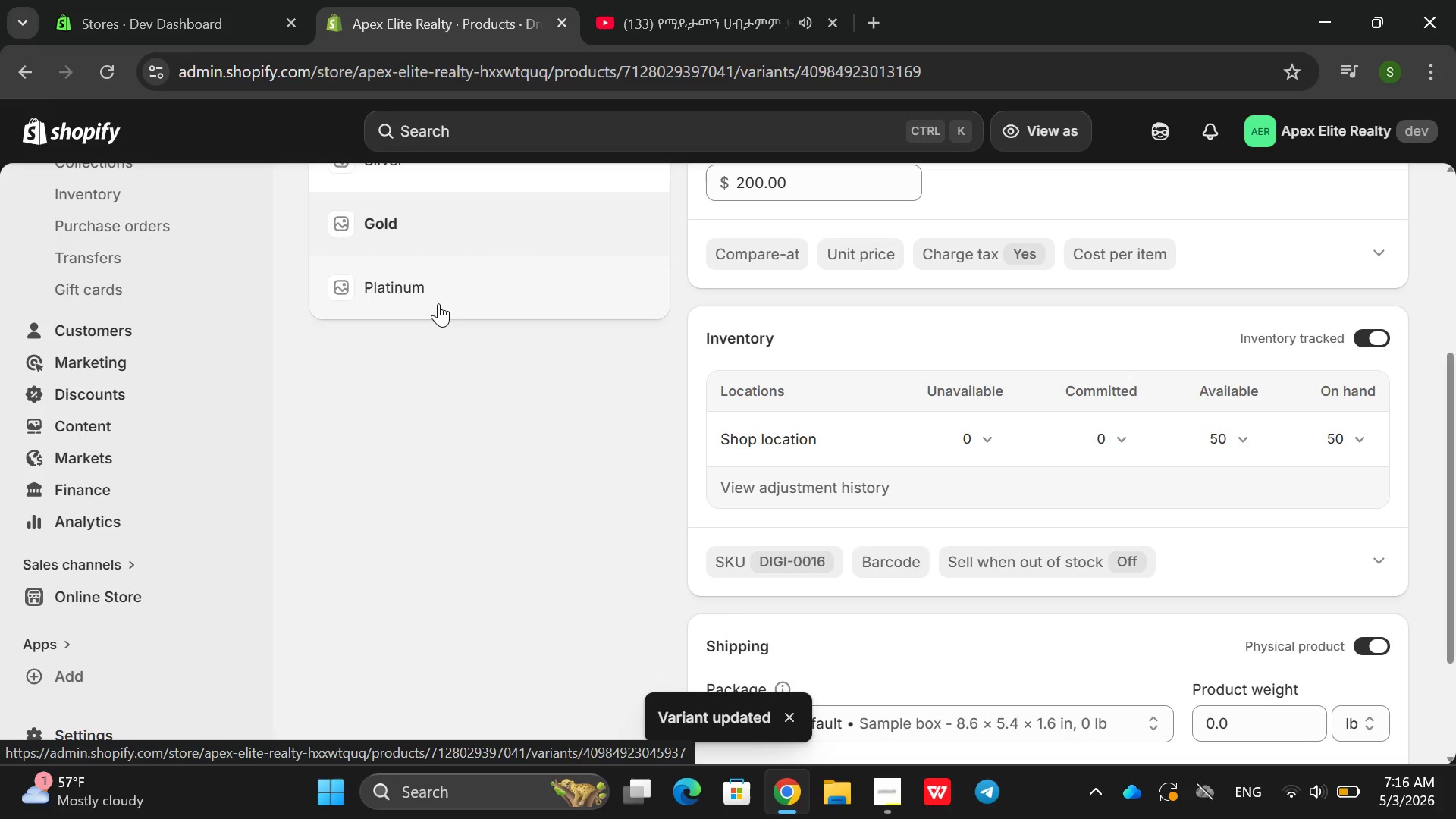 
wait(5.28)
 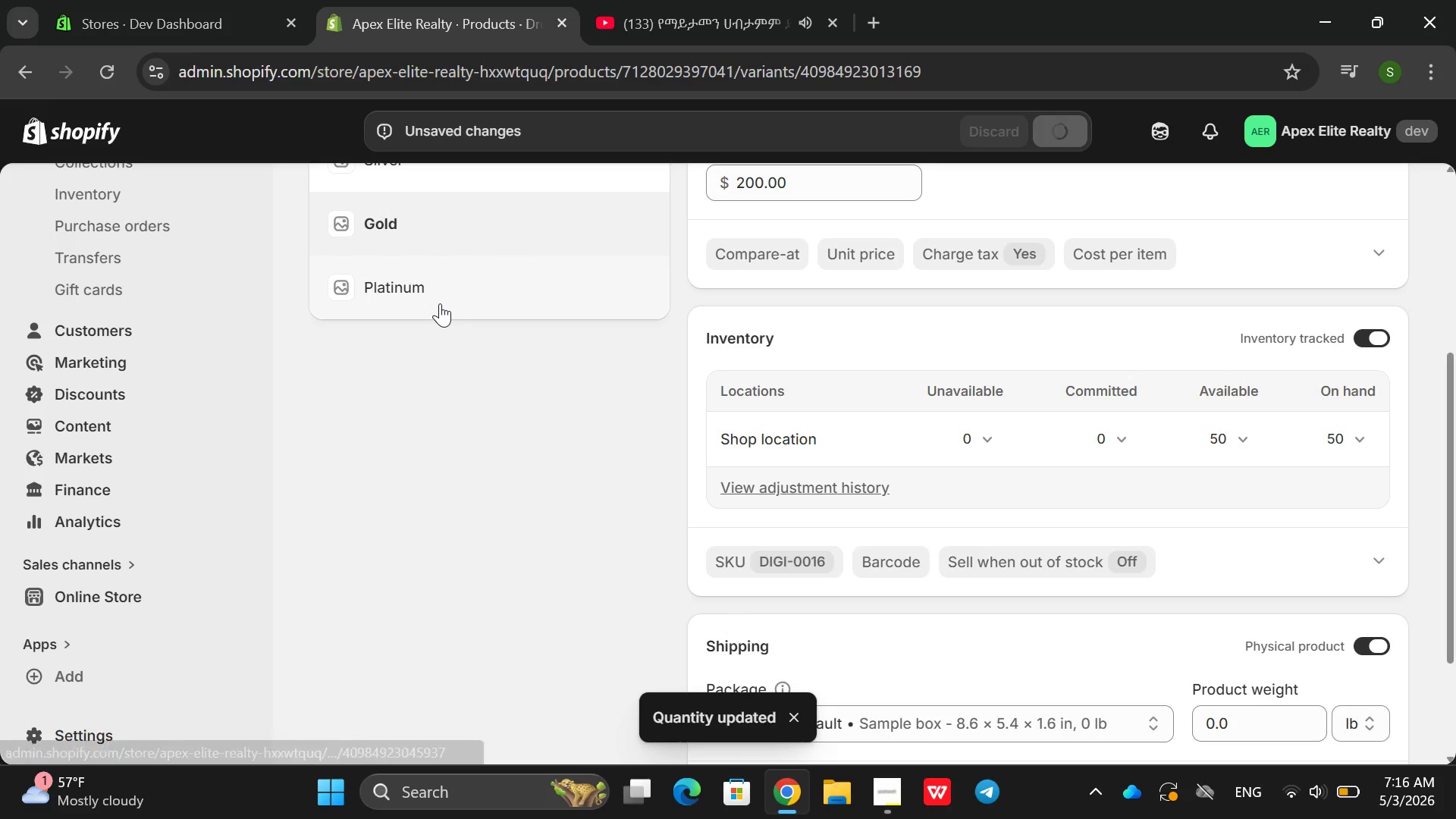 
left_click([438, 303])
 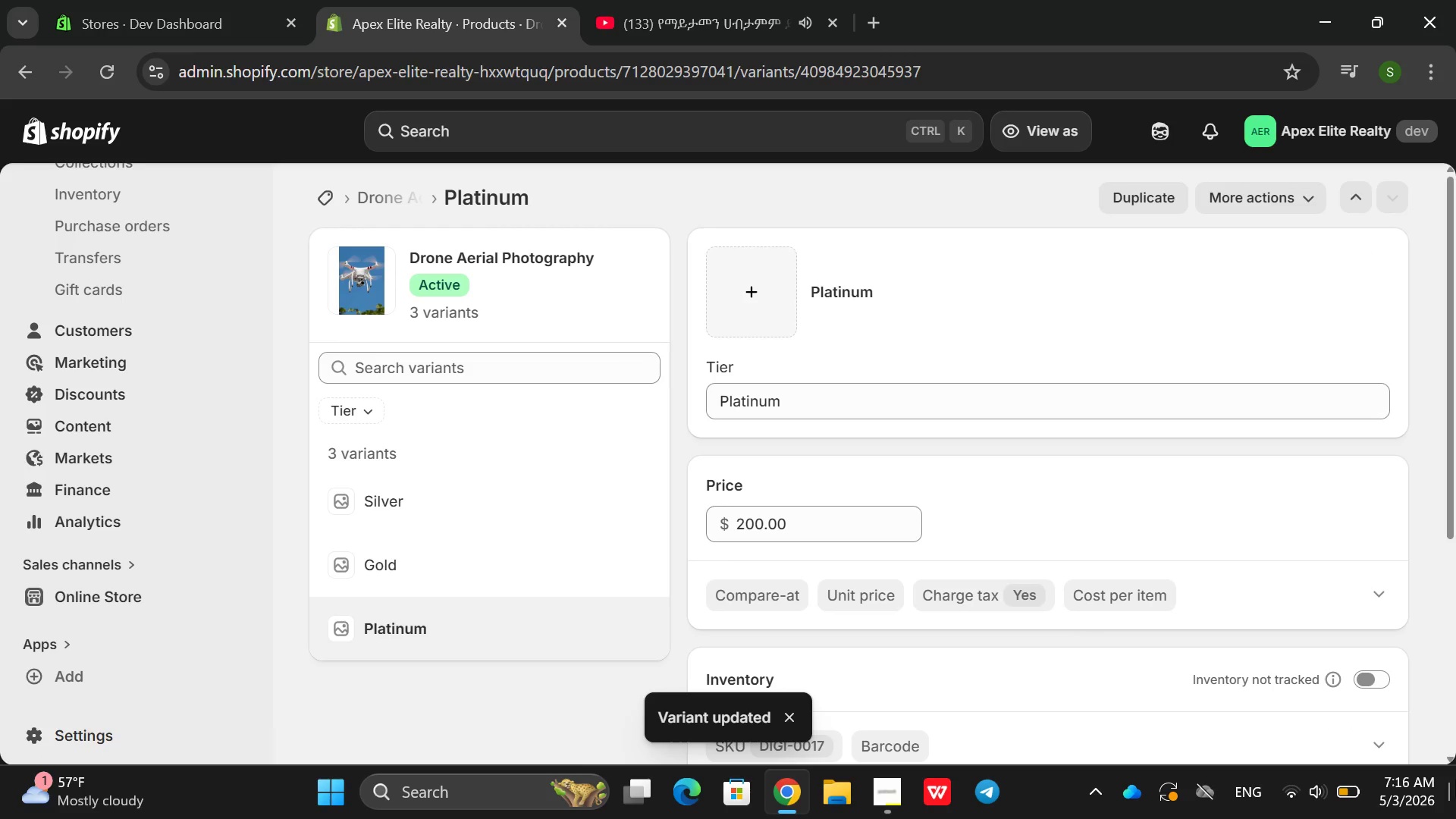 
scroll: coordinate [1109, 570], scroll_direction: down, amount: 3.0
 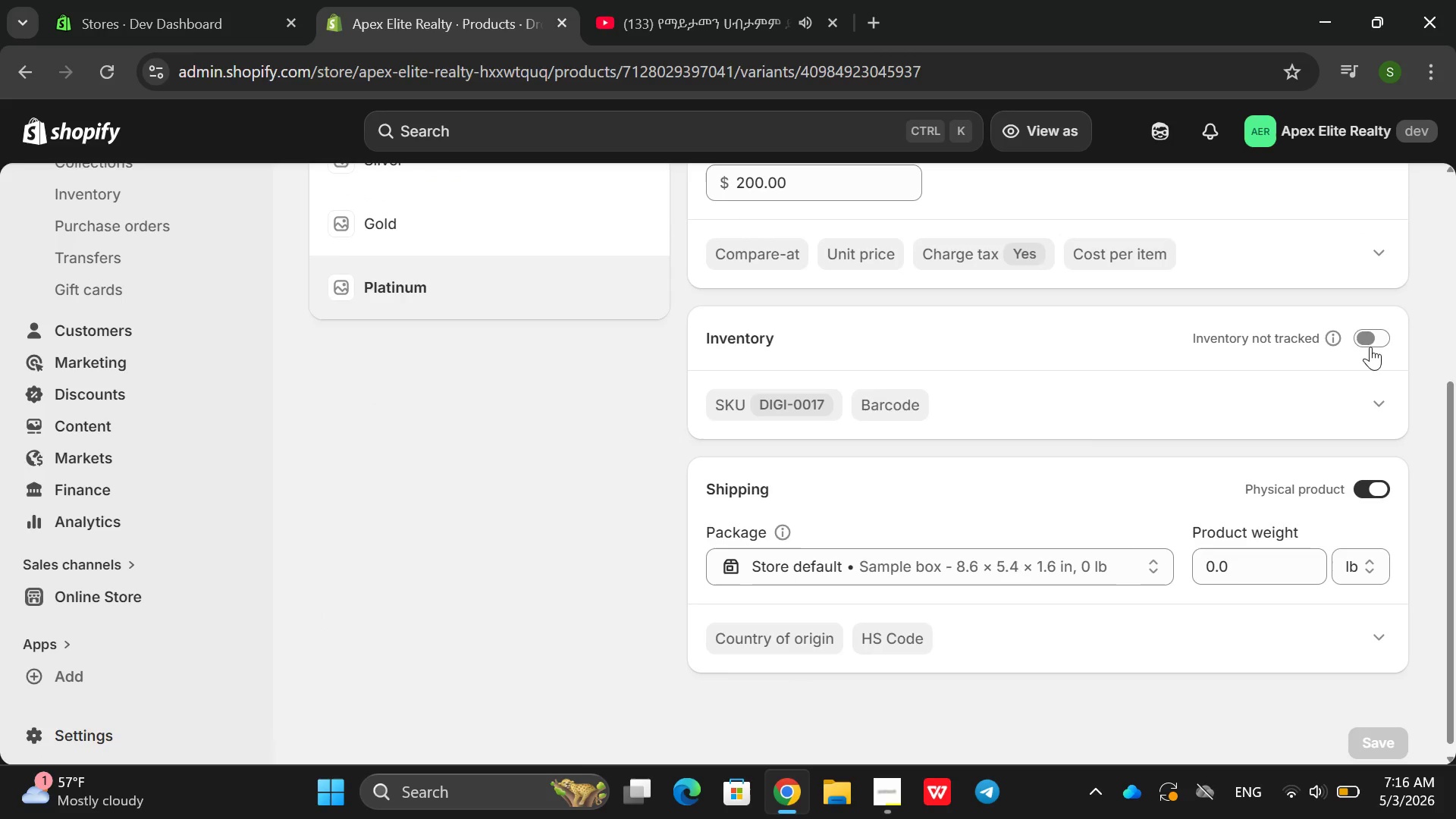 
left_click([1372, 342])
 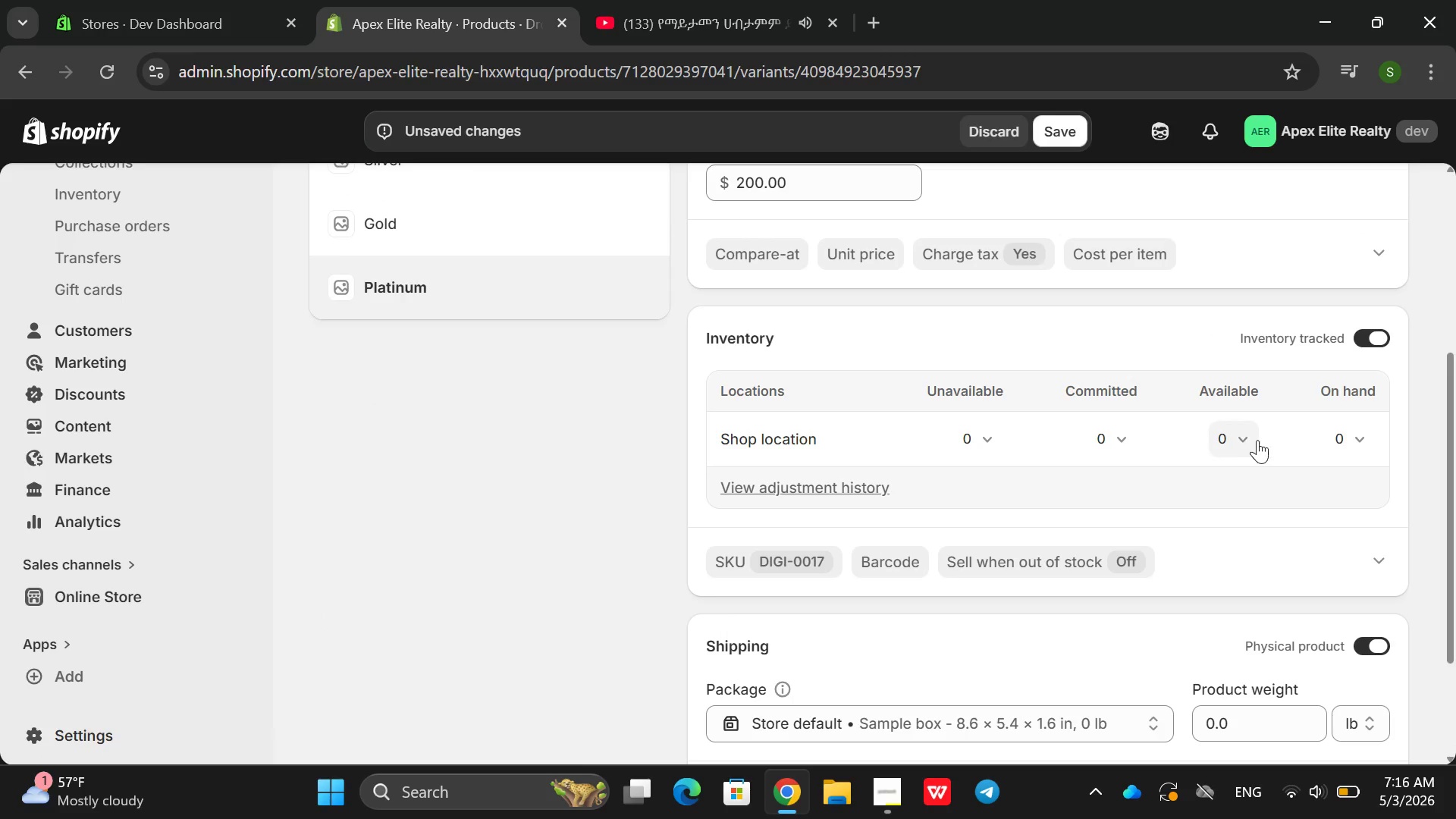 
left_click([1251, 441])
 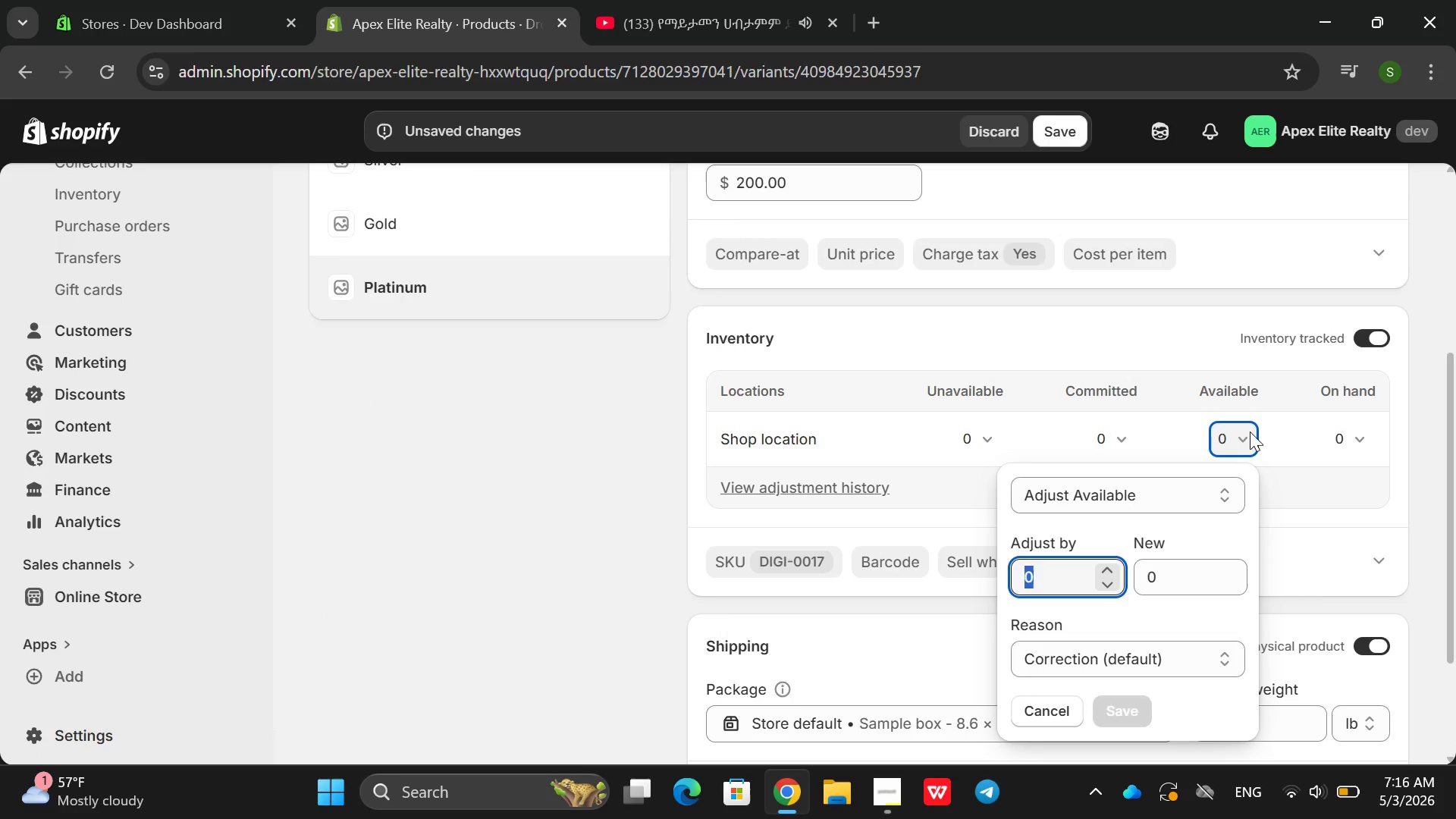 
type(100)
 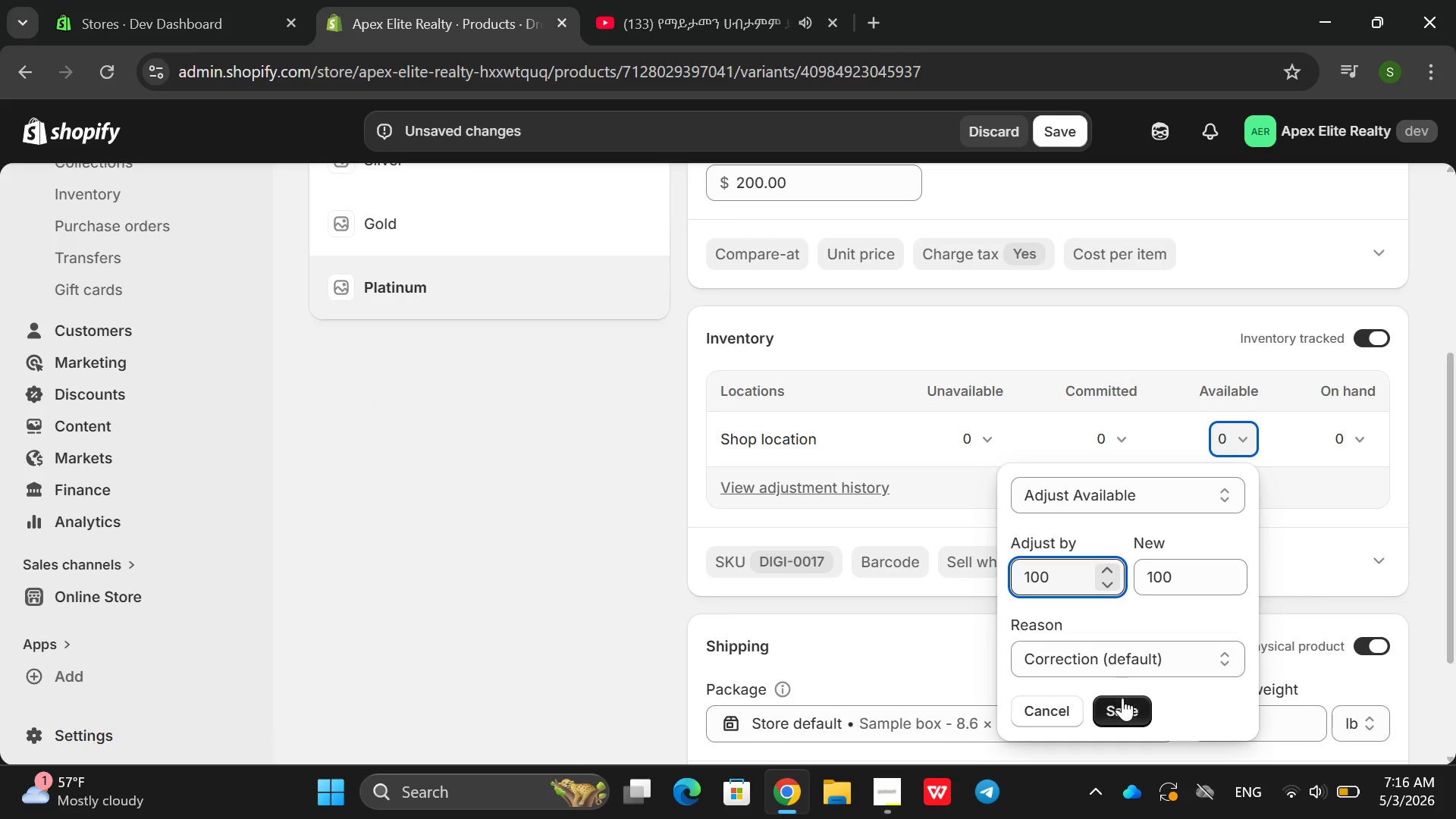 
left_click([1122, 702])
 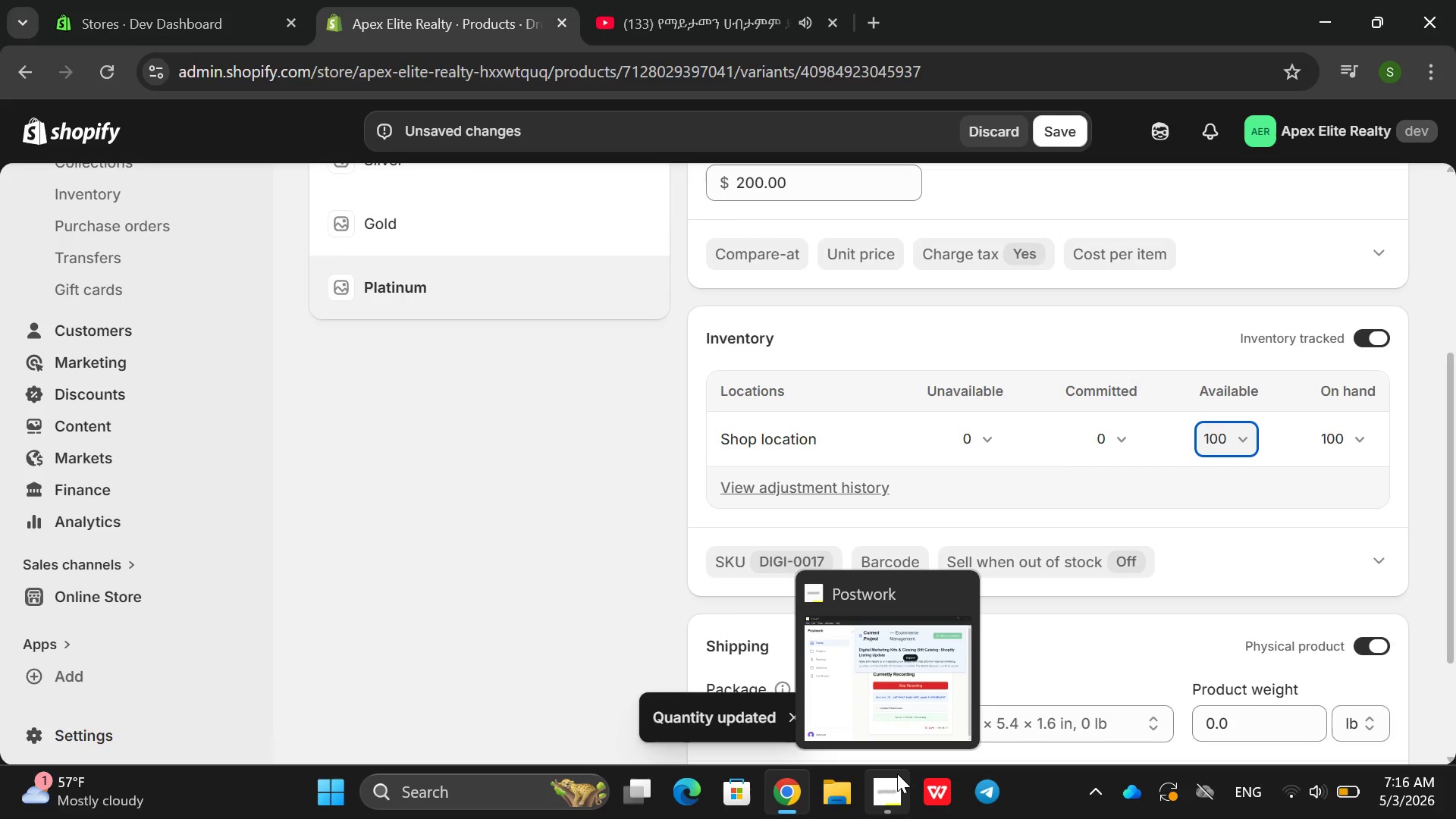 
left_click([897, 777])
 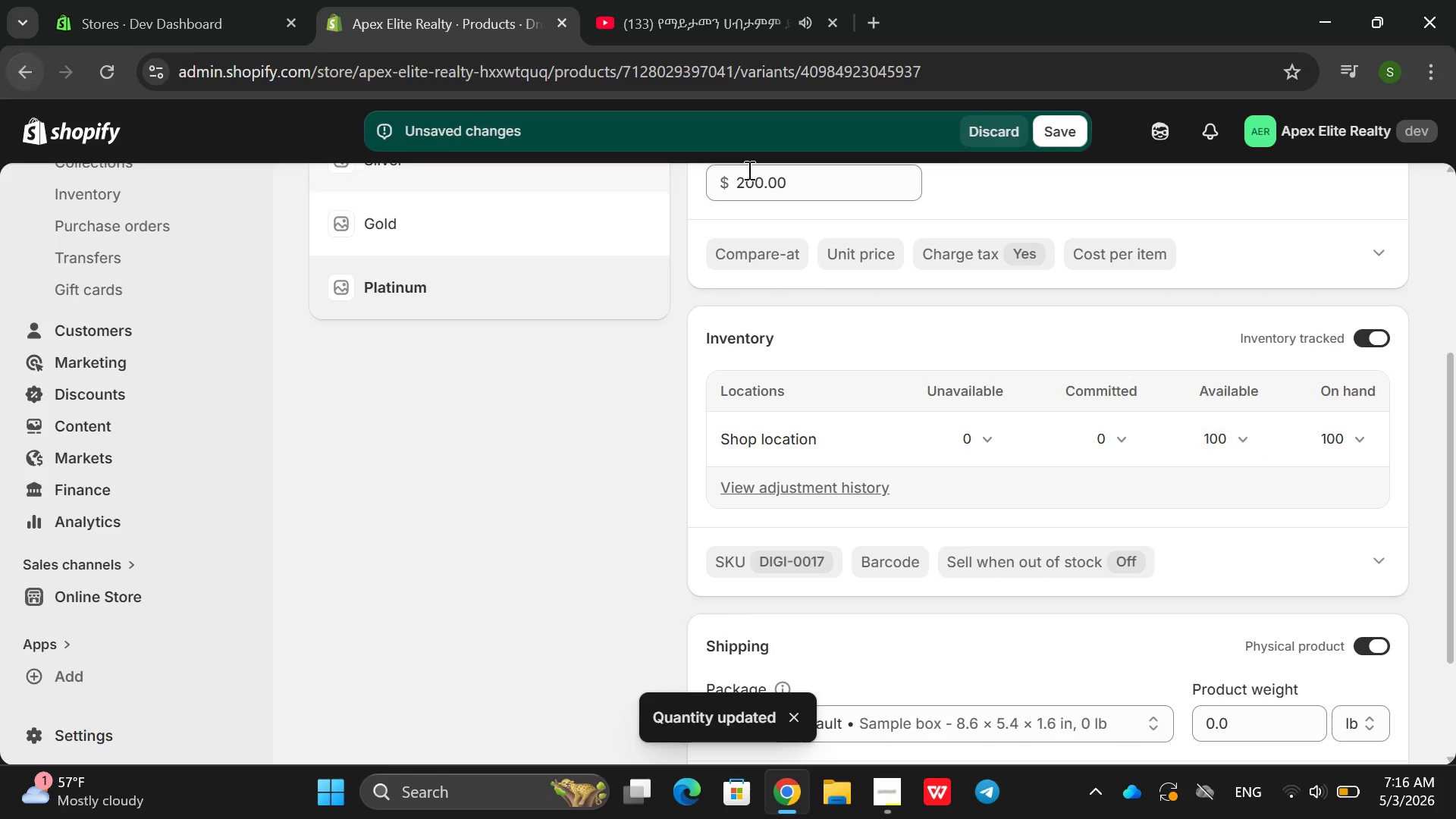 
left_click([1082, 129])
 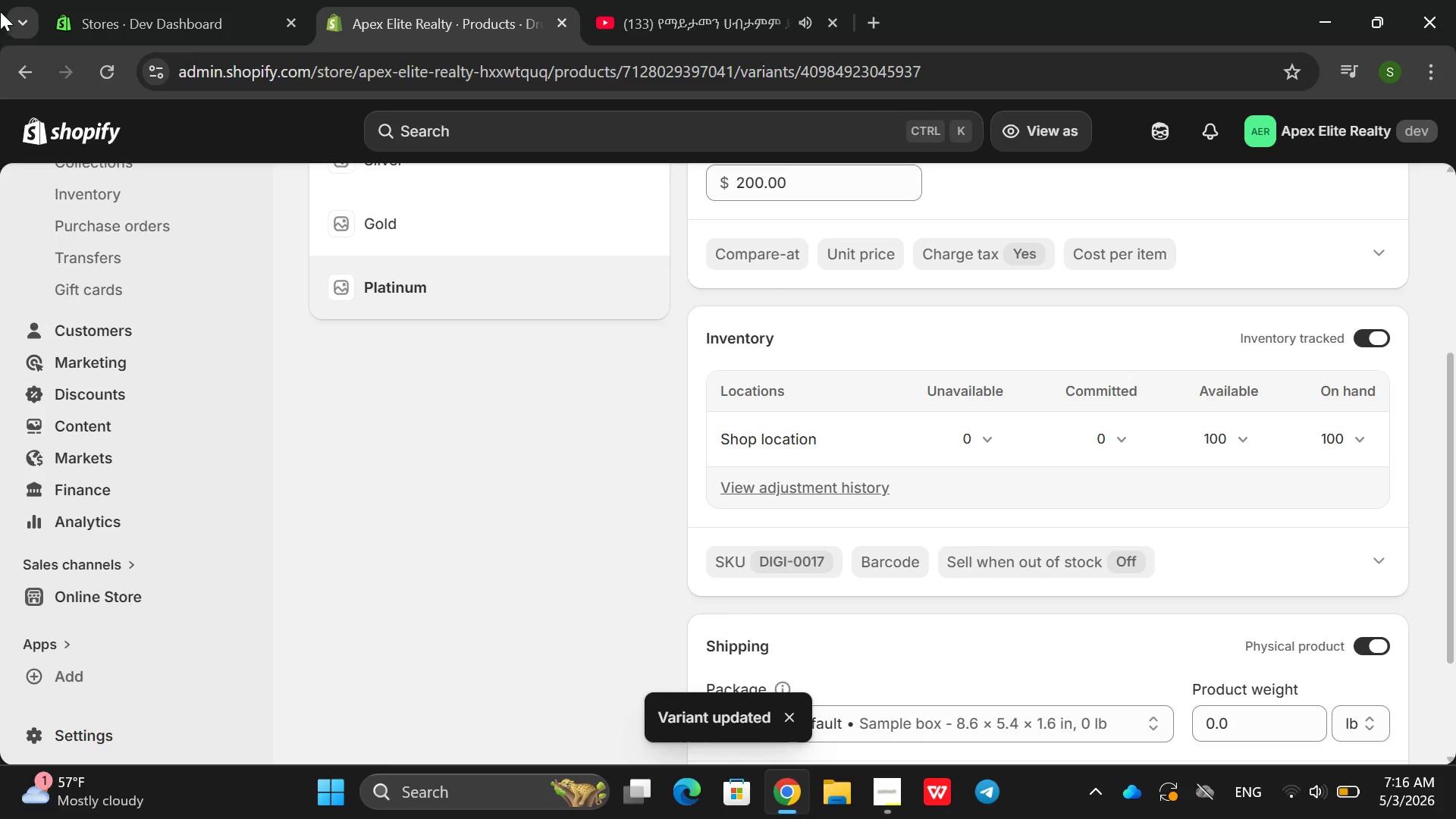 
left_click([36, 84])
 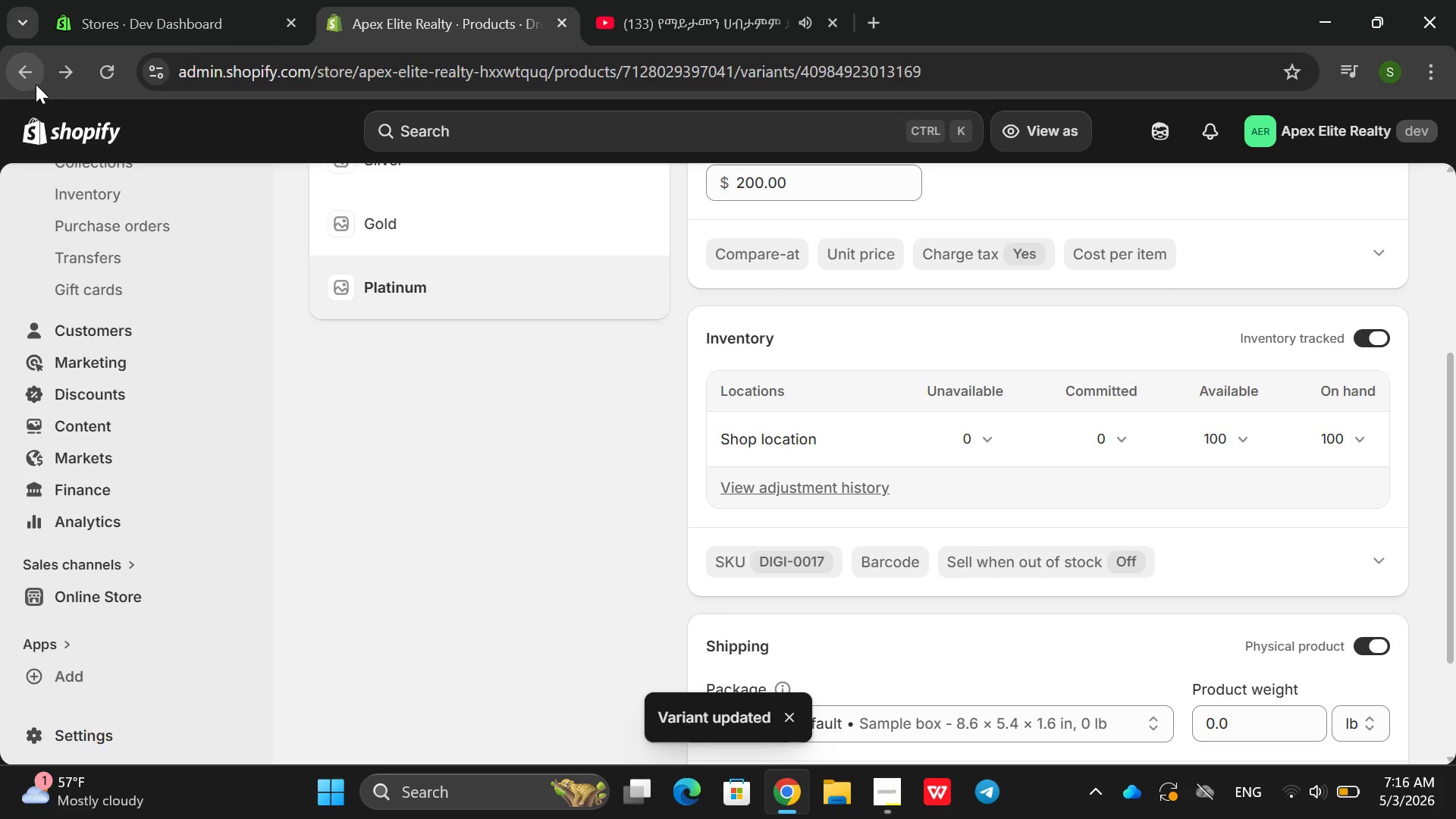 
left_click([36, 84])
 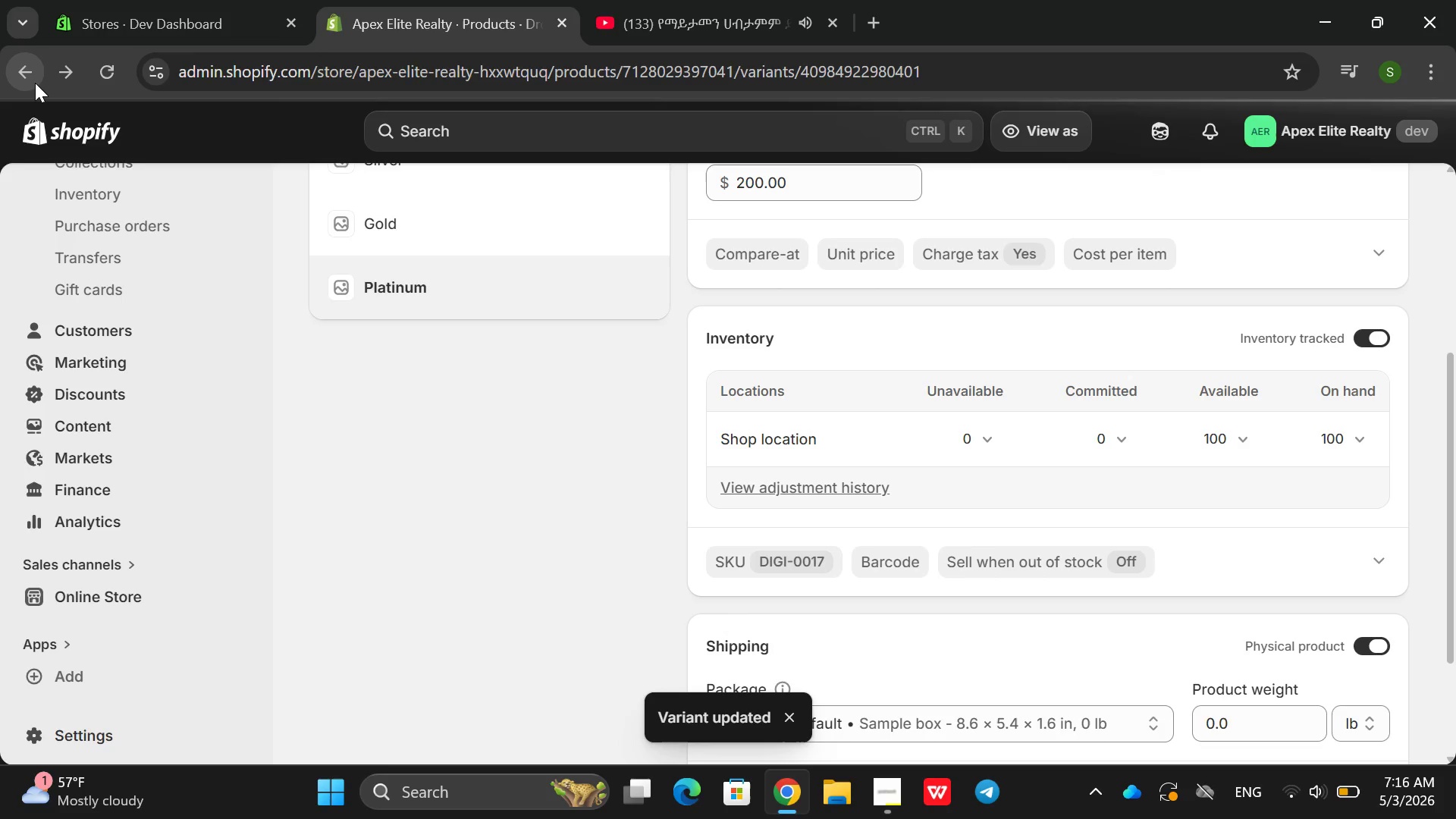 
left_click([35, 83])
 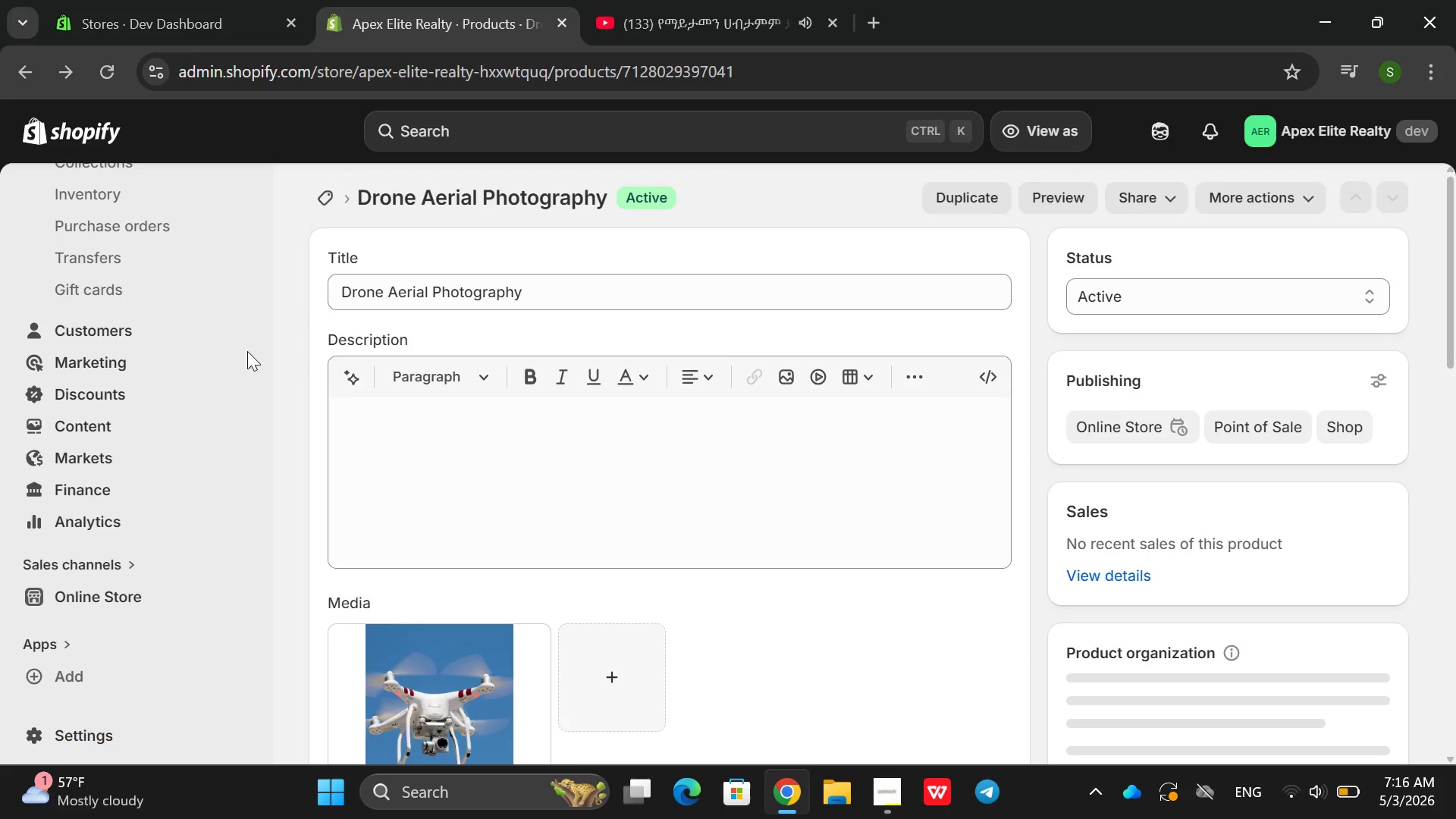 
scroll: coordinate [129, 211], scroll_direction: up, amount: 2.0
 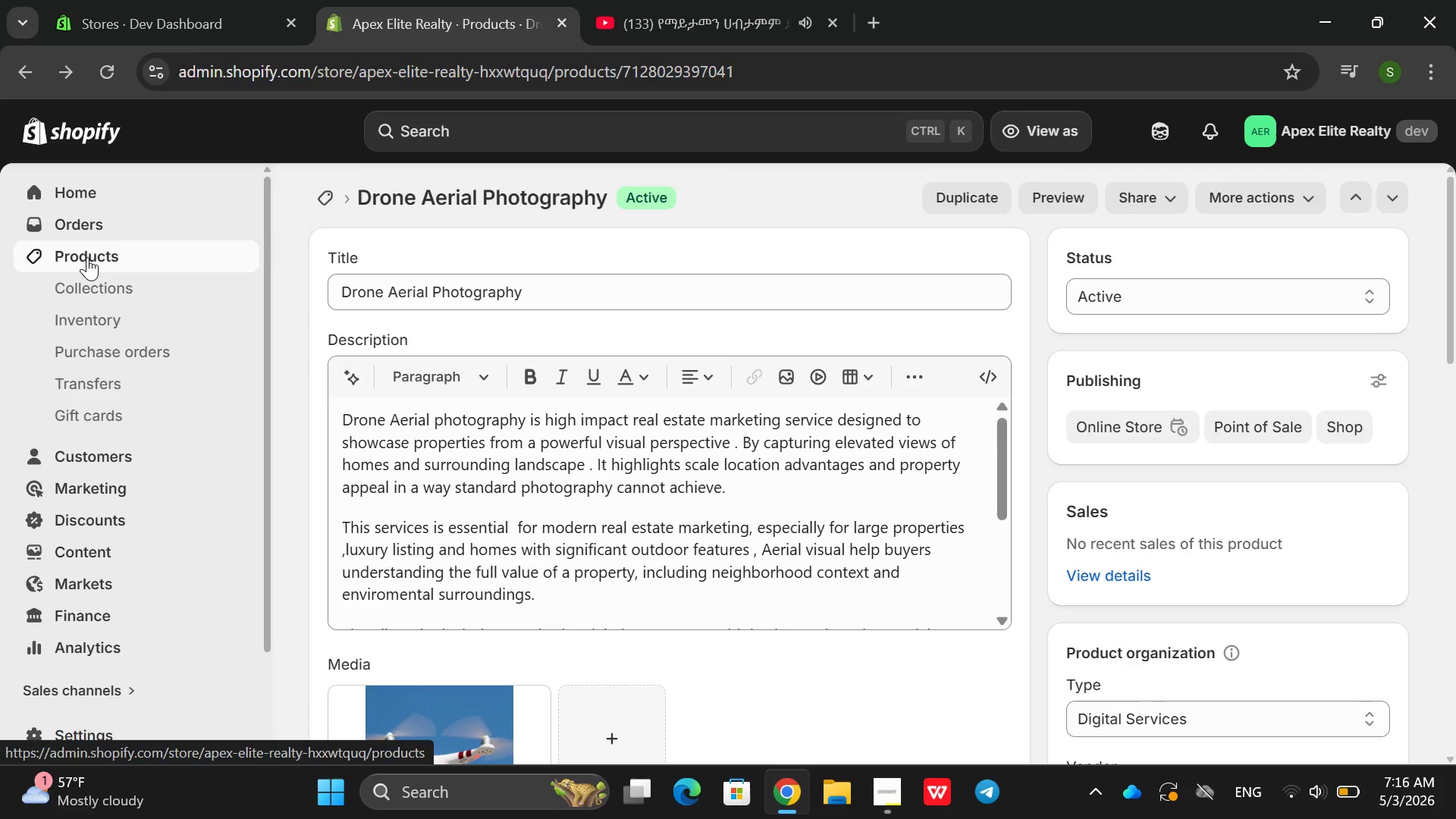 
left_click([87, 257])
 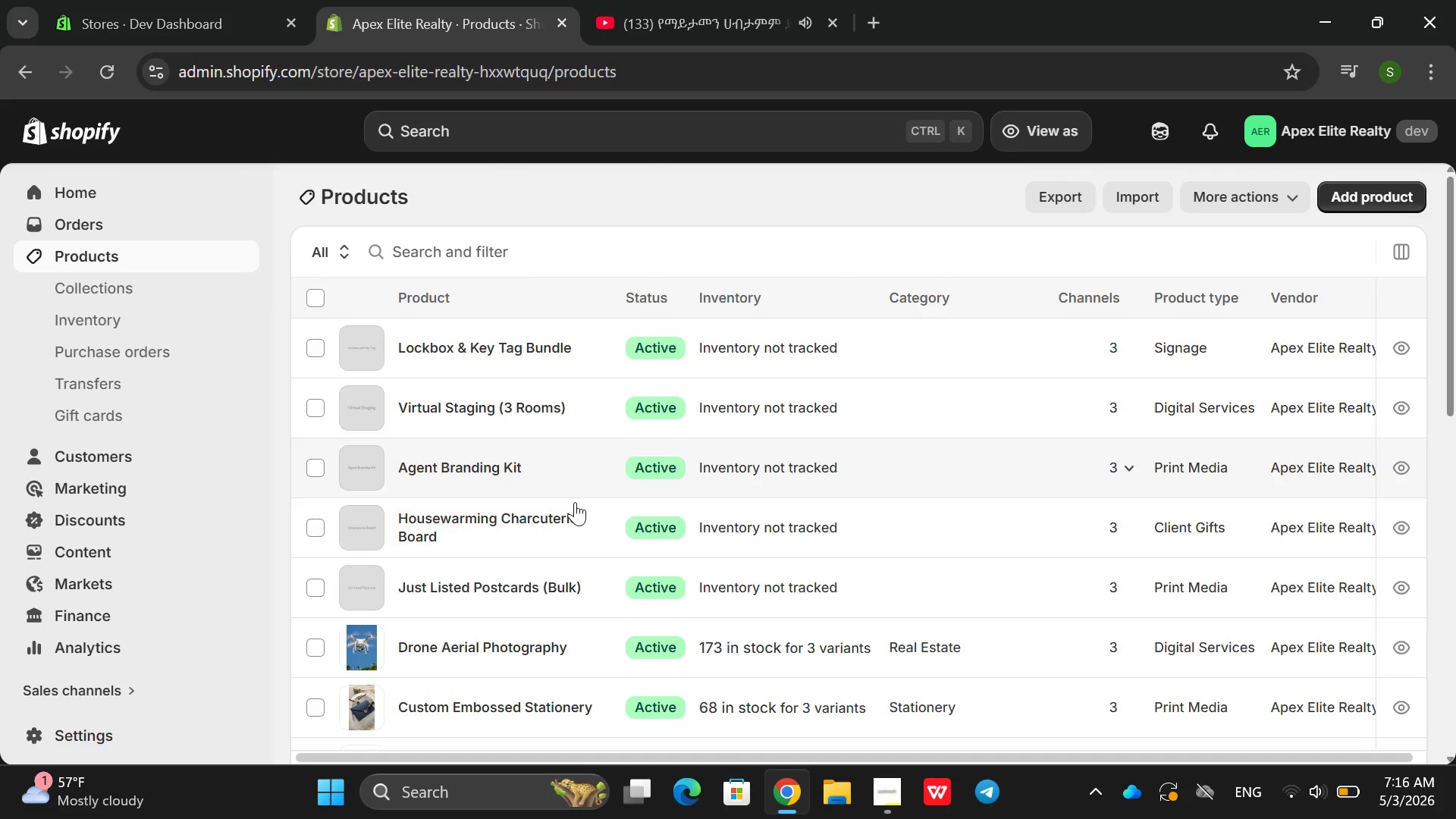 
left_click([560, 570])
 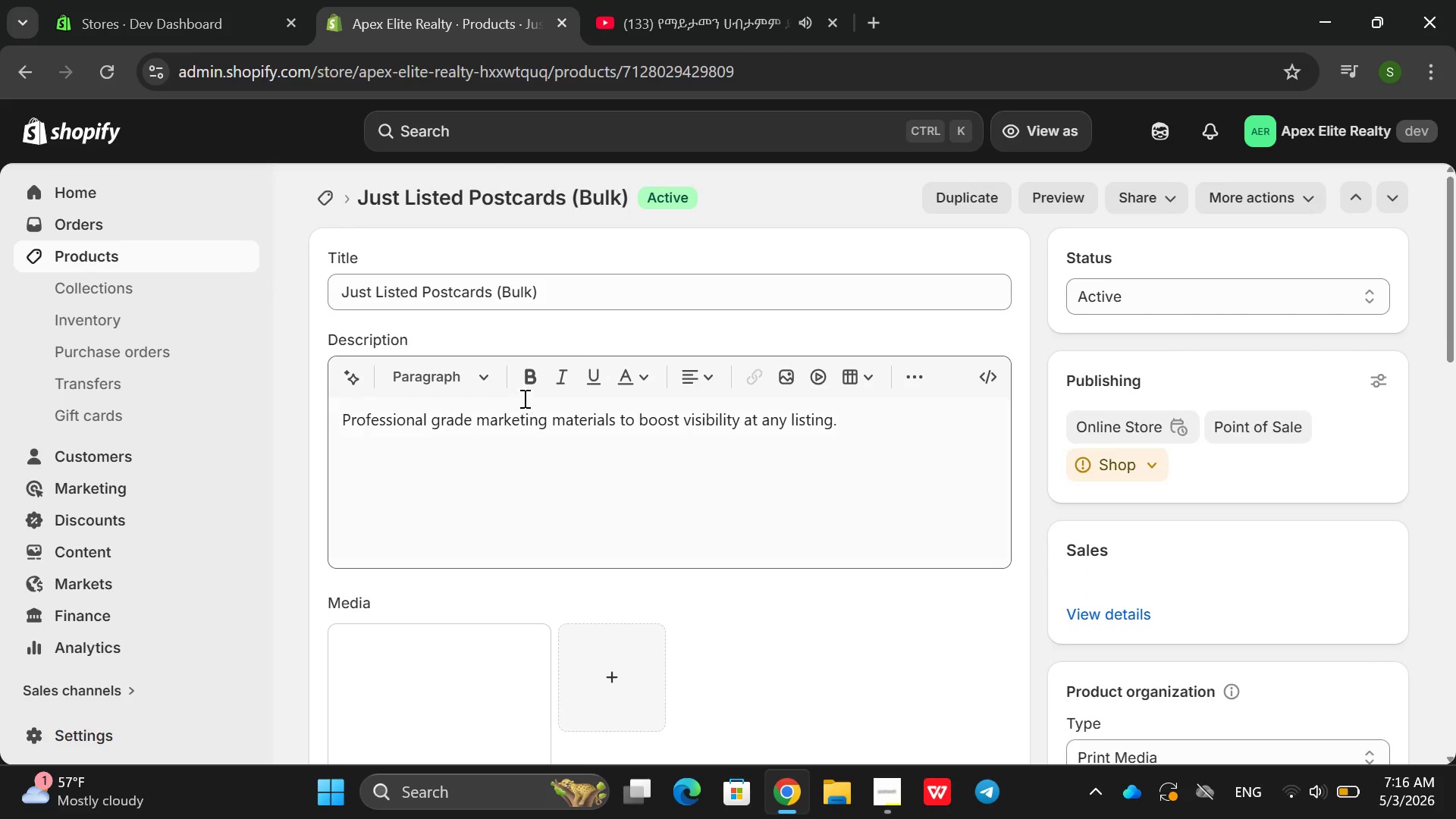 
double_click([529, 403])
 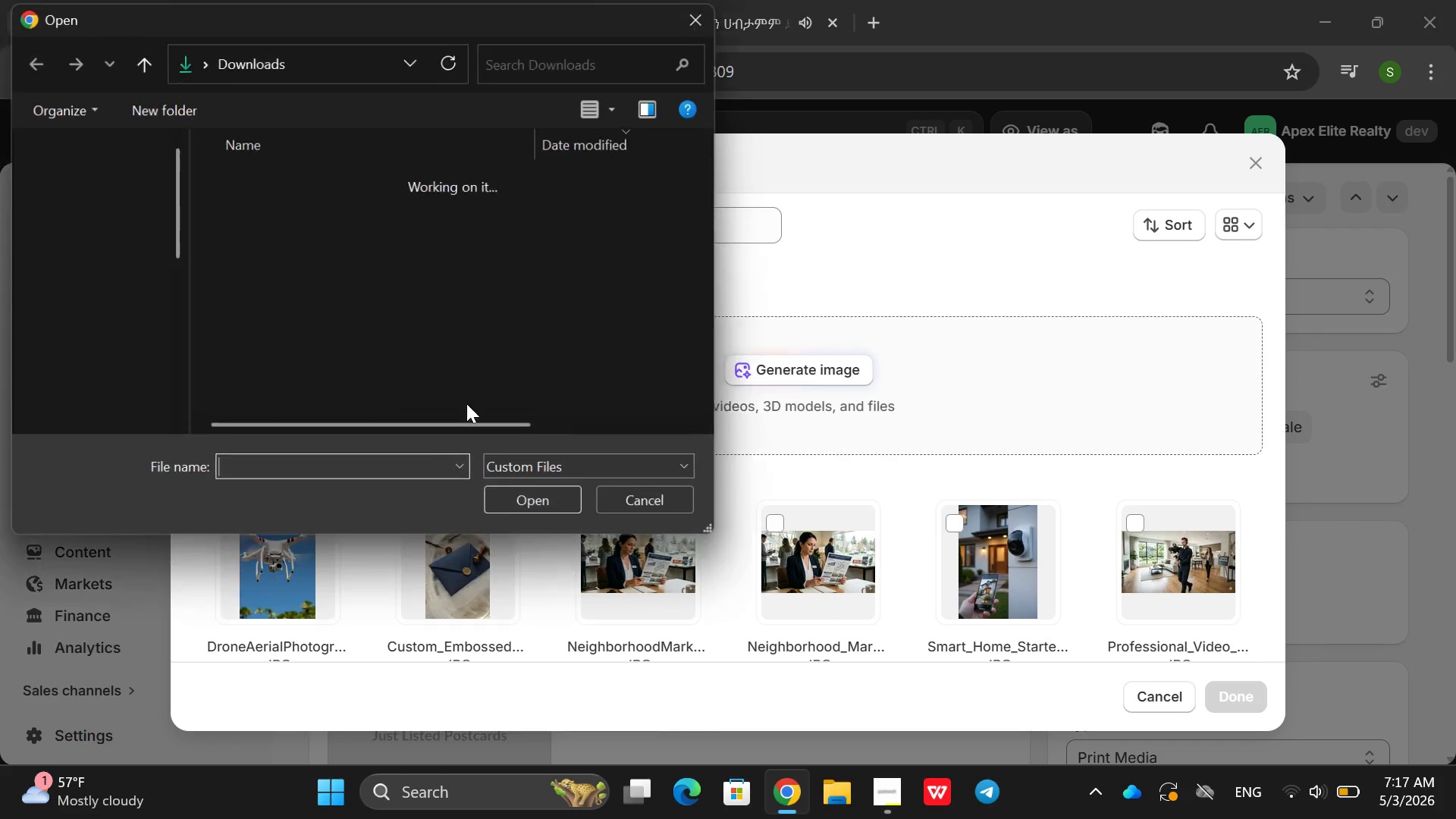 
wait(6.19)
 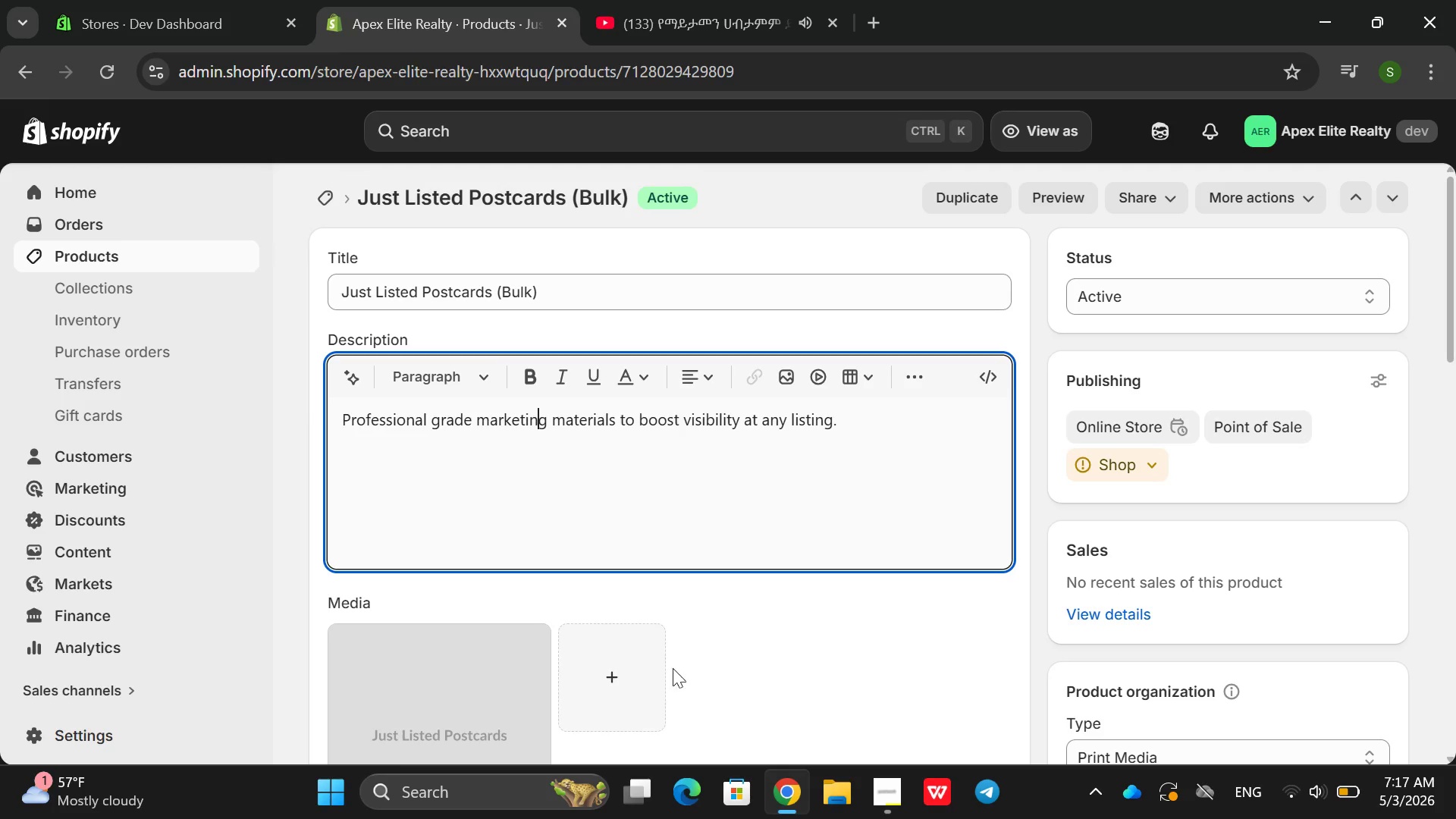 
scroll: coordinate [423, 372], scroll_direction: down, amount: 1.0
 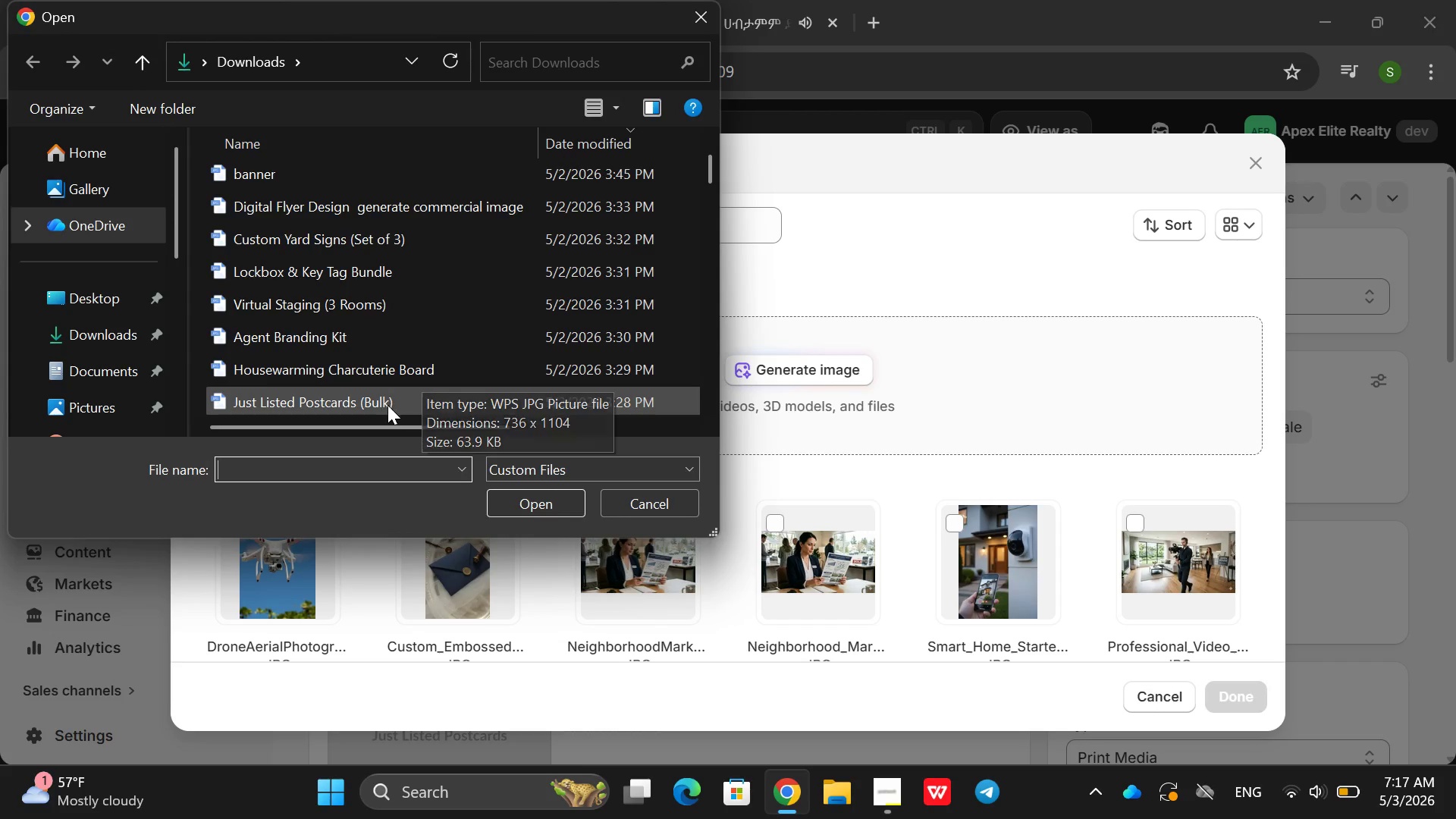 
left_click([385, 408])
 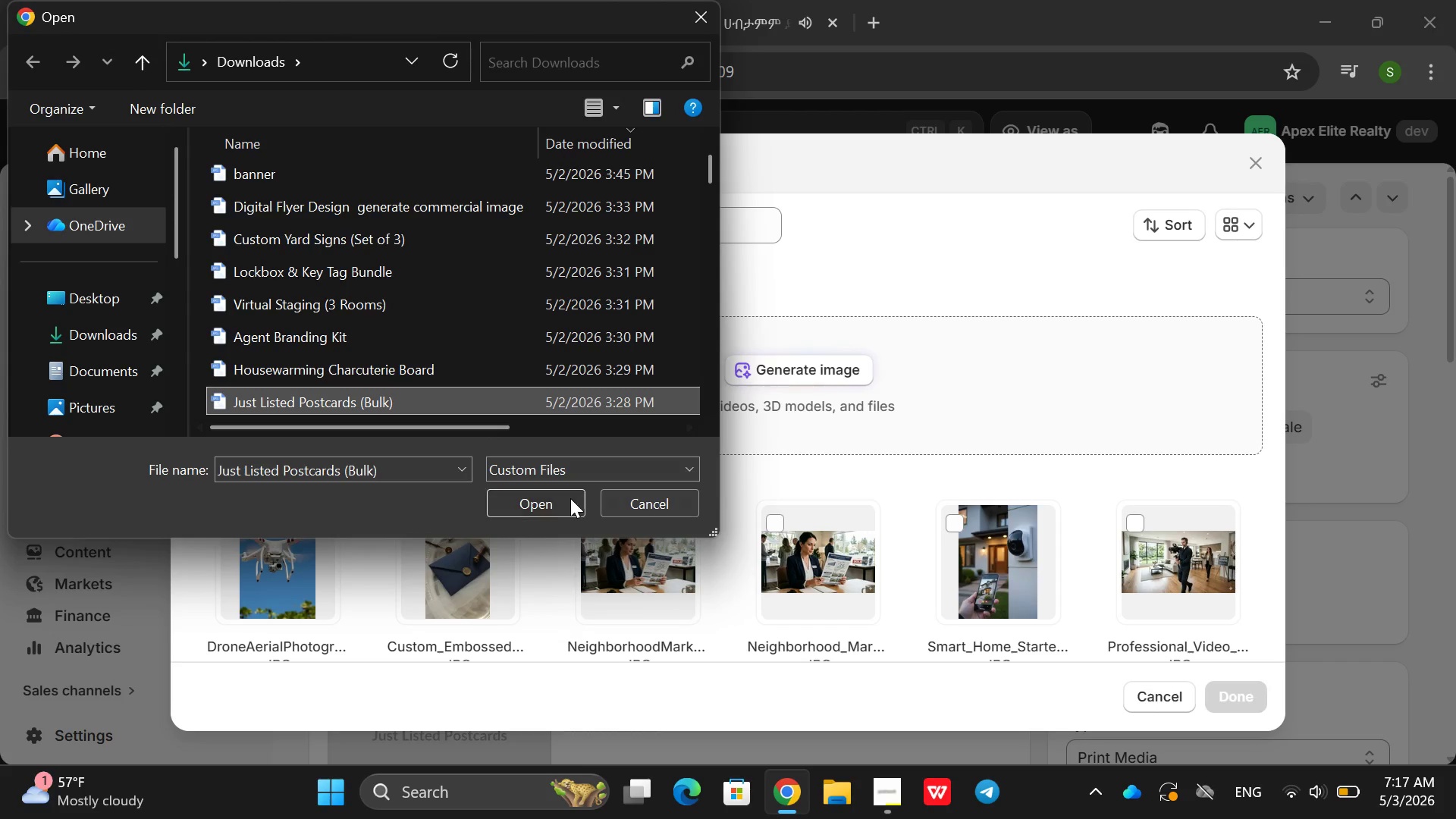 
left_click([564, 498])
 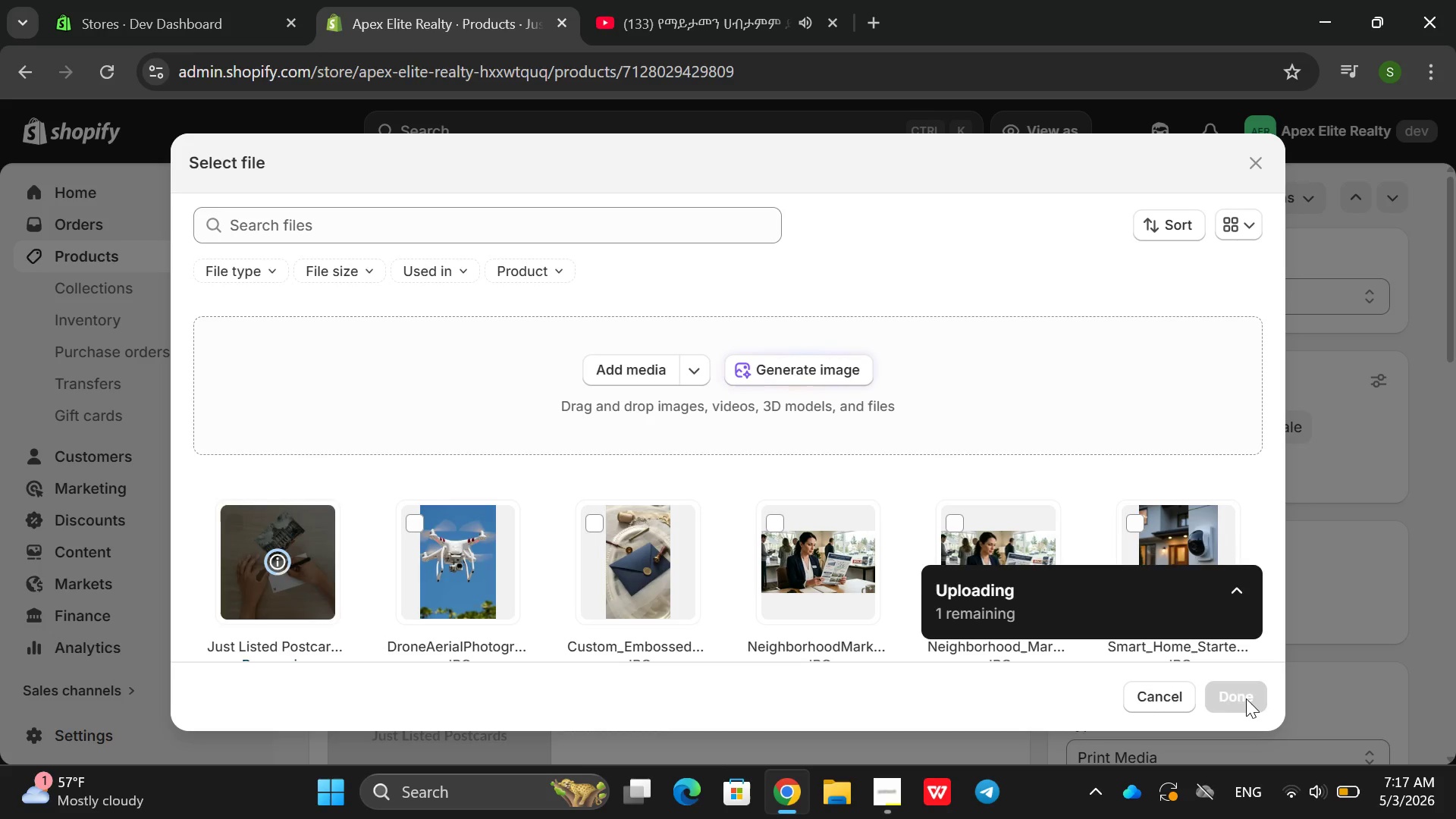 
wait(6.27)
 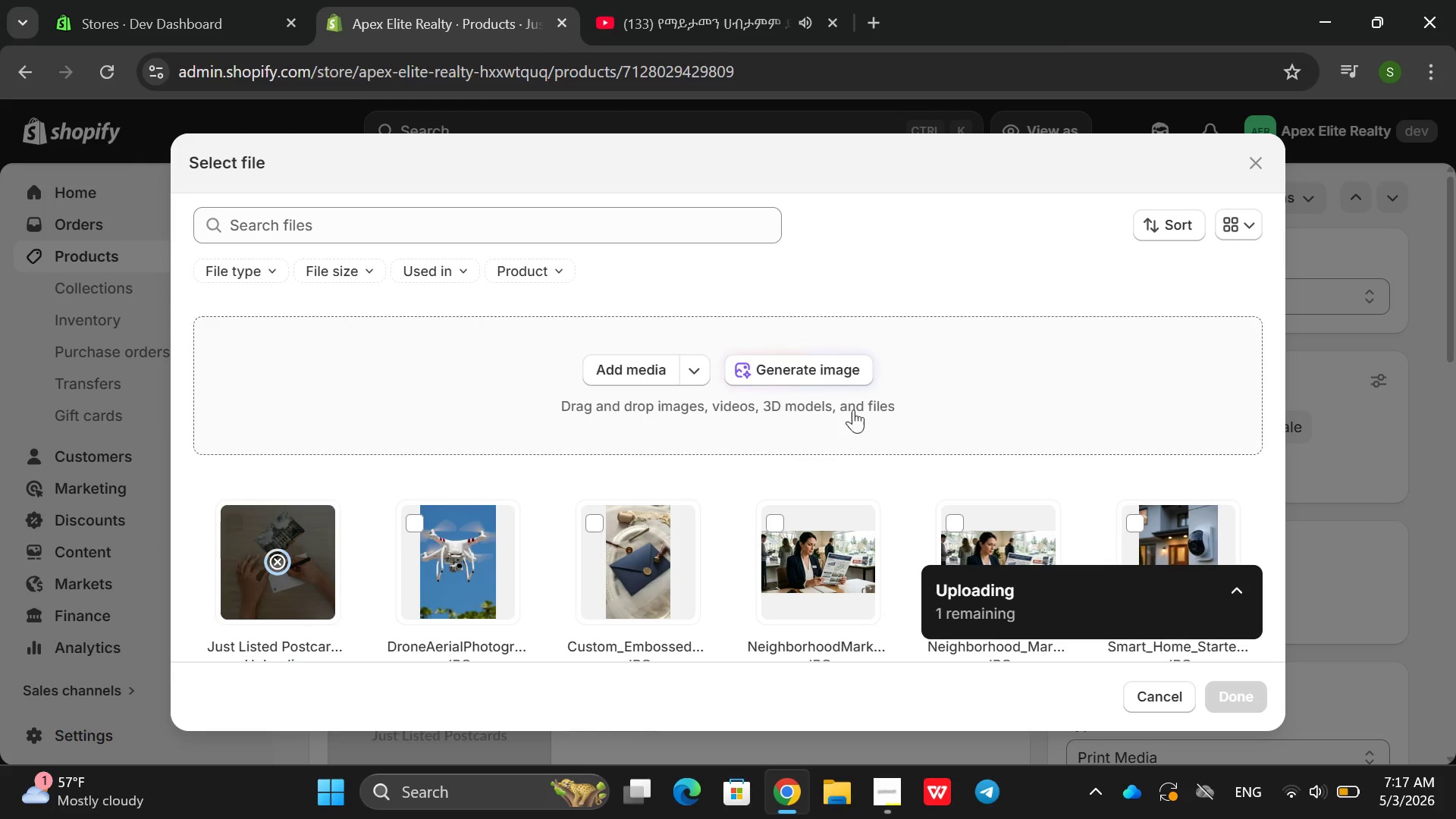 
left_click([1222, 692])
 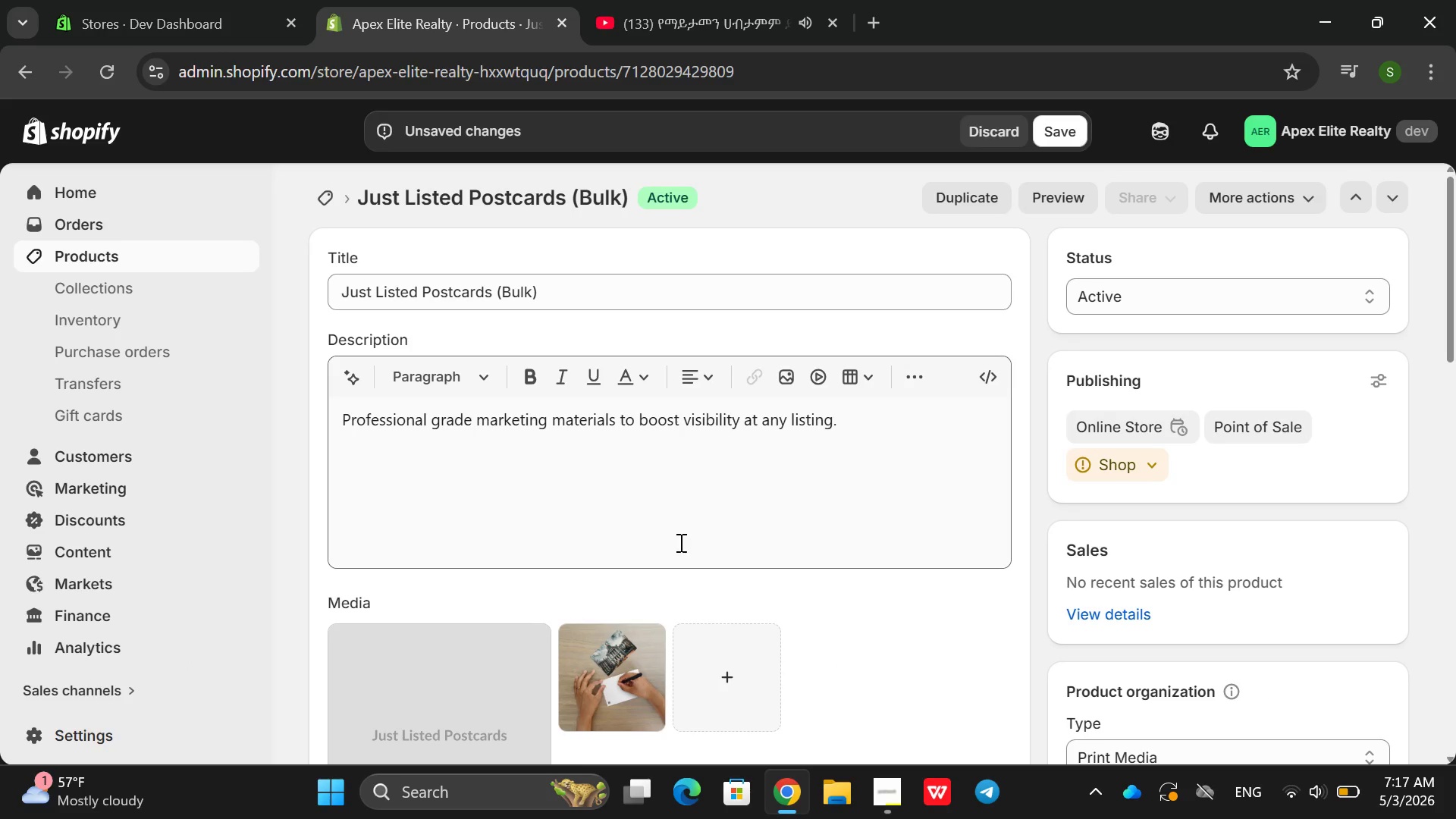 
scroll: coordinate [485, 430], scroll_direction: down, amount: 1.0
 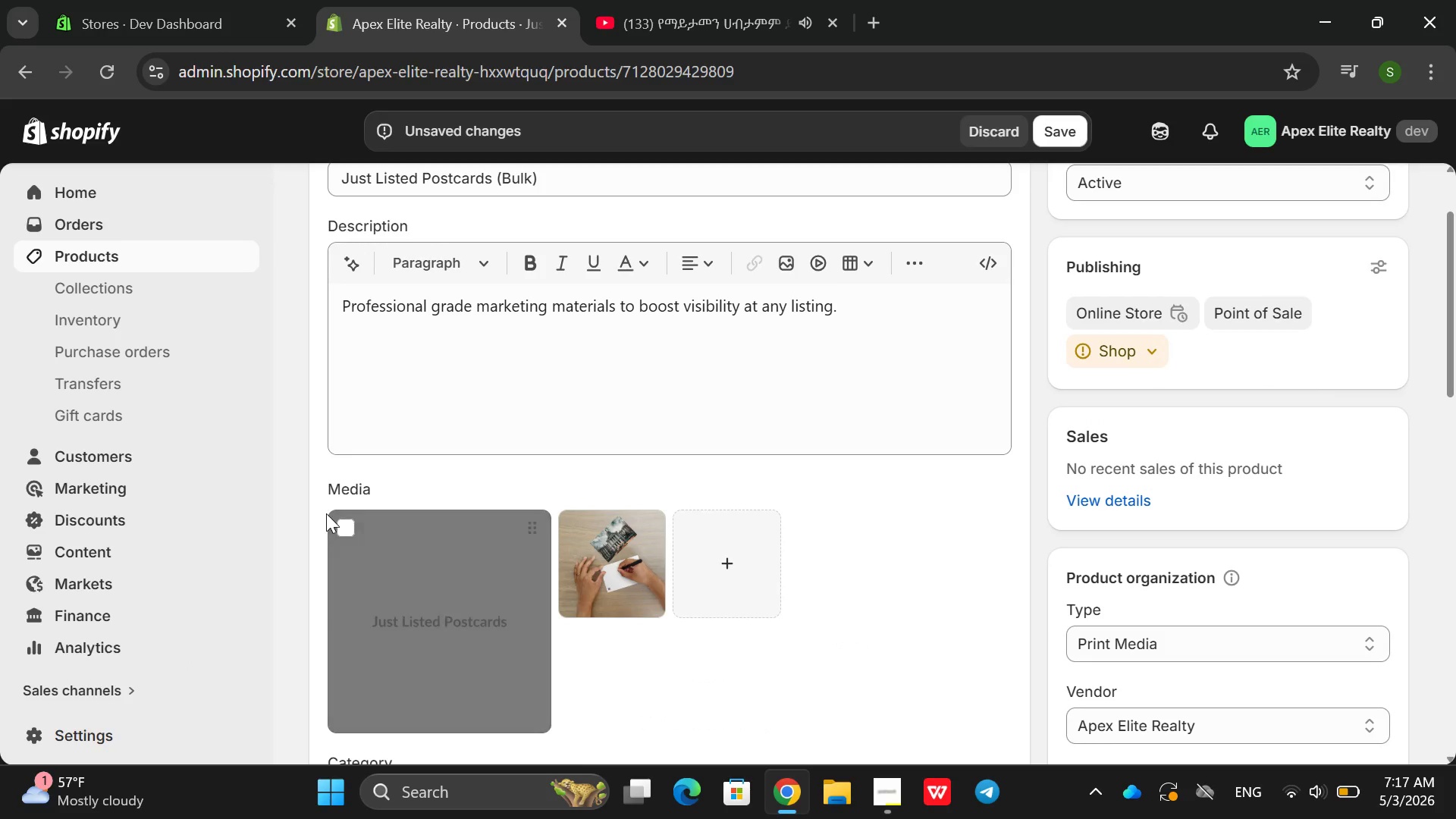 
left_click_drag(start_coordinate=[325, 513], to_coordinate=[326, 518])
 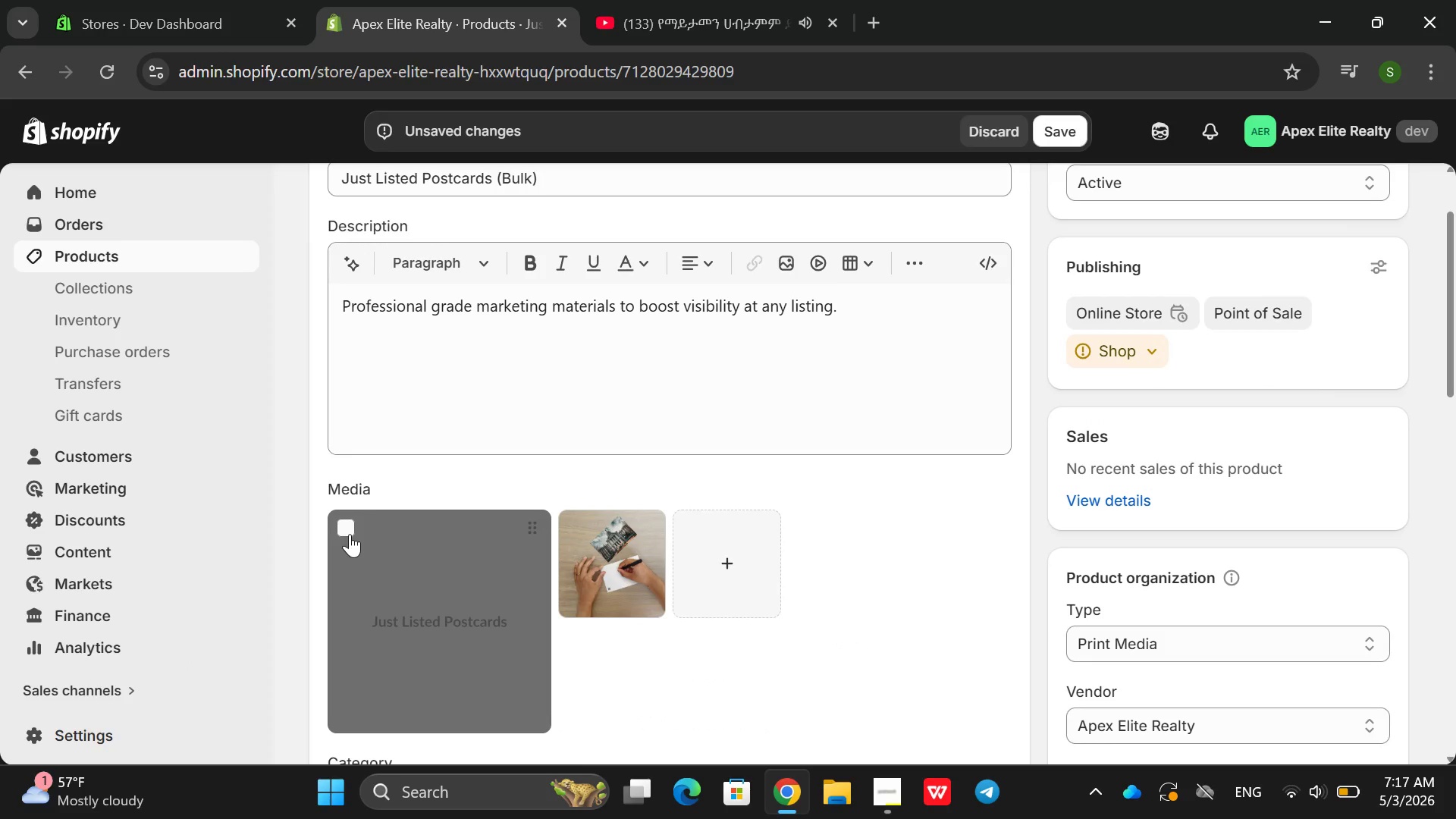 
left_click([348, 531])
 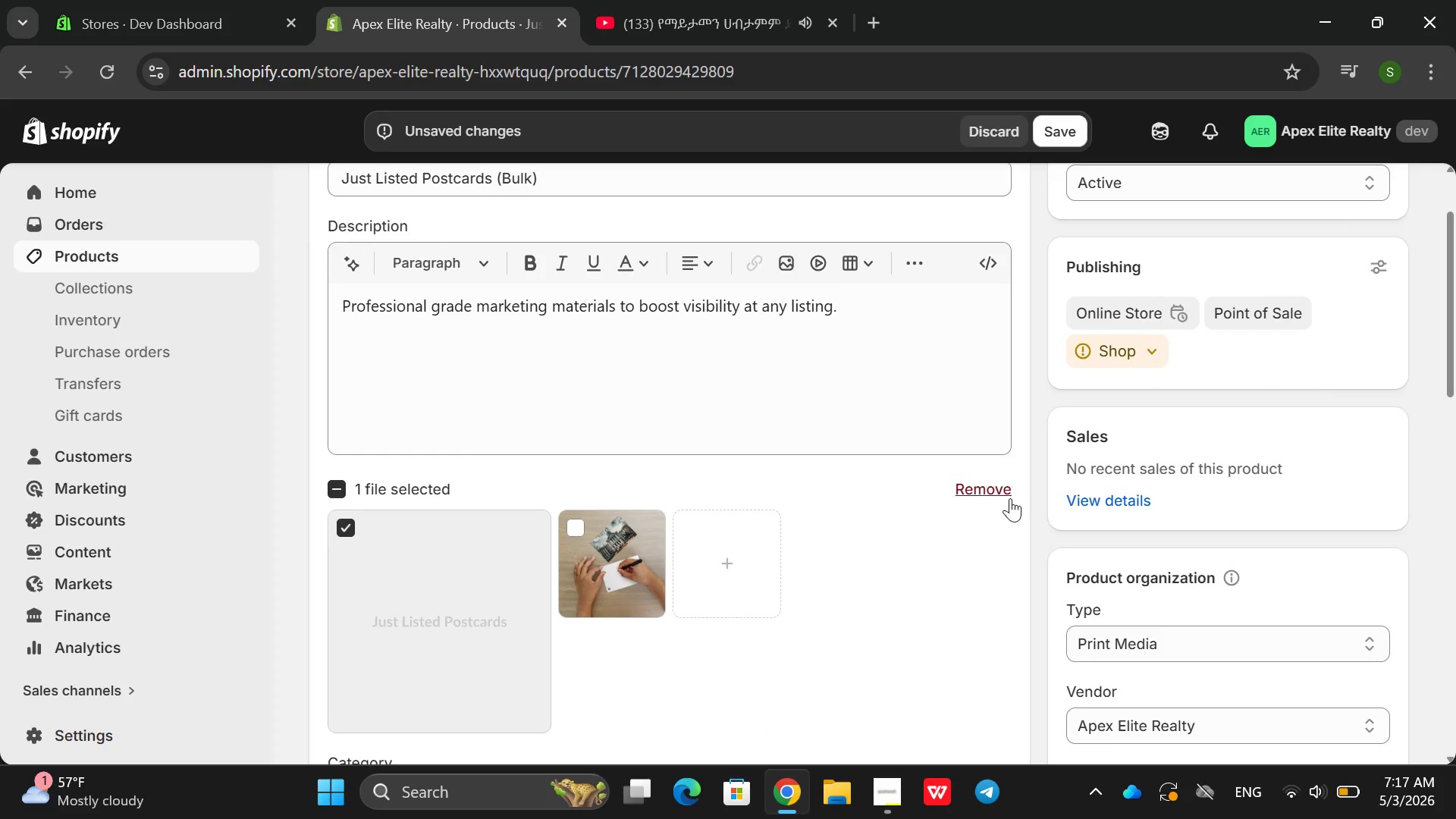 
left_click([982, 496])
 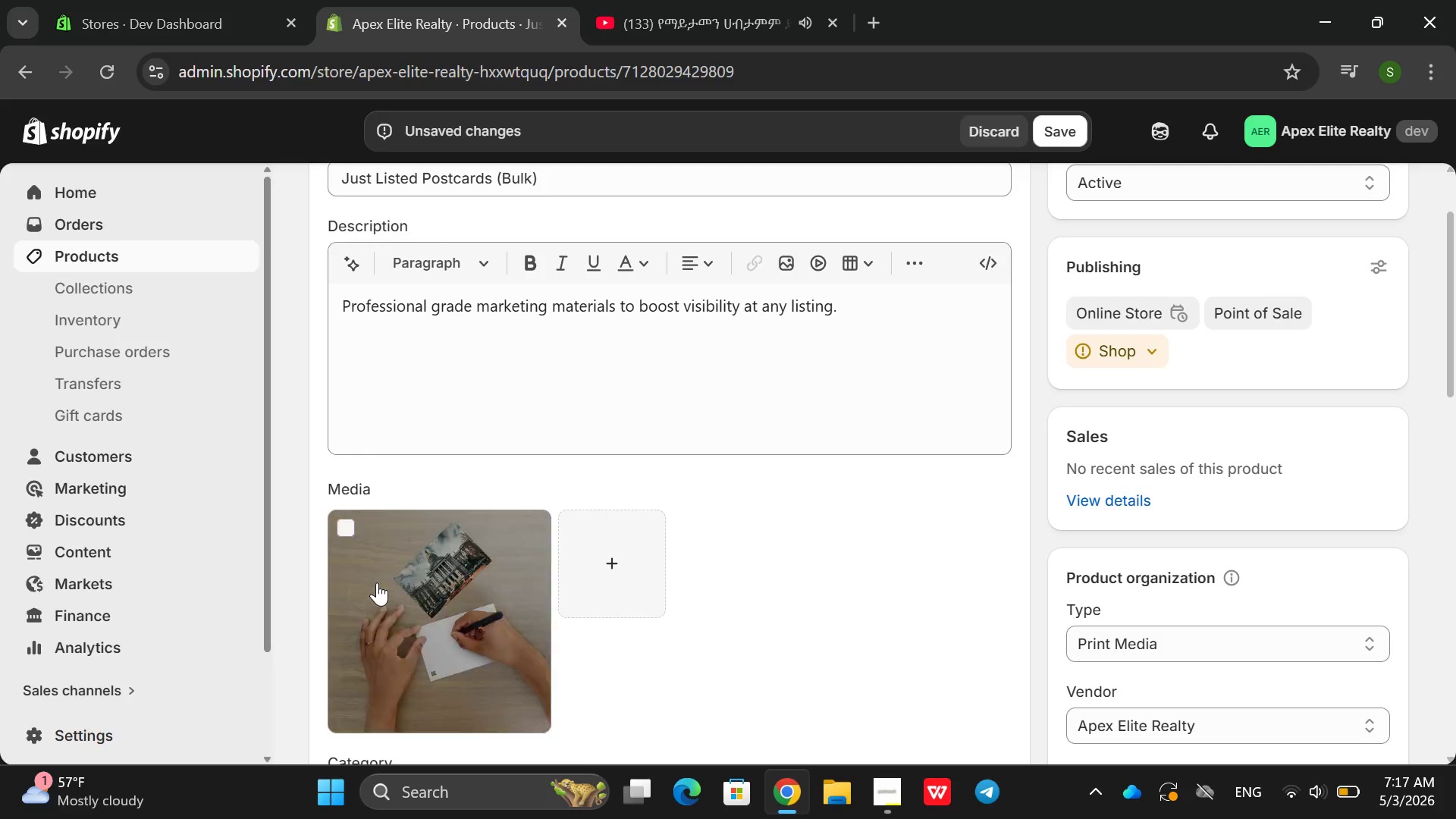 
left_click_drag(start_coordinate=[392, 586], to_coordinate=[400, 586])
 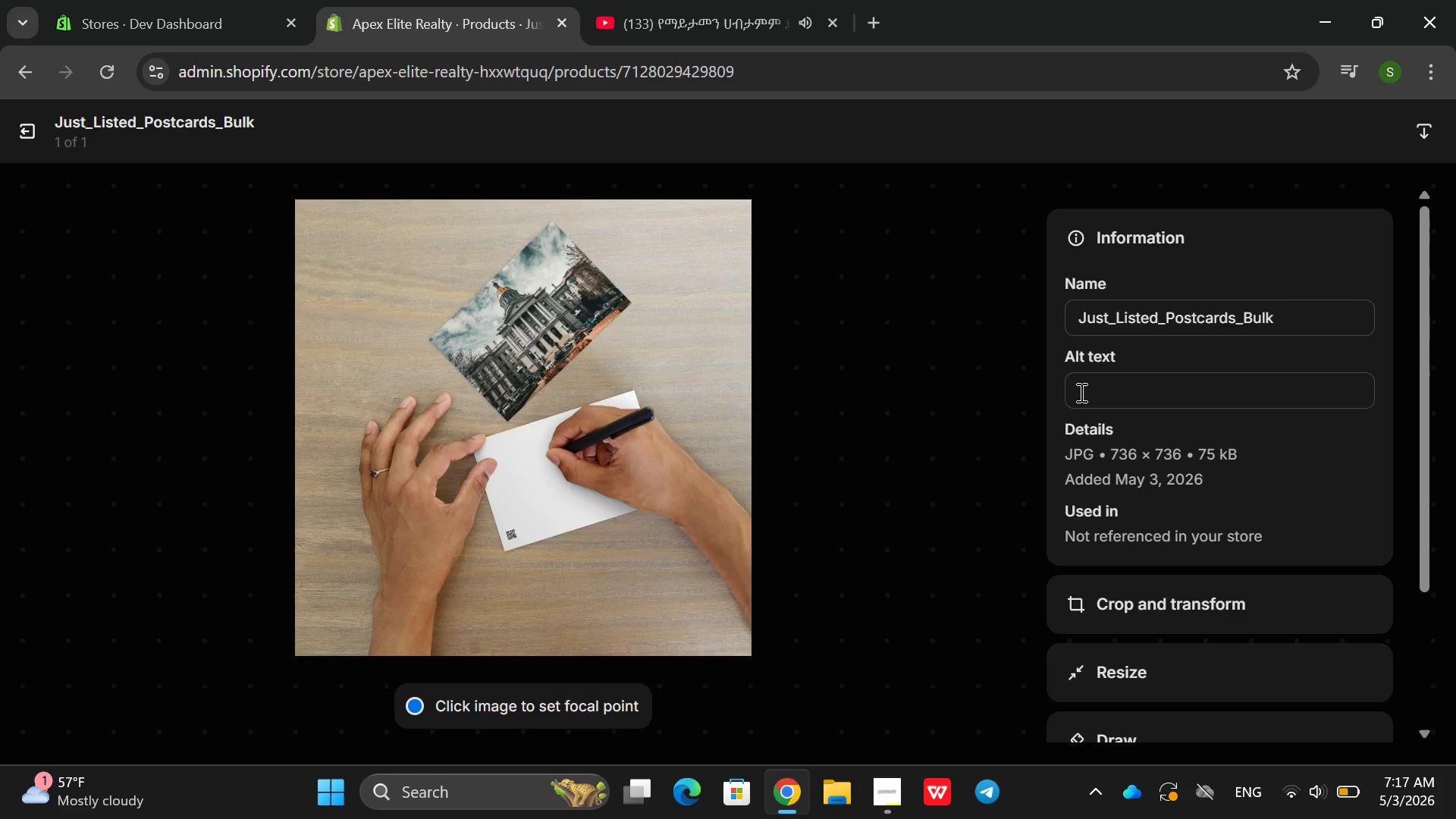 
left_click([1175, 391])
 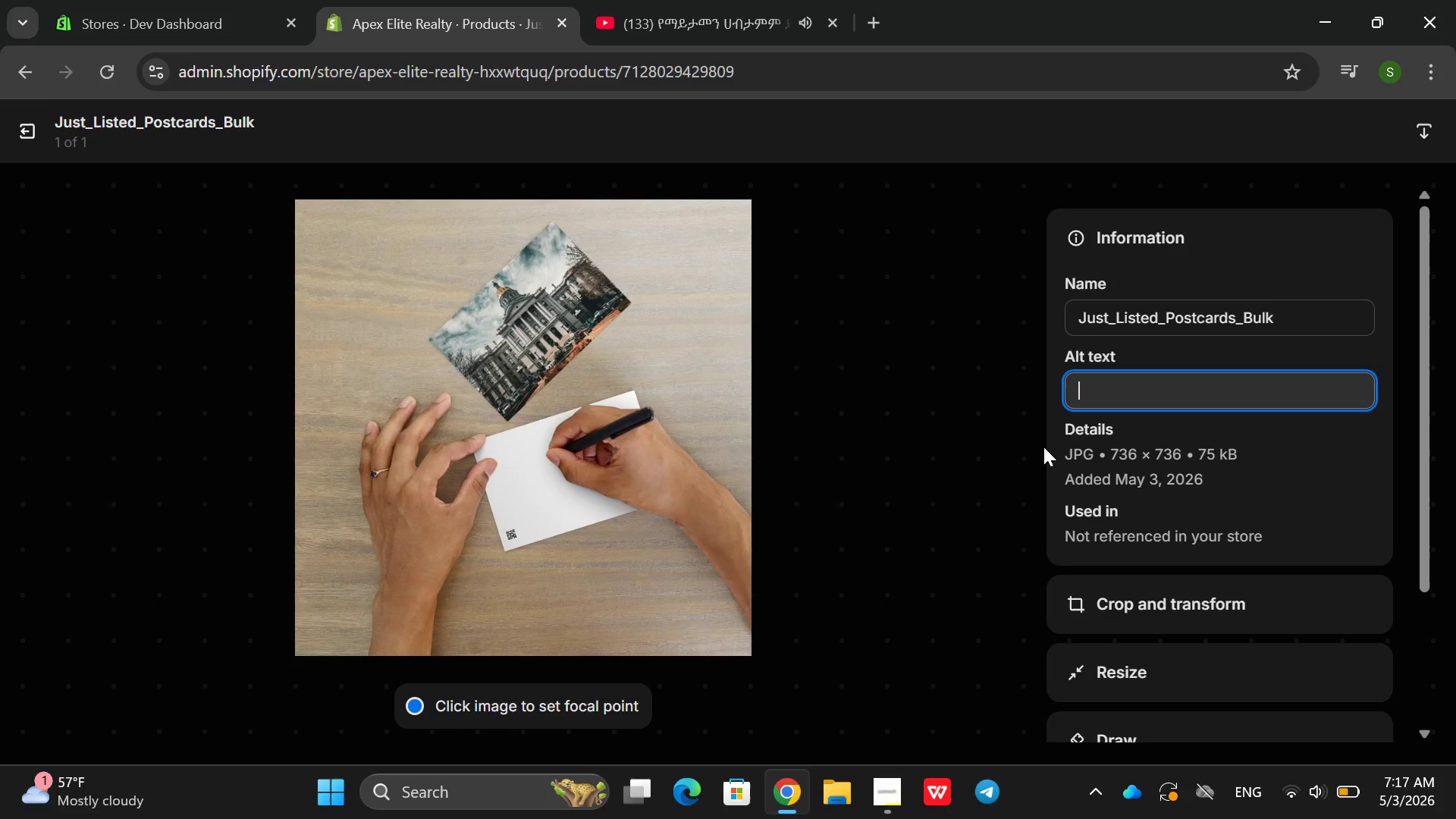 
wait(15.61)
 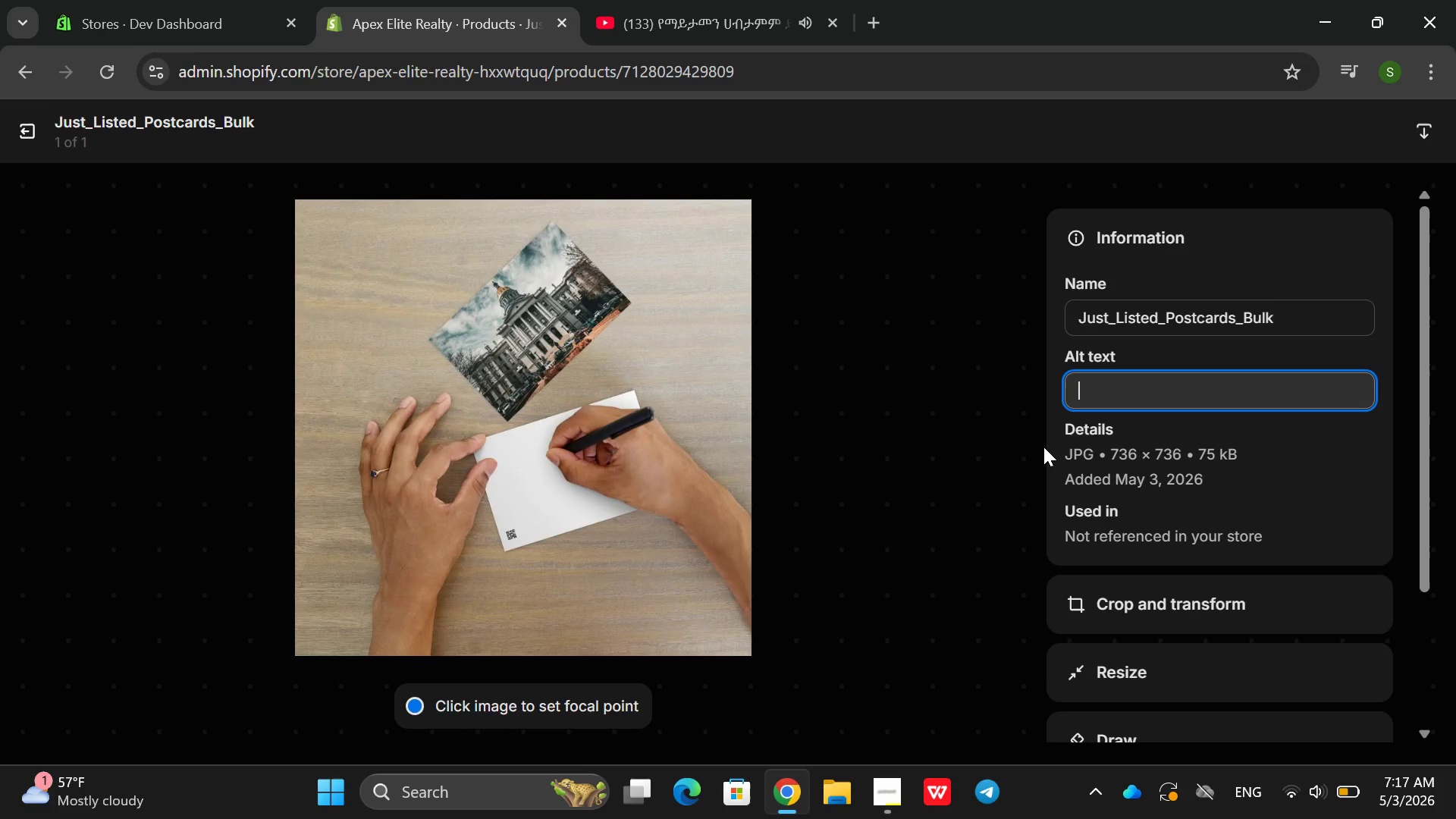 
type([End]bulk)
key(Backspace)
key(Backspace)
key(Backspace)
key(Backspace)
key(Backspace)
type(Bulk l)
key(Backspace)
type(Listing Postcard(Bulk()
key(Backspace)
type() i )
key(Backspace)
type(s pwowe)
key(Backspace)
key(Backspace)
key(Backspace)
key(Backspace)
type(owerful offline marek)
key(Backspace)
key(Backspace)
type(keting tpp)
key(Backspace)
key(Backspace)
type(ool designed t)
key(Backspace)
type(to help real estt)
key(Backspace)
type(ate agents announce a)
key(Backspace)
type(new proper)
key(Backspace)
type(ty lisiting direclty go)
key(Backspace)
key(Backspace)
key(Backspace)
key(Backspace)
key(Backspace)
key(Backspace)
 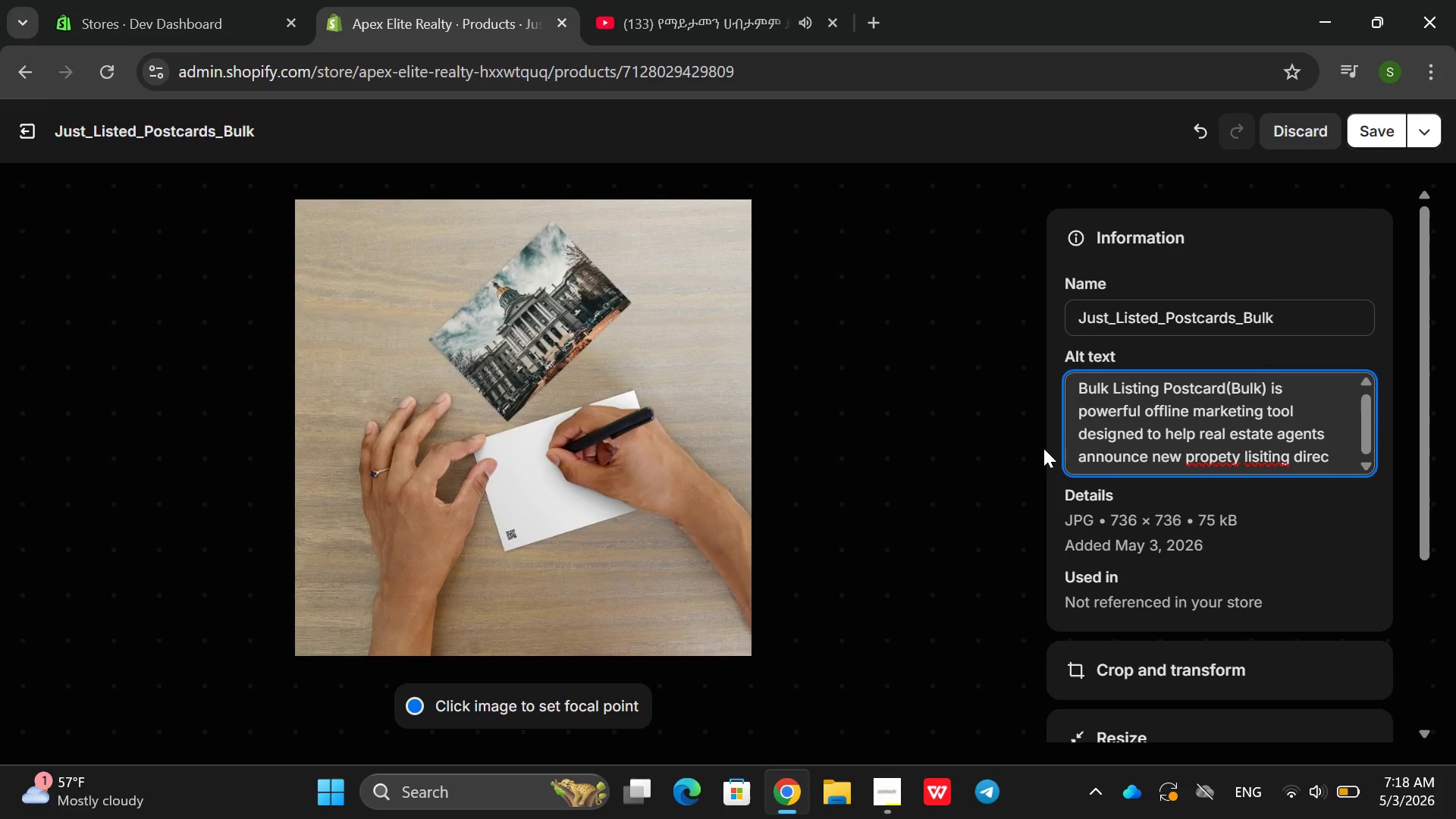 
type(tly tool designed )
 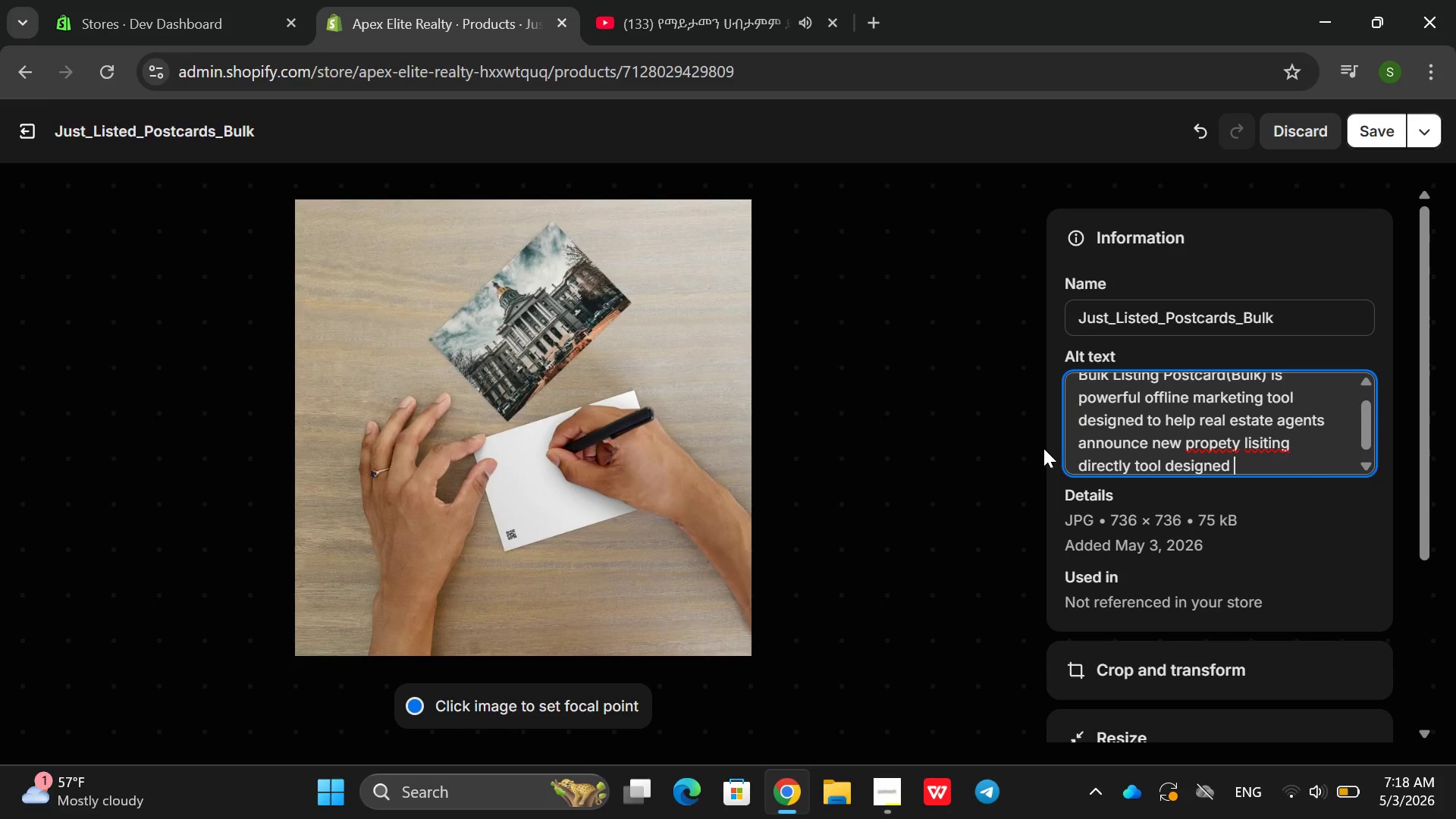 
type(to neighboo)
key(Backspace)
type(rhoods )
key(Backspace)
type(. t)
key(Backspace)
type(It incr)
 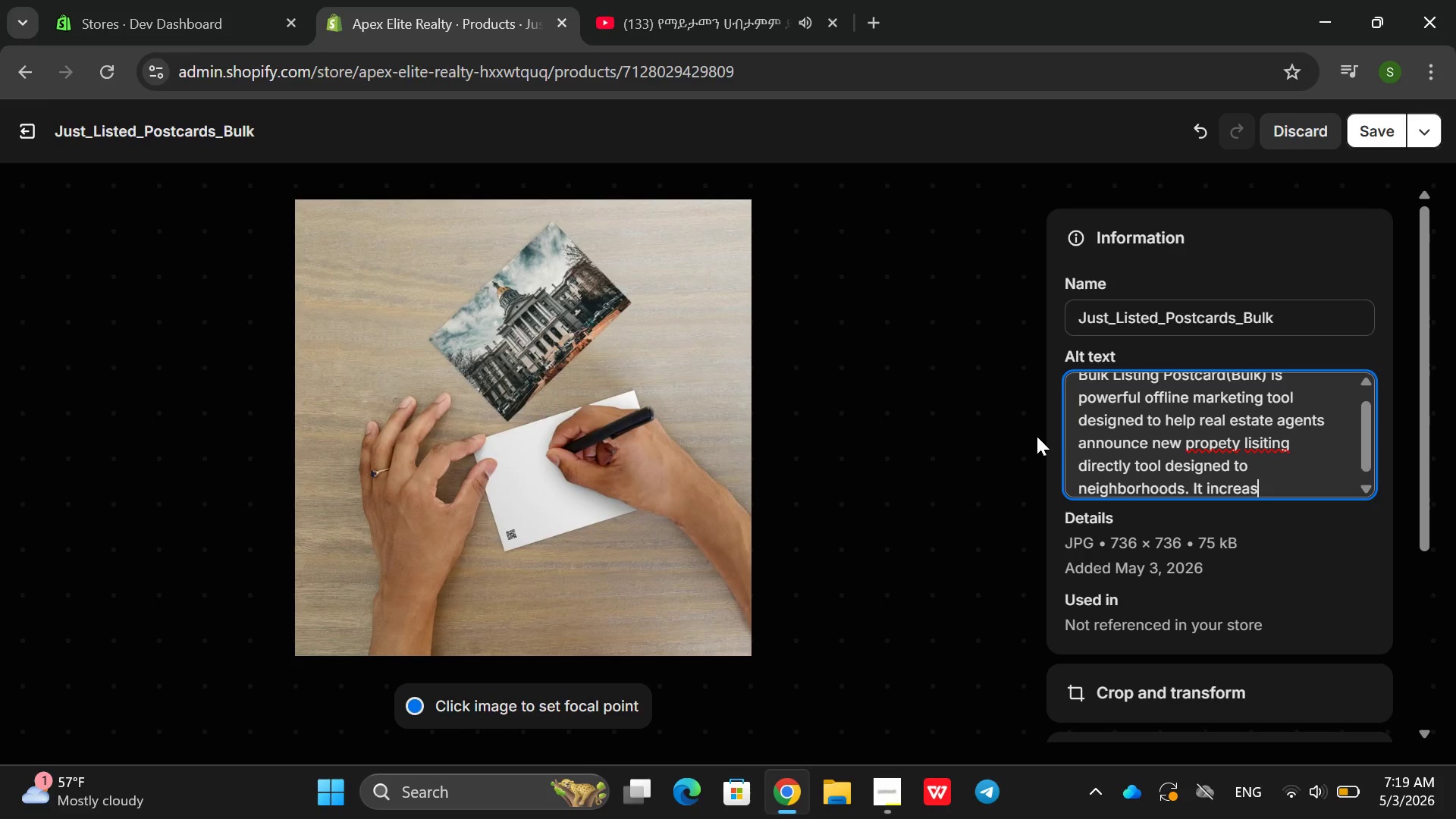 
 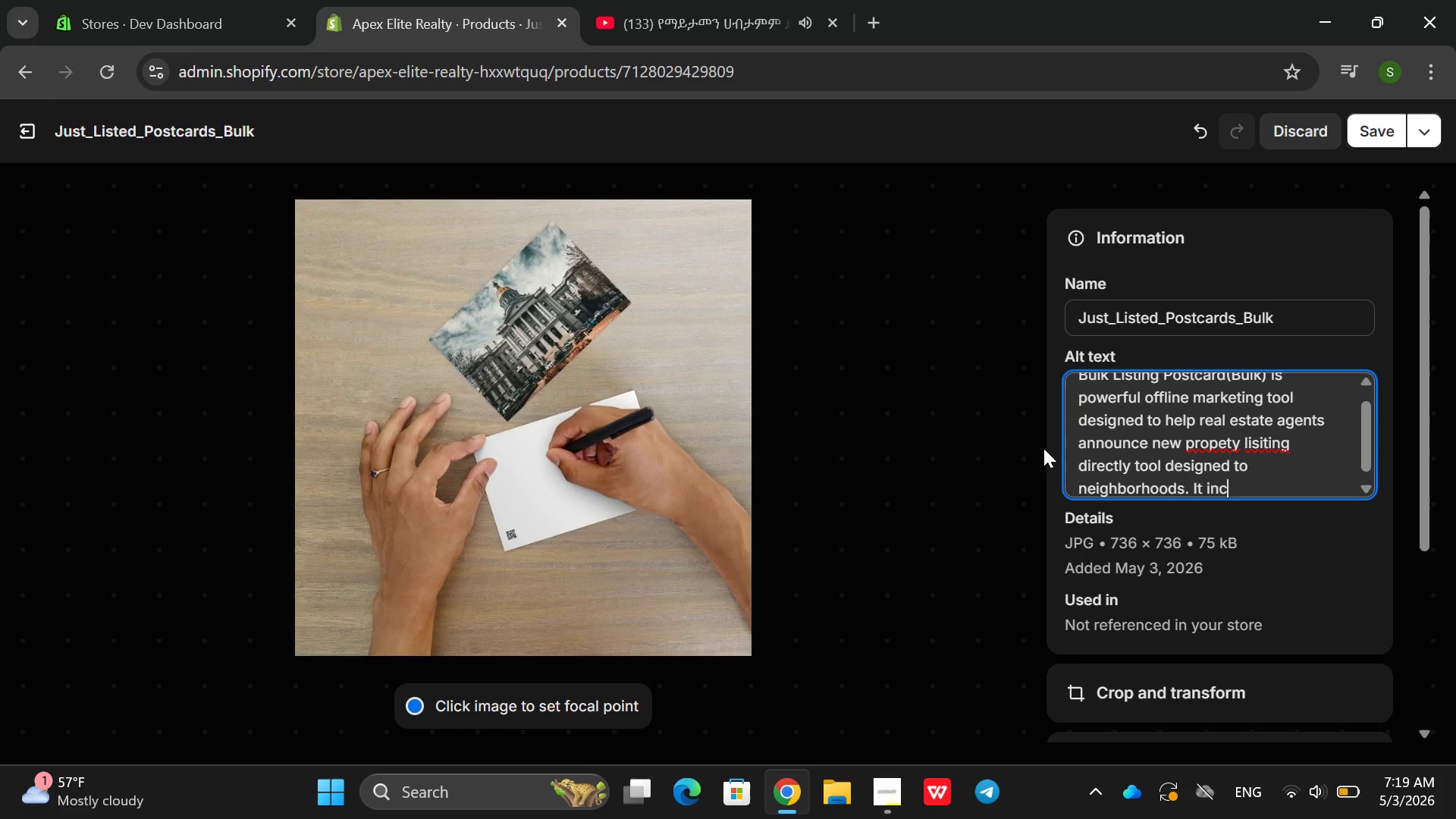 
type(eae visibility ,build brand awareness an )
key(Backspace)
type(d generates stri)
key(Backspace)
type(ong local interest in active lis)
key(Backspace)
type(stings.)
 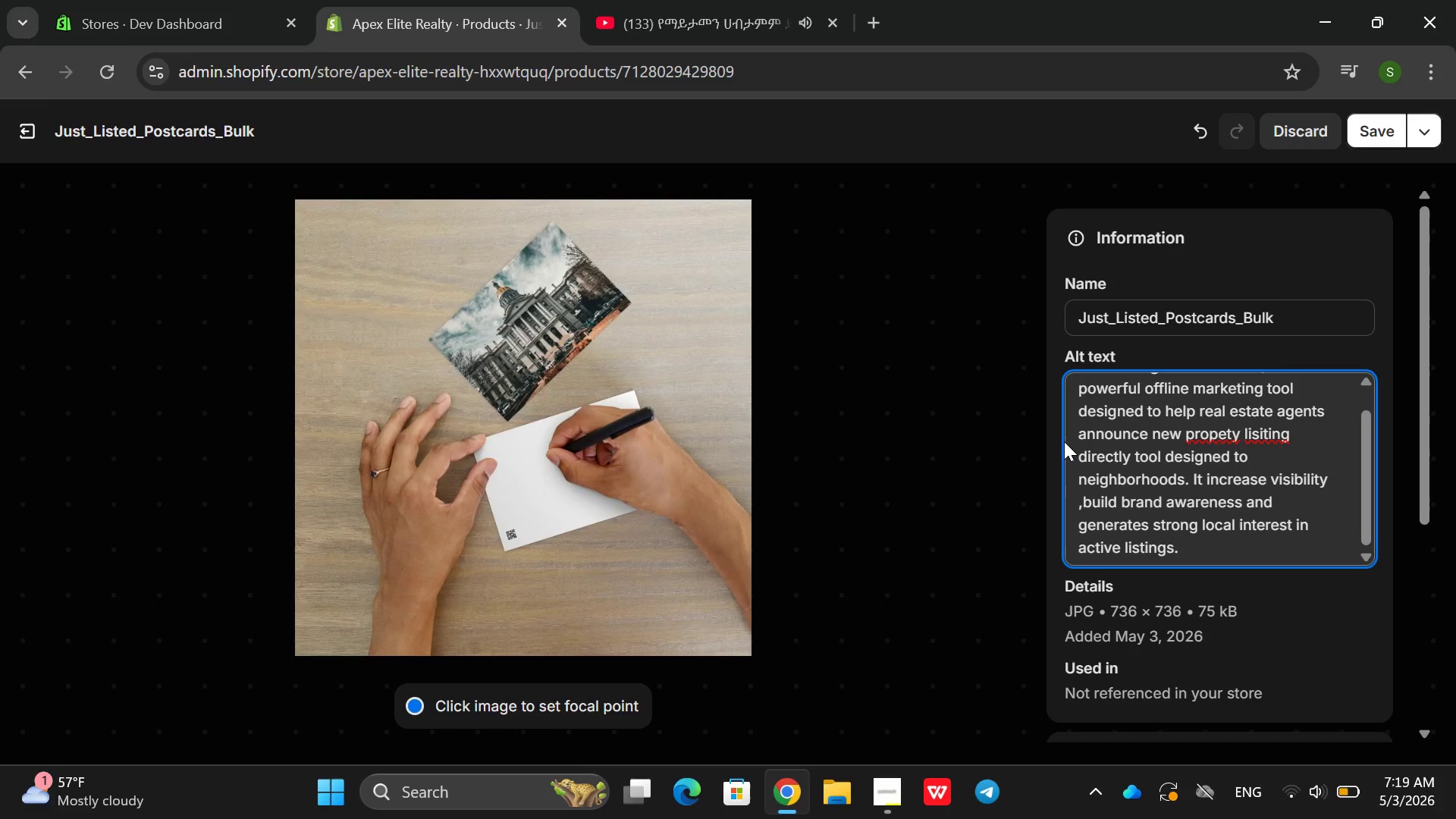 
hold_key(key=Backspace, duration=0.62)
 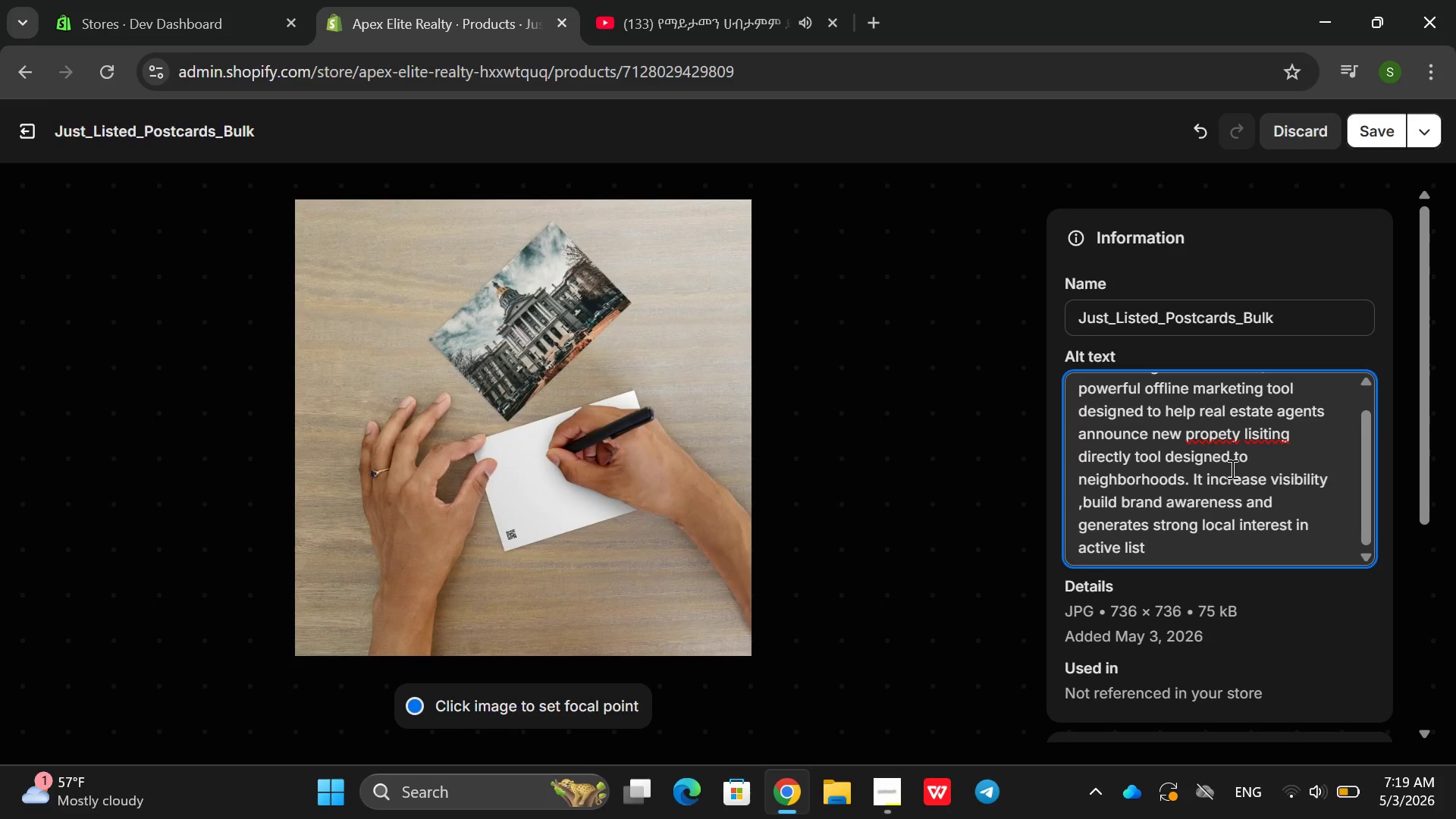 
hold_key(key=Backspace, duration=1.53)
 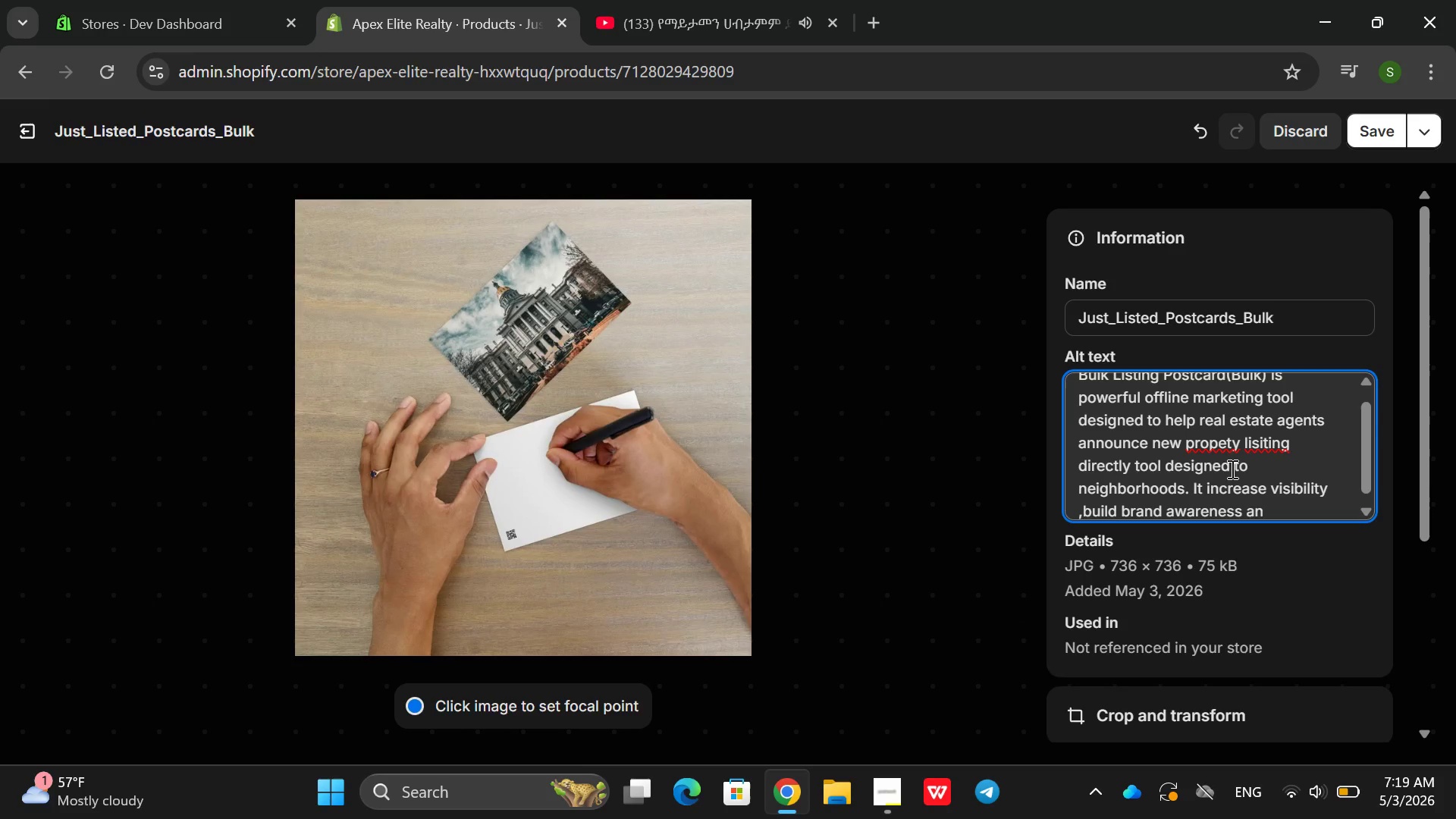 
hold_key(key=Backspace, duration=1.5)
 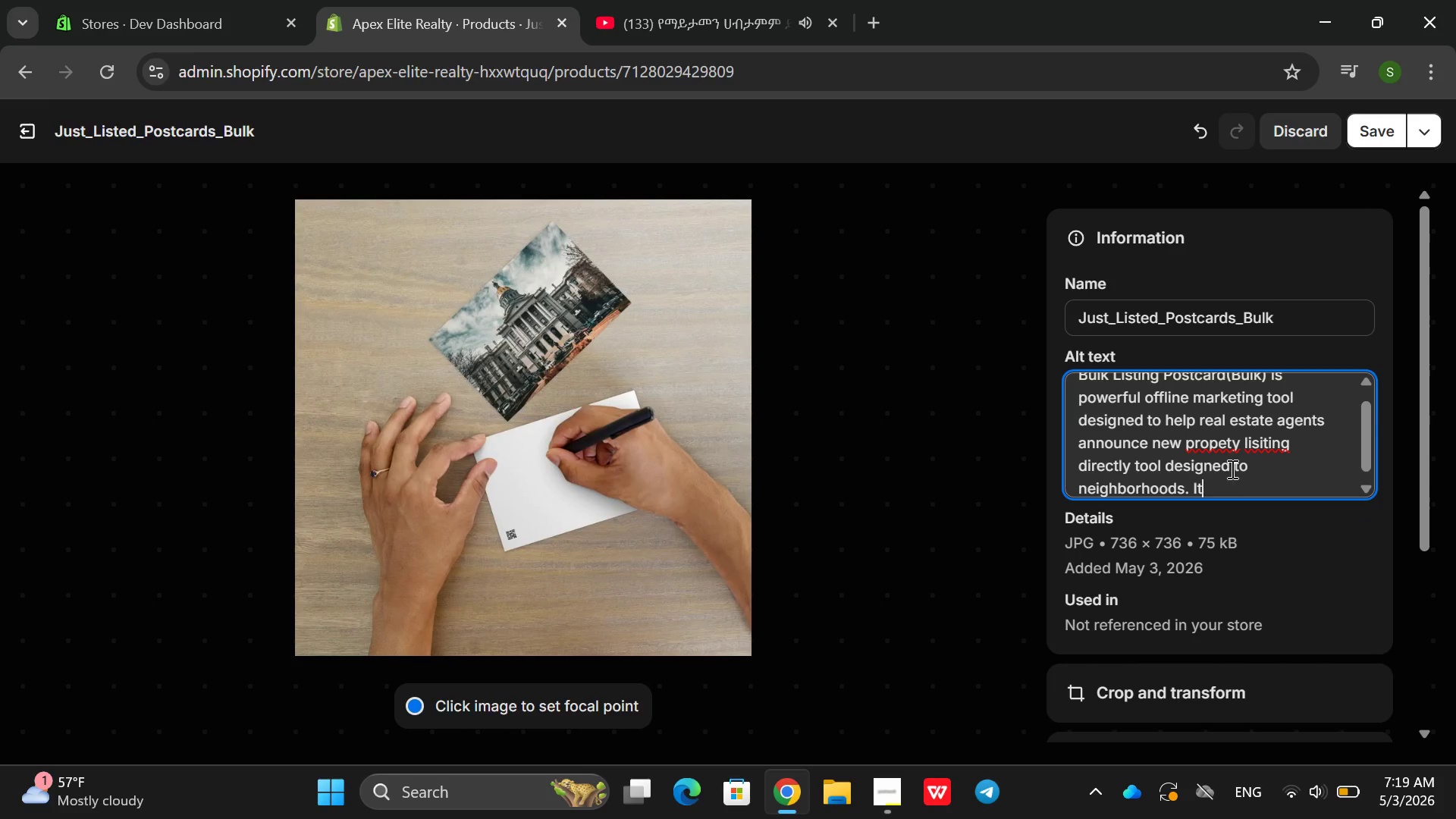 
hold_key(key=Backspace, duration=1.51)
 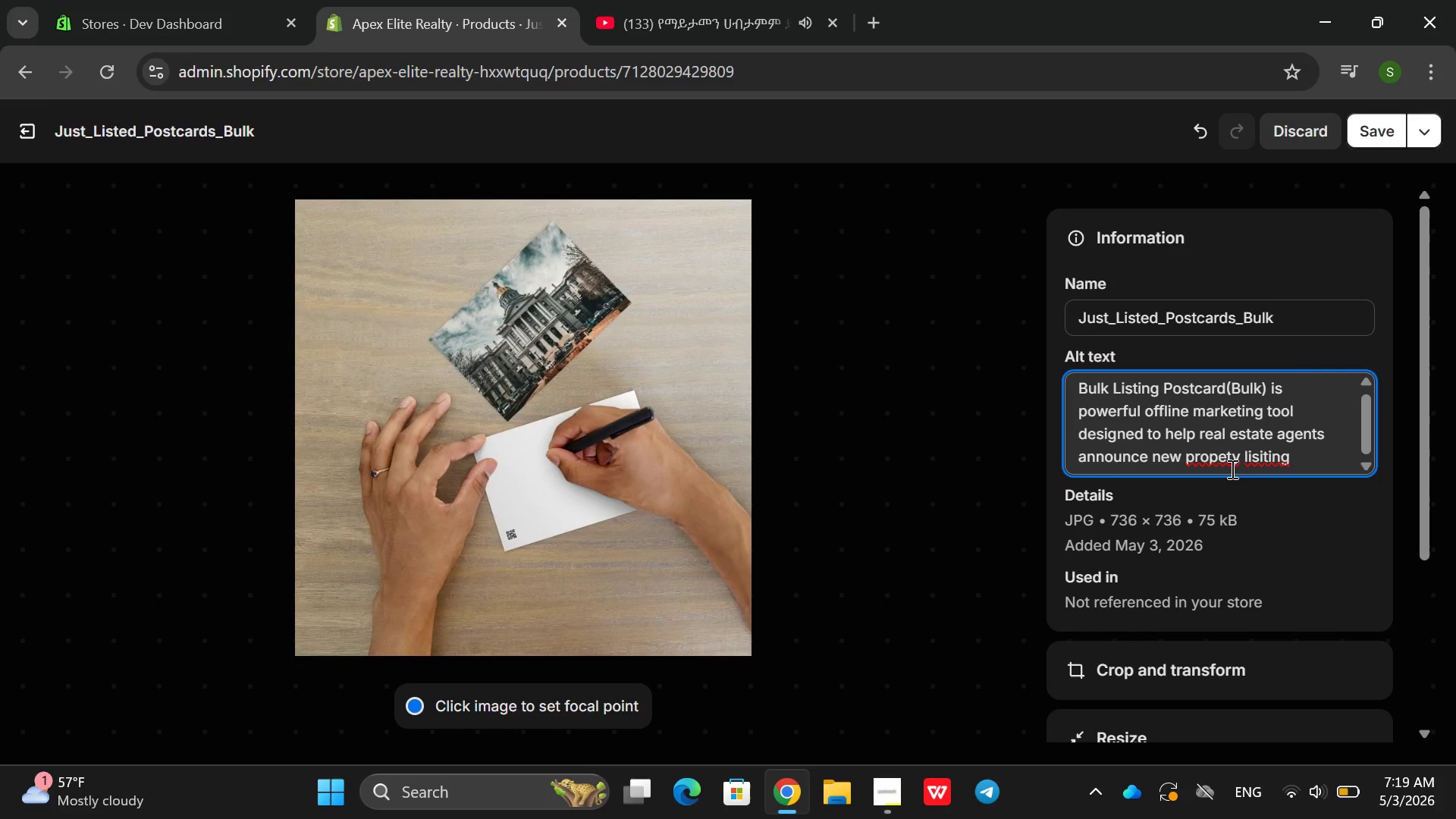 
hold_key(key=Backspace, duration=1.25)
 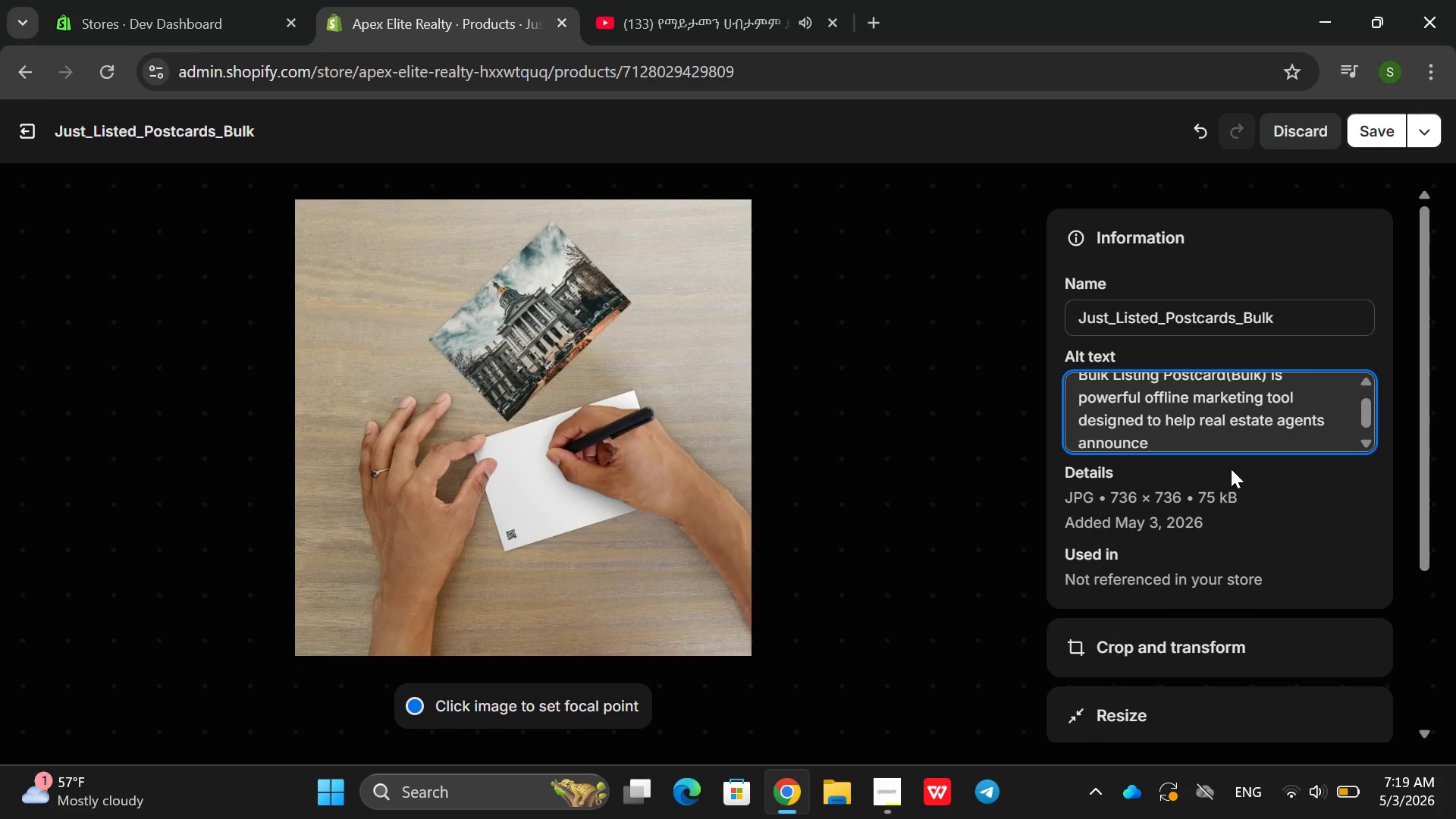 
hold_key(key=Backspace, duration=0.59)
 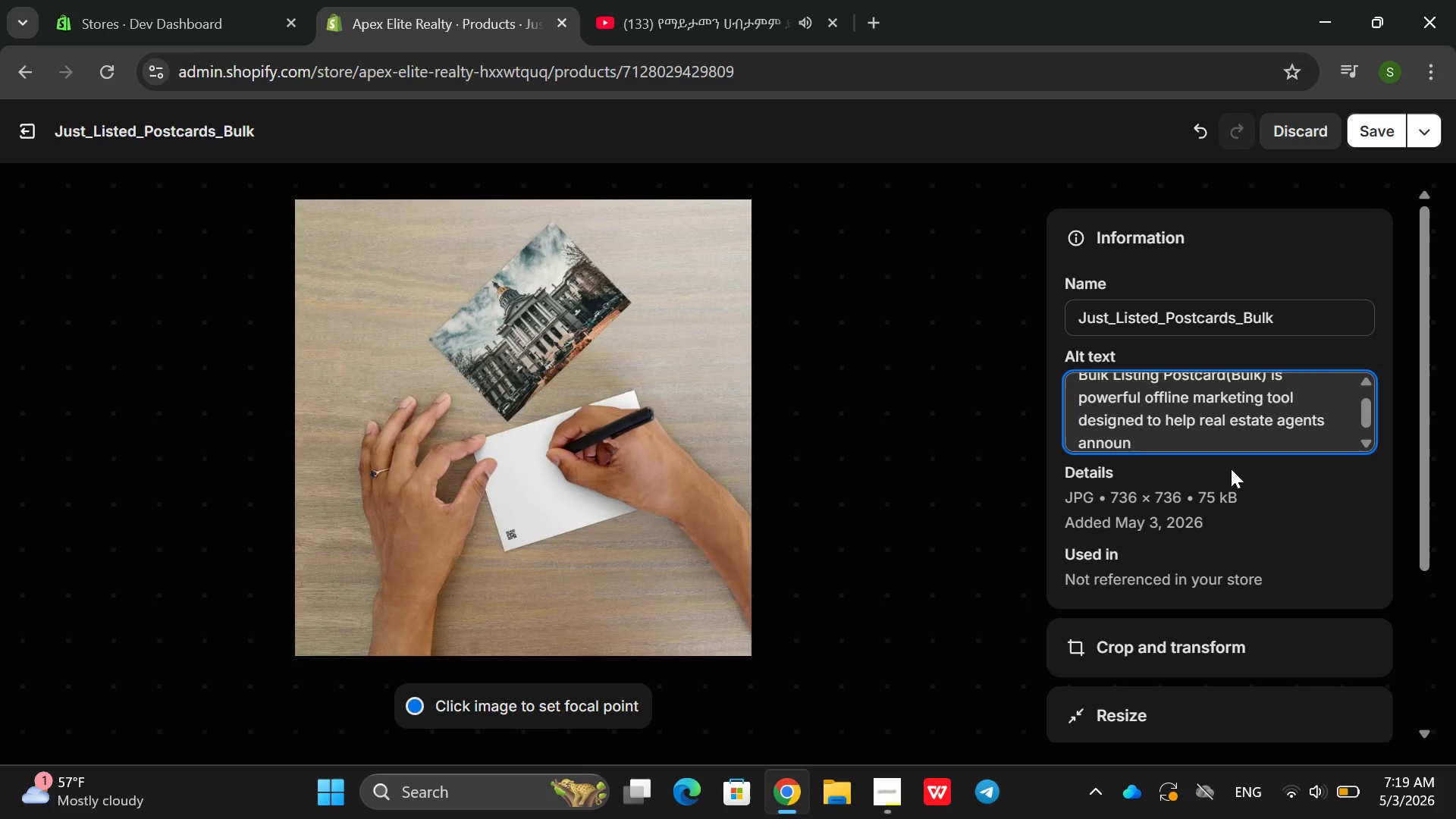 
hold_key(key=Backspace, duration=1.91)
 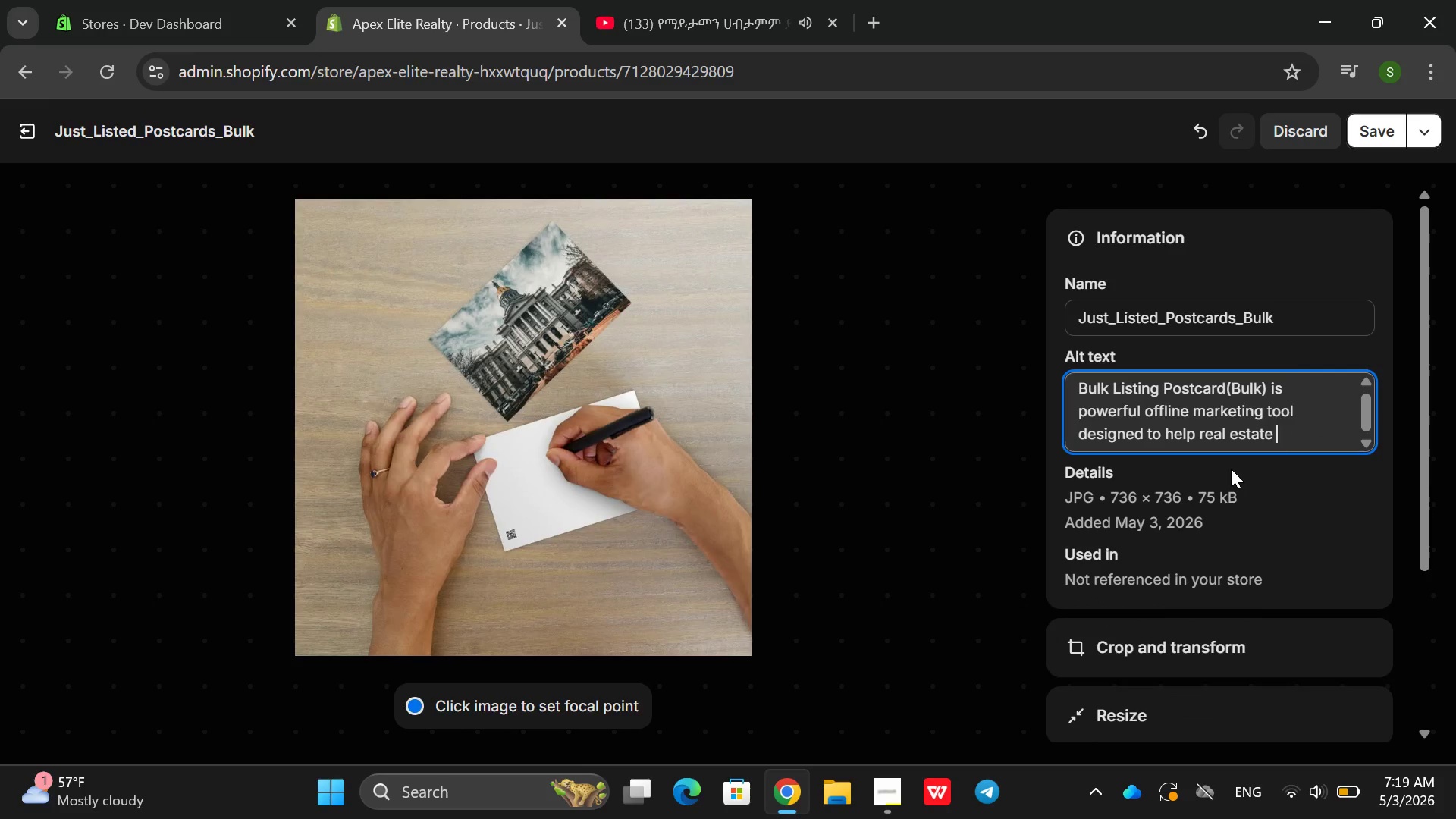 
hold_key(key=Backspace, duration=0.36)
 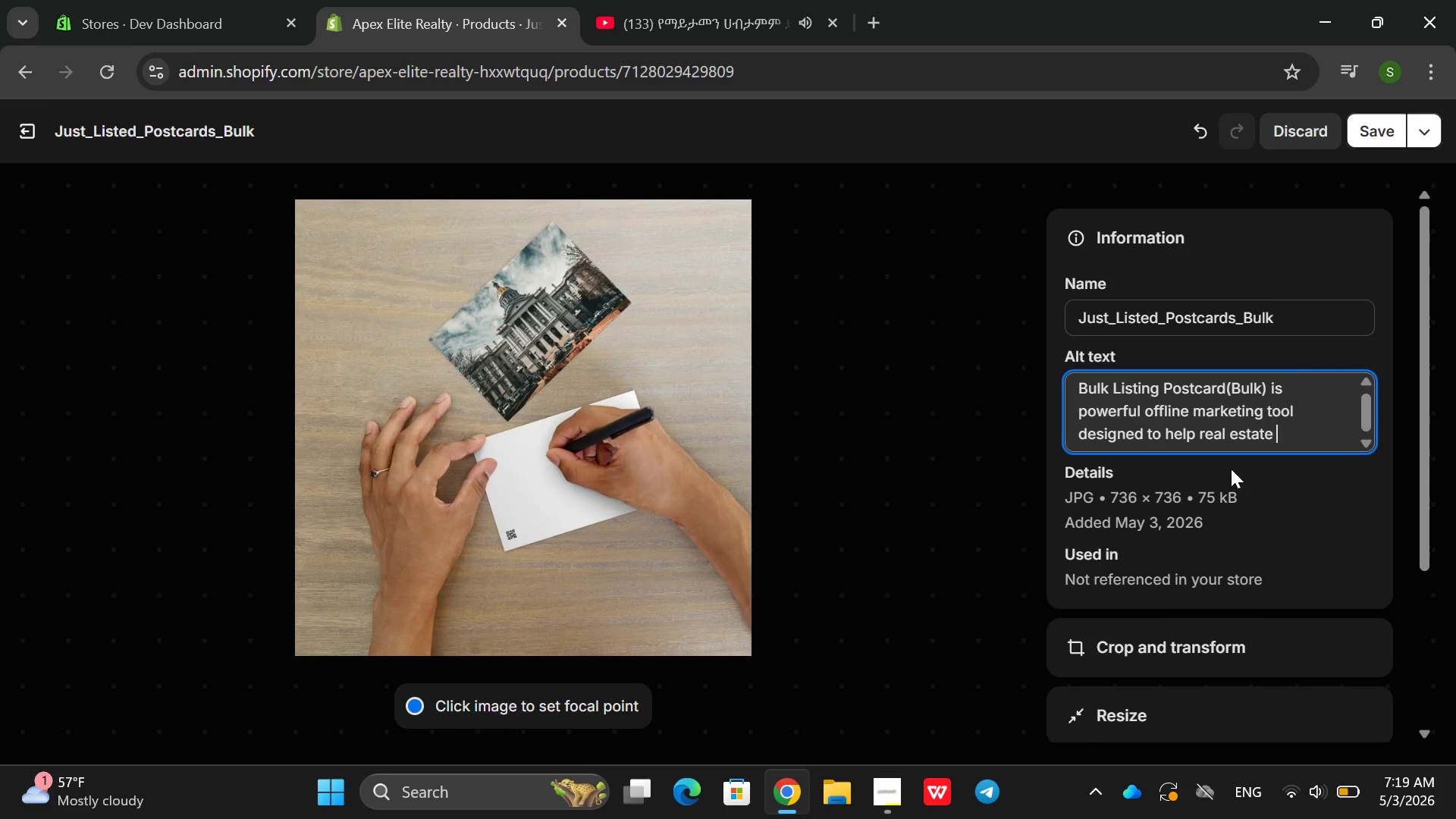 
hold_key(key=Backspace, duration=1.5)
 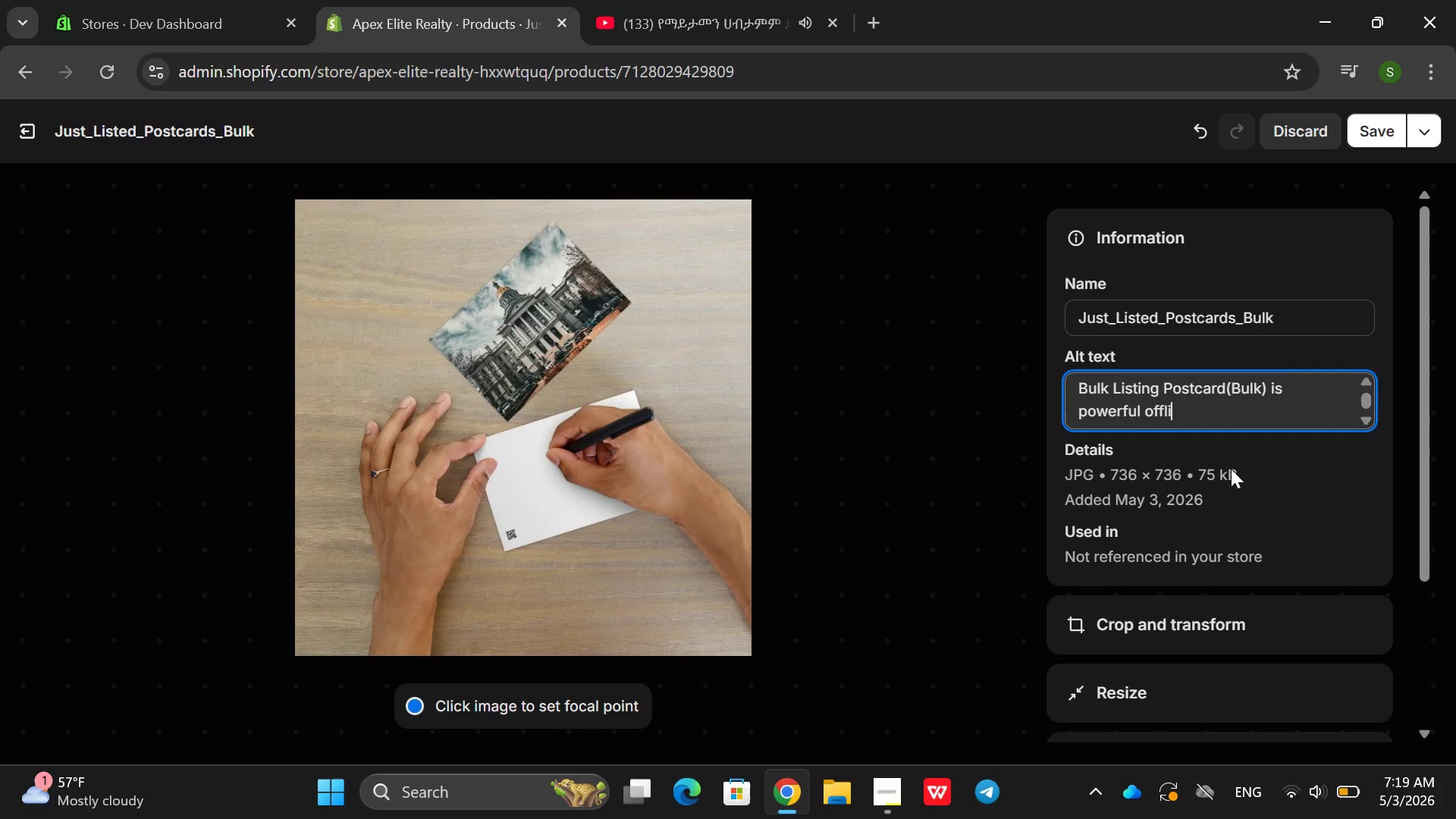 
hold_key(key=Backspace, duration=1.52)
 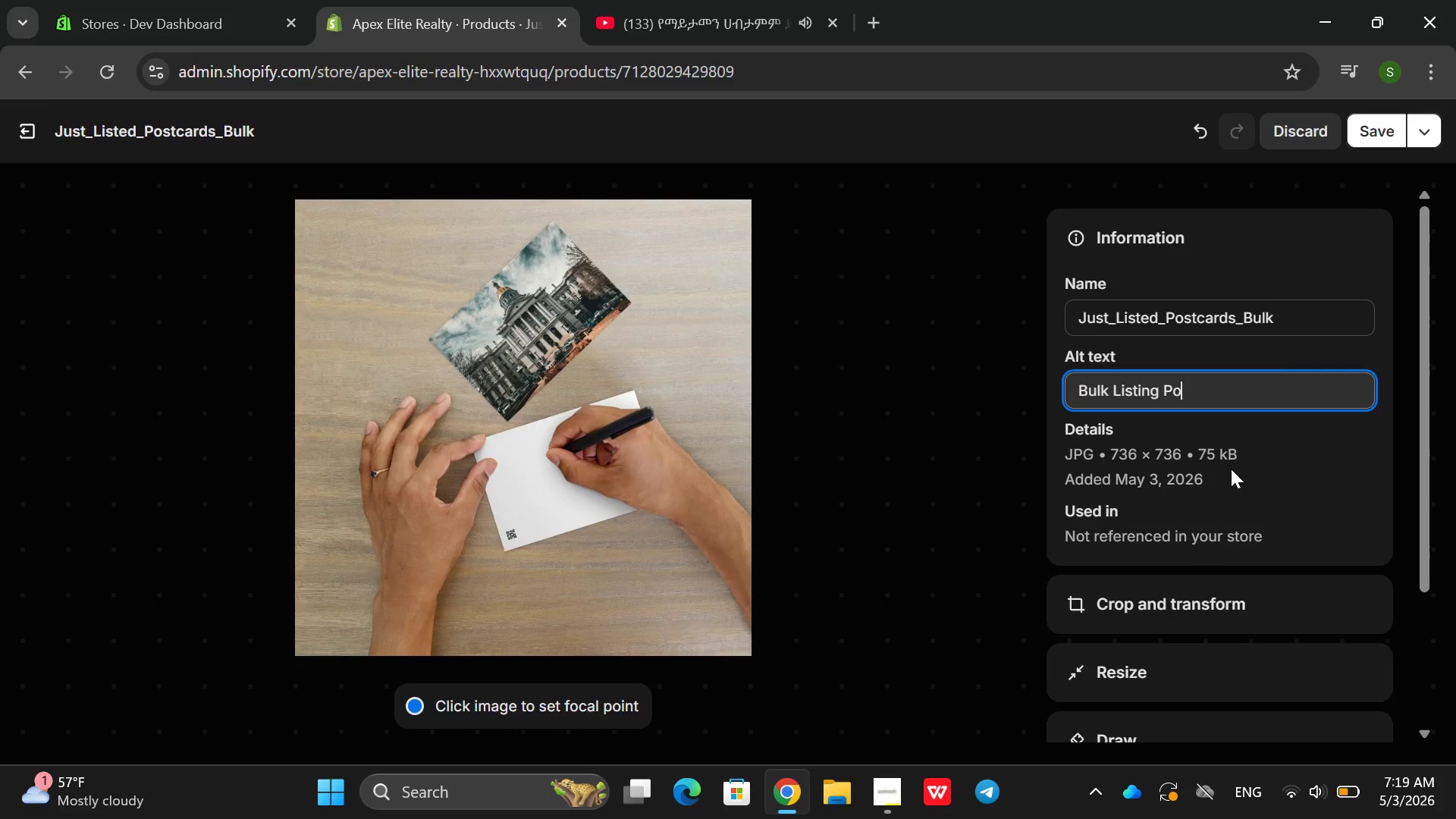 
key(Backspace)
key(Backspace)
key(Backspace)
key(Backspace)
key(Backspace)
key(Backspace)
key(Backspace)
key(Backspace)
key(Backspace)
key(Backspace)
type(rp)
key(Backspace)
key(Backspace)
type(Printed real estate k)
key(Backspace)
type(just listed pssot)
key(Backspace)
key(Backspace)
key(Backspace)
key(Backspace)
type(ostcard)
key(Backspace)
type(s is)
key(Backspace)
key(Backspace)
key(Backspace)
type(d)
key(Backspace)
key(Backspace)
type(ds sue )
key(Backspace)
key(Backspace)
key(Backspace)
key(Backspace)
type(used for neighboo)
key(Backspace)
type(rhood)
 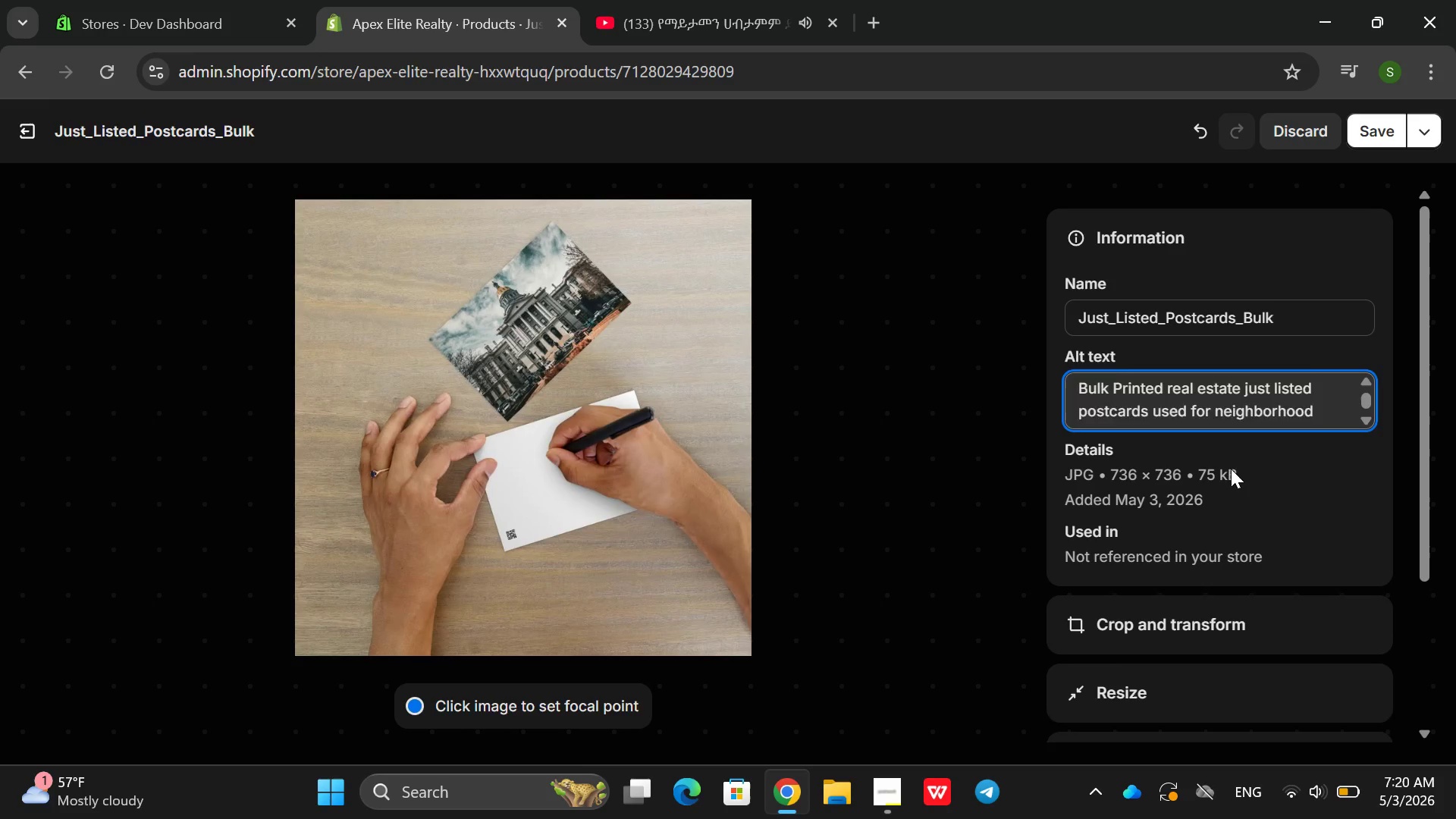 
key(Enter)
 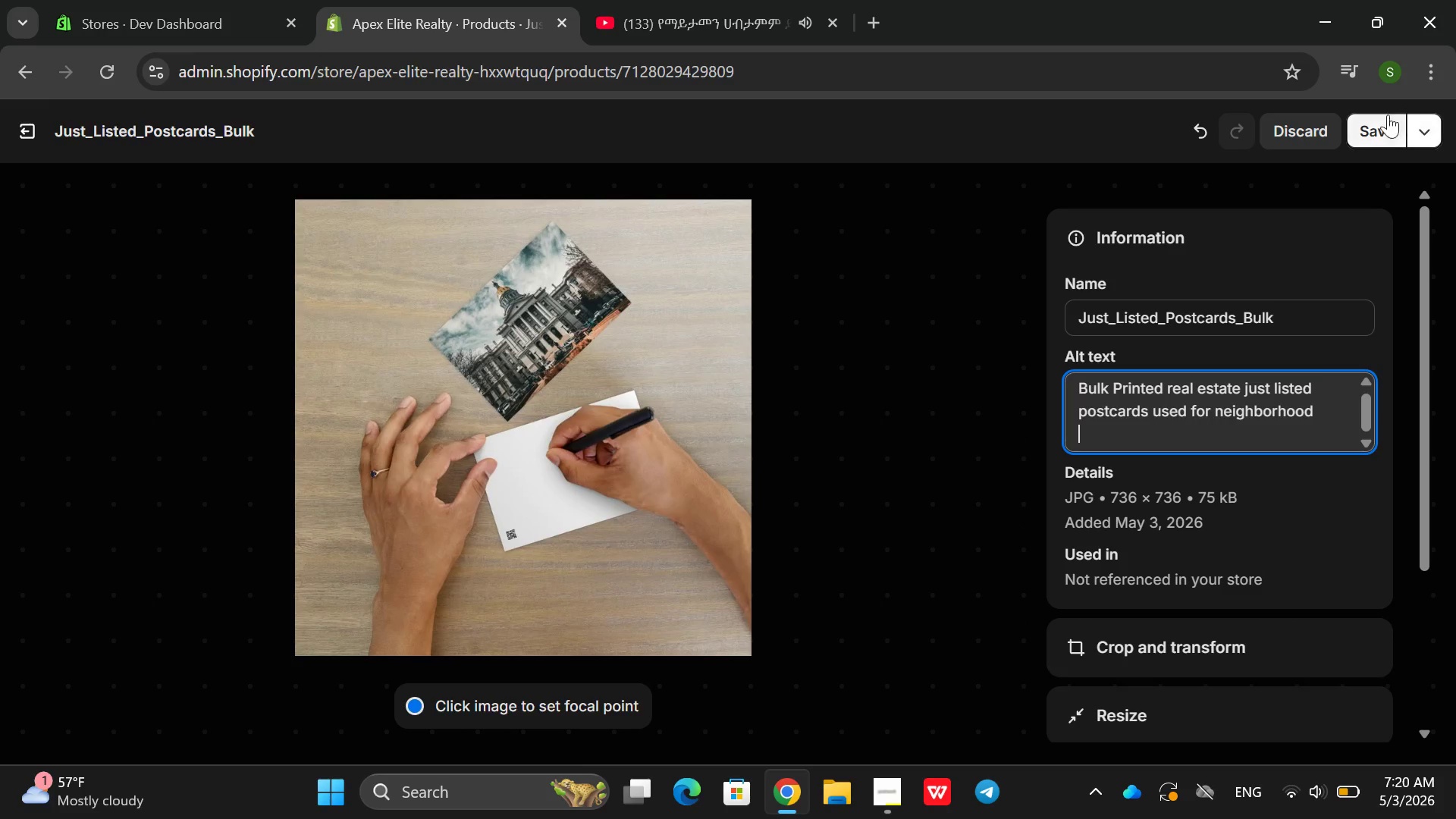 
left_click([1368, 131])
 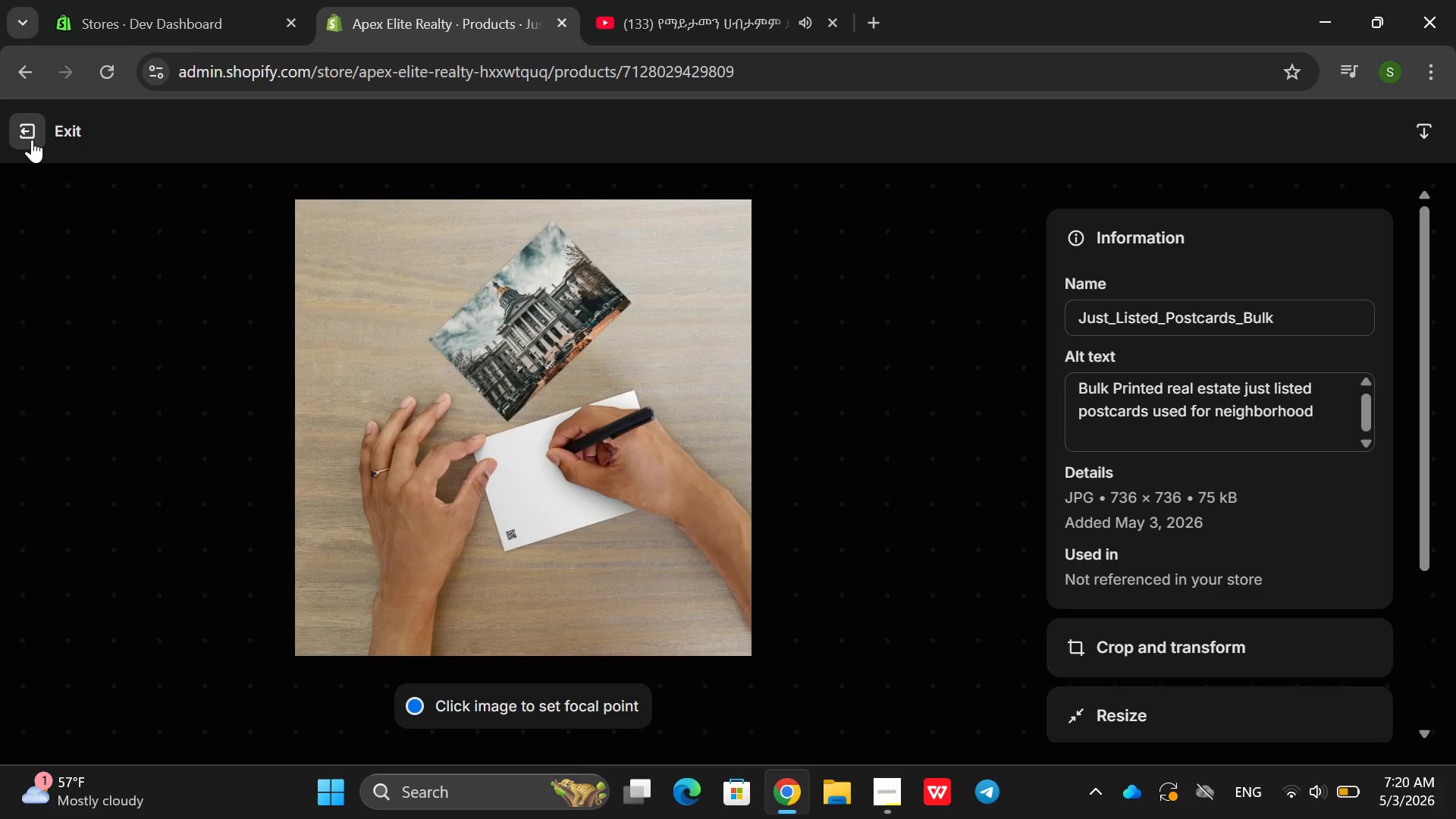 
left_click([32, 140])
 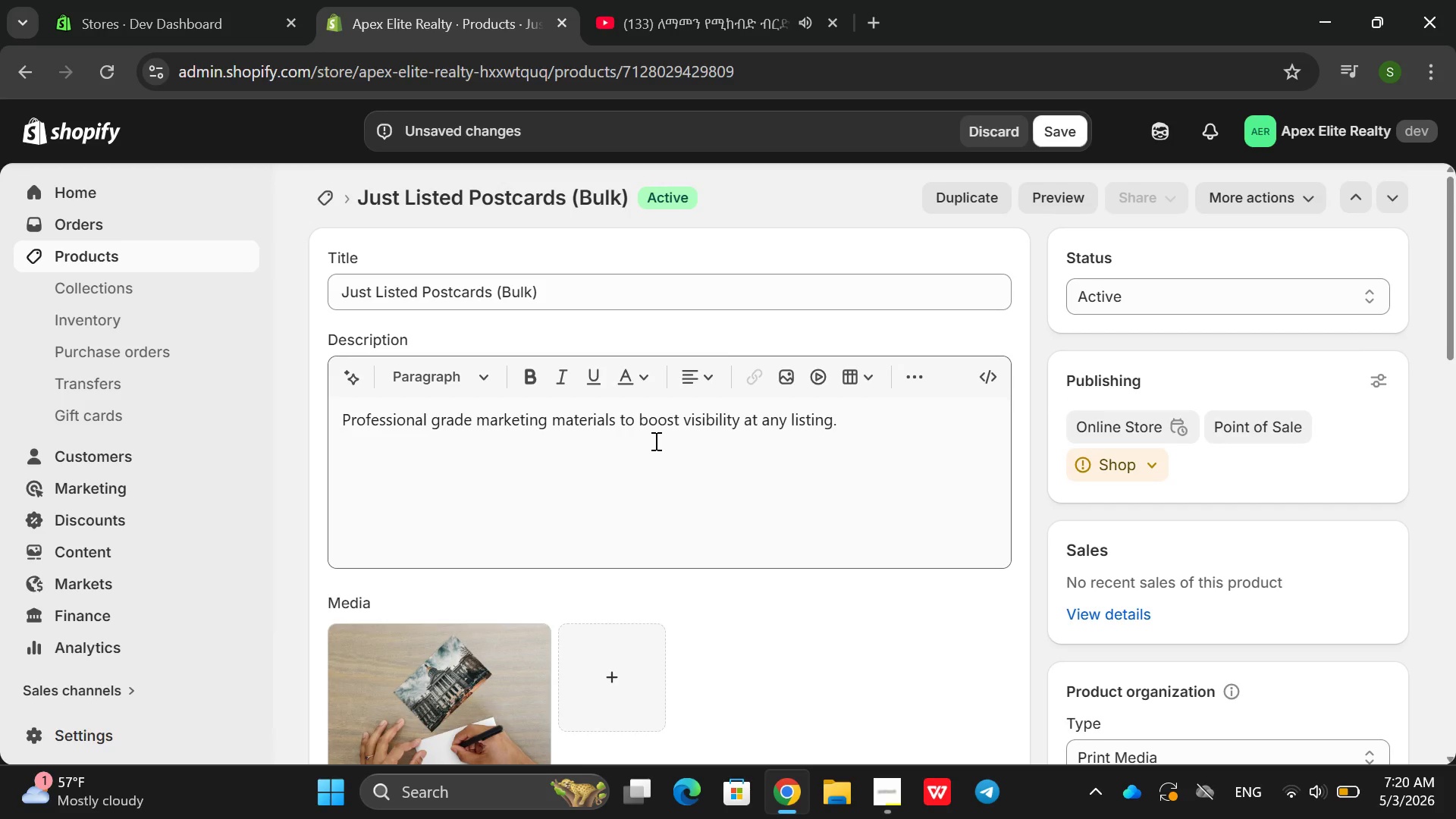 
double_click([614, 426])
 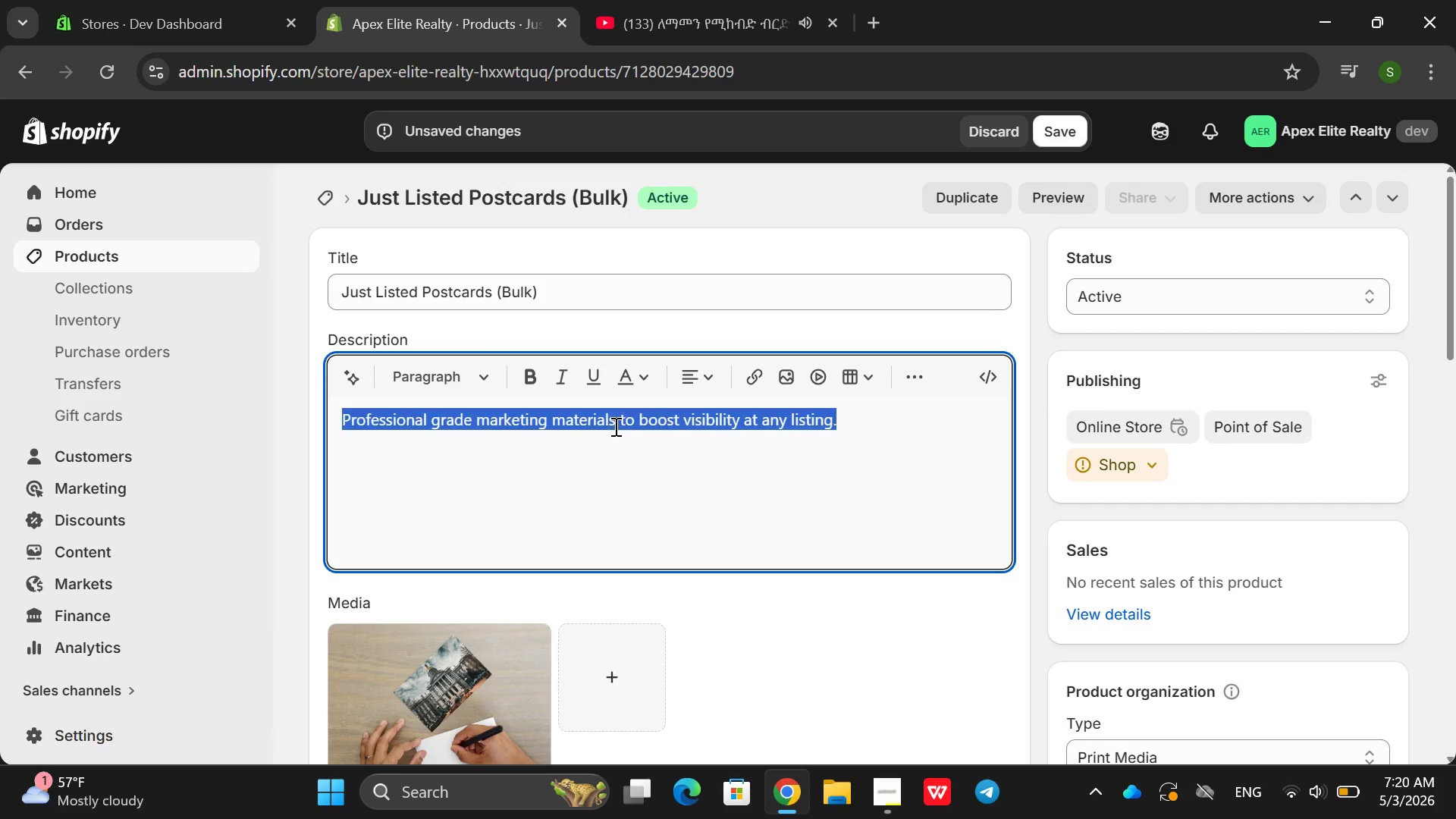 
triple_click([614, 426])
 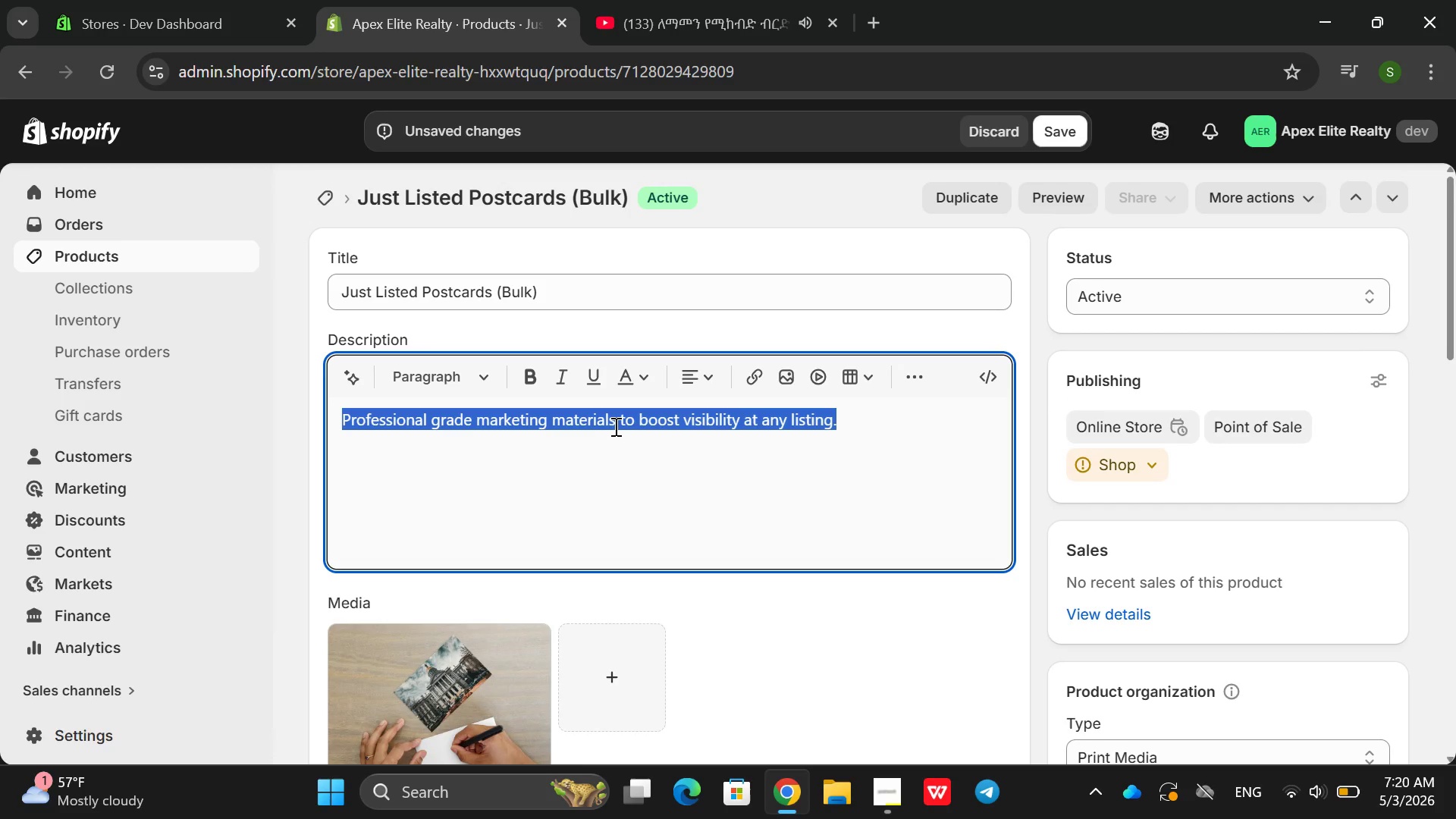 
triple_click([614, 426])
 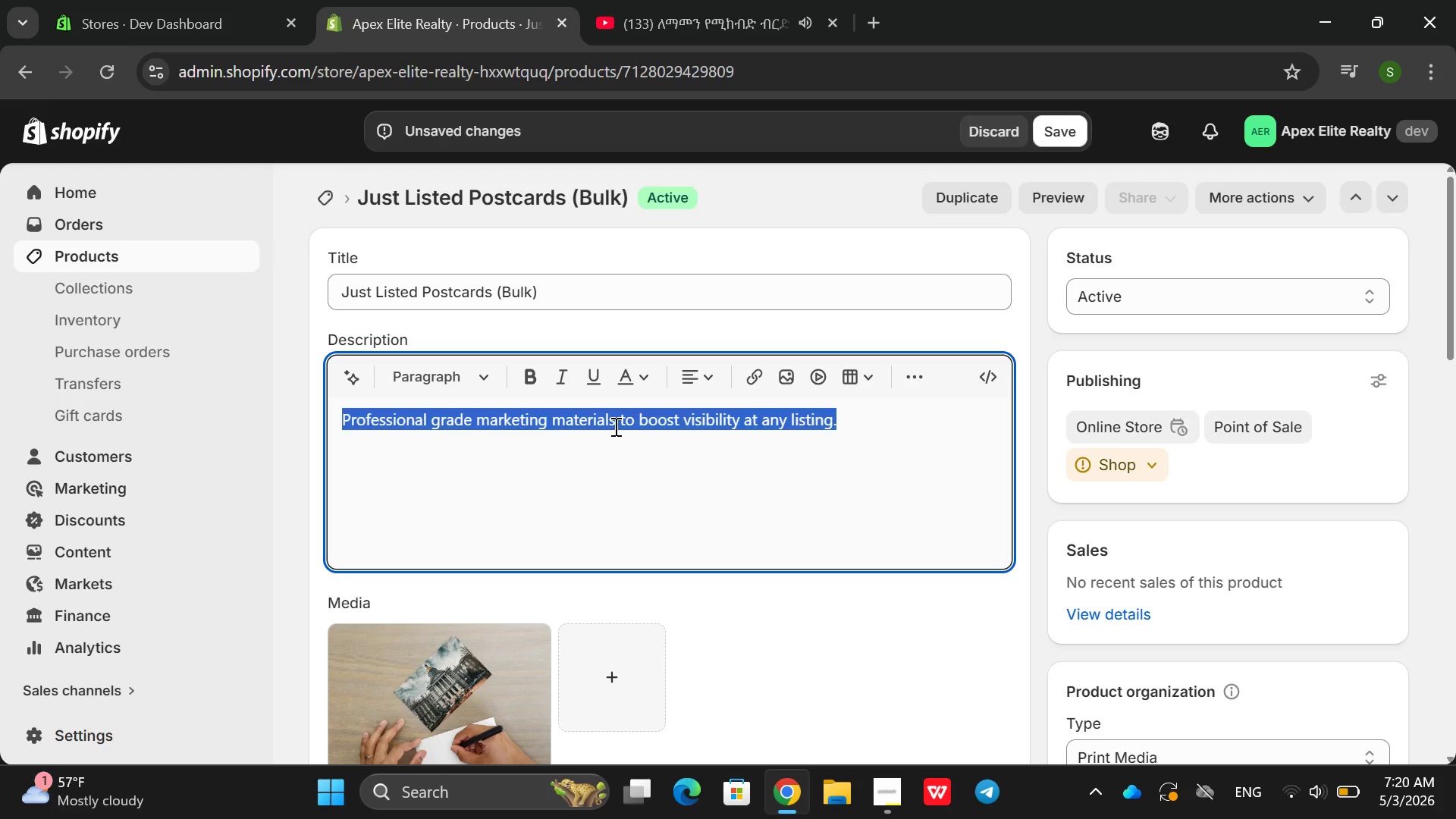 
key(Backspace)
type([VolumeUp][VolumeUp][VolumeUp]Just Listed Posst)
key(Backspace)
key(Backspace)
type(tac)
key(Backspace)
key(Backspace)
type(card )
key(Backspace)
type(s (Bulk) is a powerful offline markei)
key(Backspace)
type(ting tool designed to help real esa)
key(Backspace)
type(tate afents announce new poer)
key(Backspace)
key(Backspace)
key(Backspace)
type(eopety )
key(Backspace)
key(Backspace)
key(Backspace)
key(Backspace)
 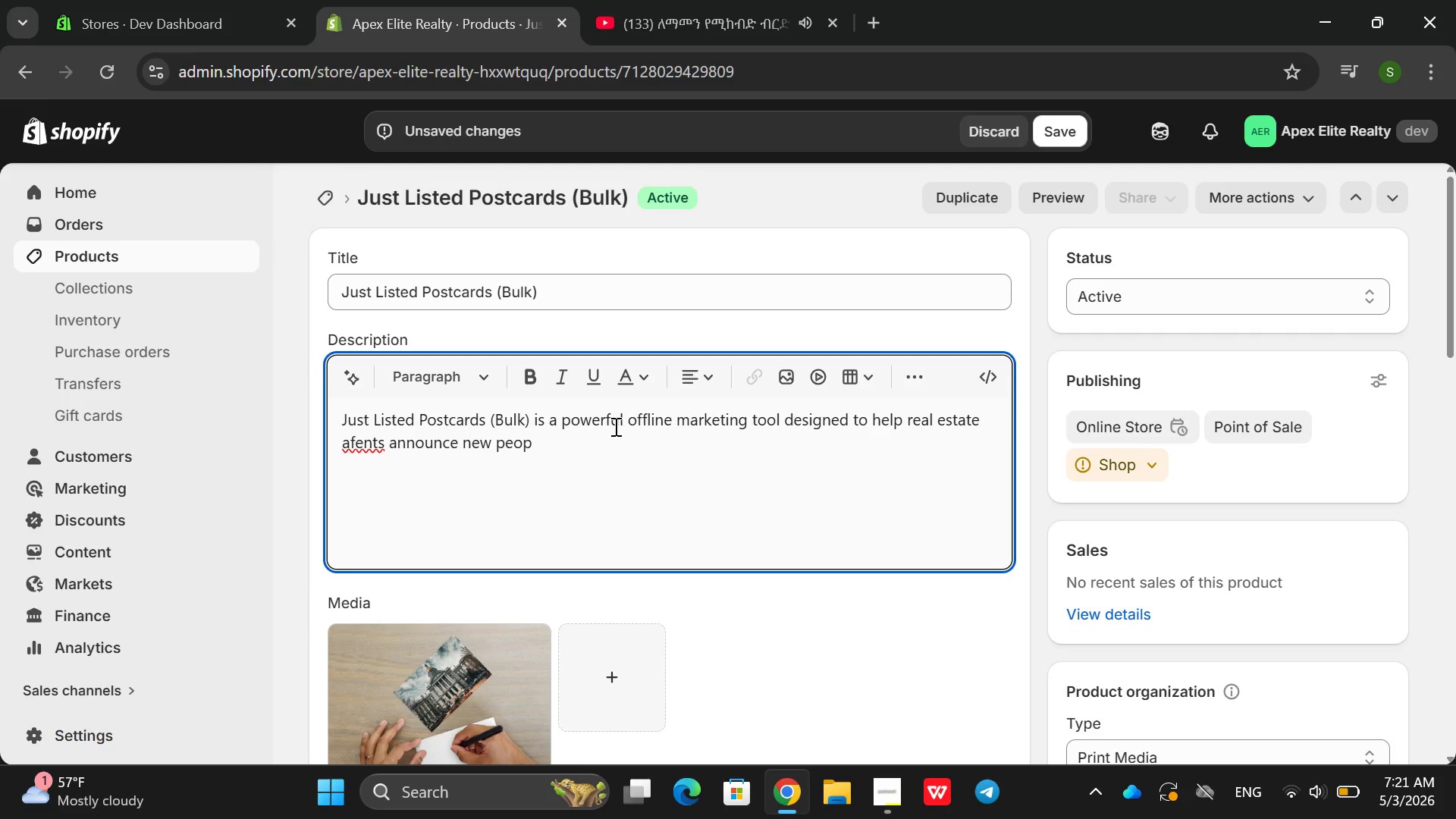 
type(rty lisi)
key(Backspace)
type(ting direclyt)
key(Backspace)
key(Backspace)
key(Backspace)
key(Backspace)
type(ctly to target )
key(Backspace)
type(ed negi)
key(Backspace)
key(Backspace)
type(gihboor)
 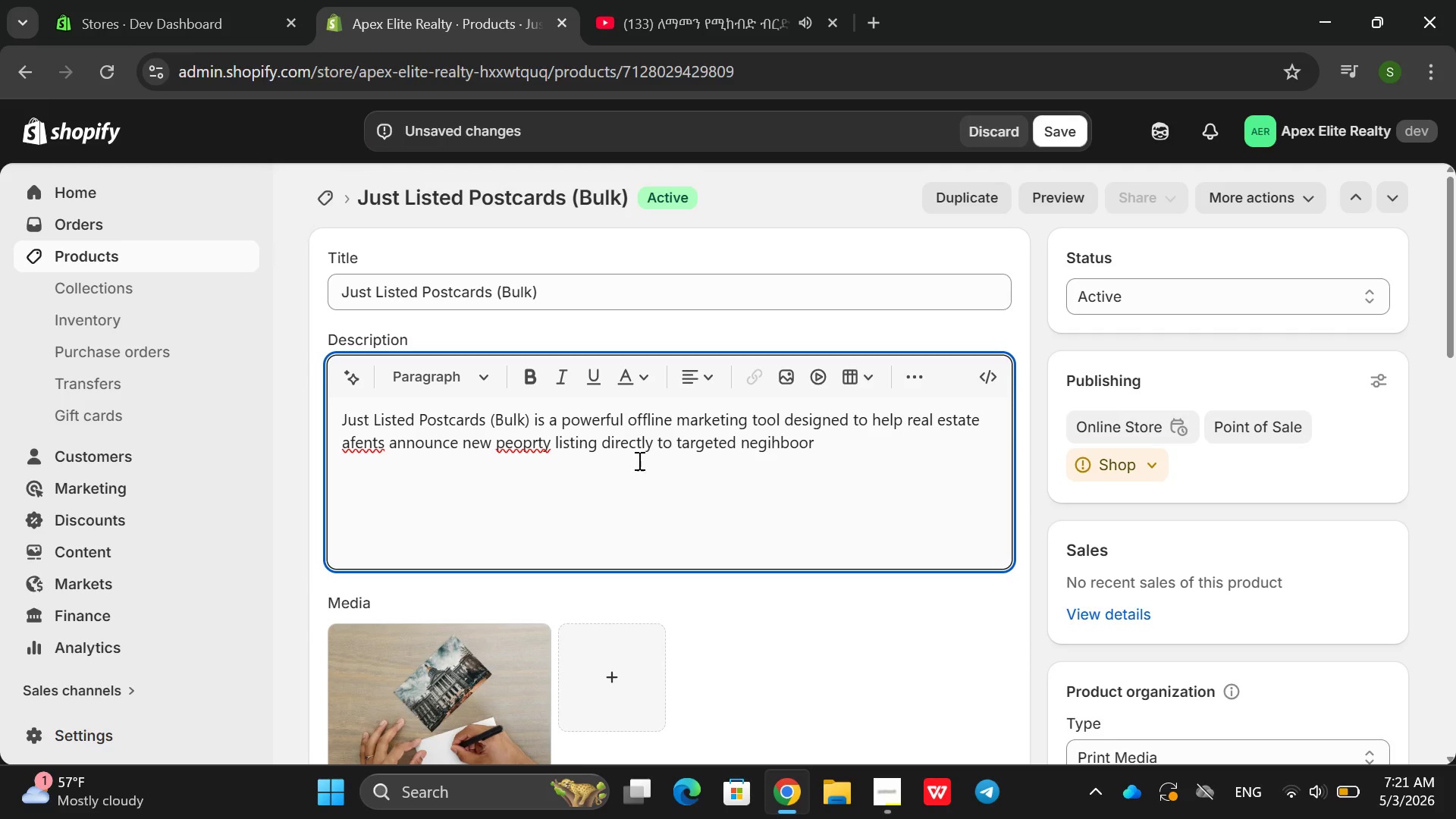 
key(Backspace)
key(Backspace)
key(Backspace)
type(ir)
key(Backspace)
key(Backspace)
type(ro)
key(Backspace)
key(Backspace)
type(orhood )
key(Backspace)
type(s. It increase )
 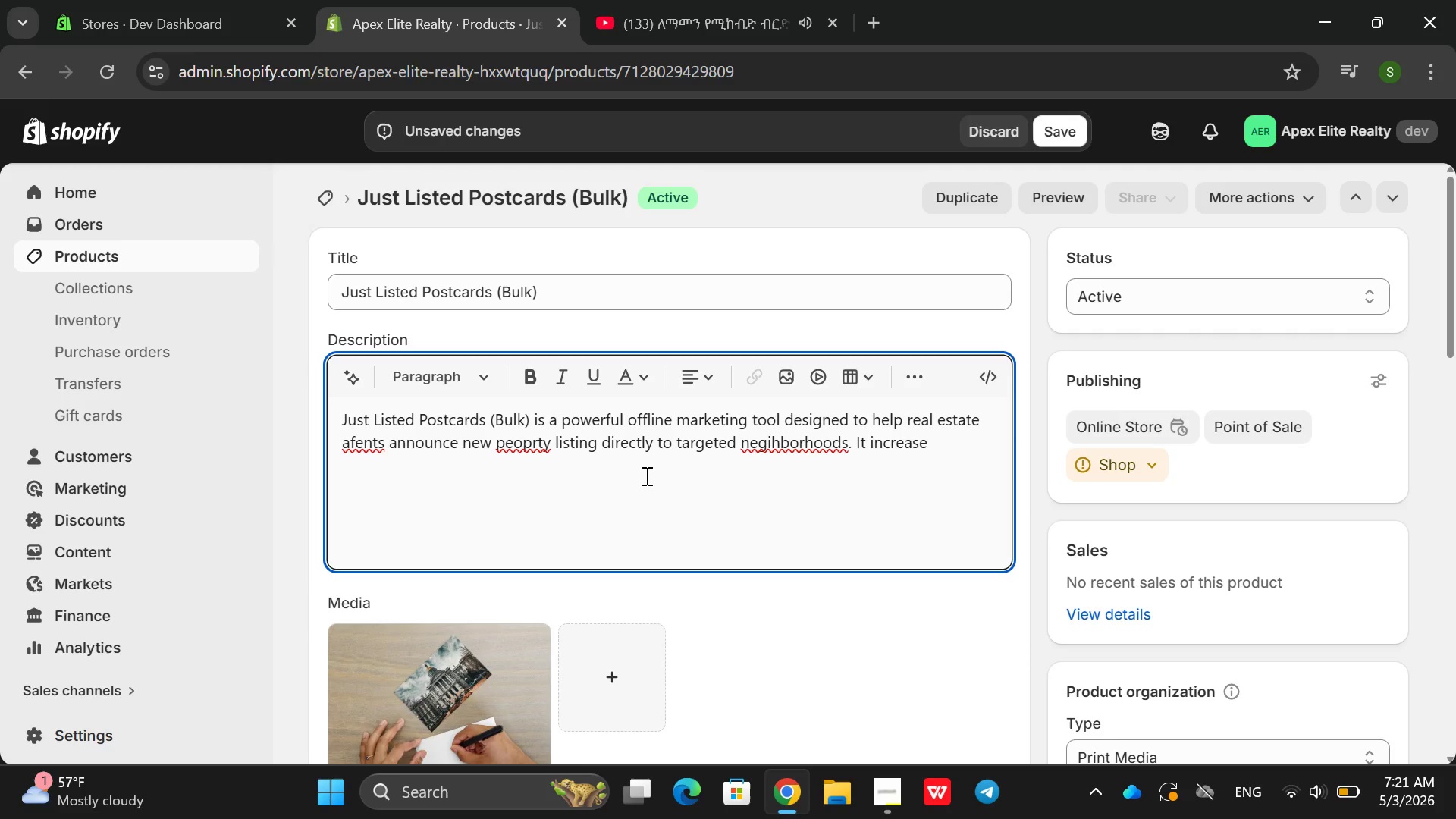 
type(visibility )
key(Backspace)
type(, builds brand w)
key(Backspace)
type(aareness, anf g)
key(Backspace)
key(Backspace)
key(Backspace)
type(d generate stri)
key(Backspace)
type(ong local intes)
key(Backspace)
type(rest in active lisi)
key(Backspace)
type(tings.)
 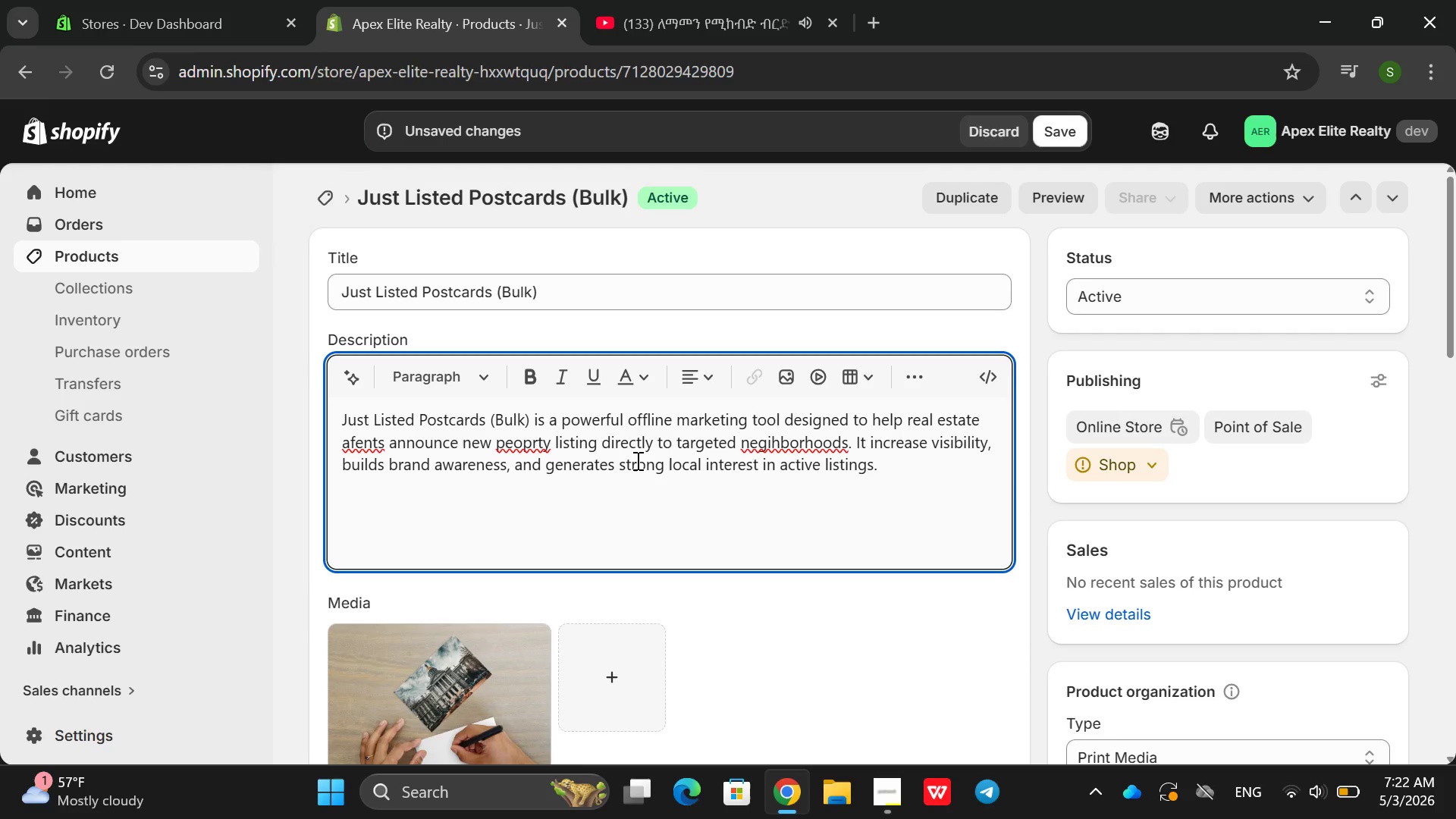 
wait(6.55)
 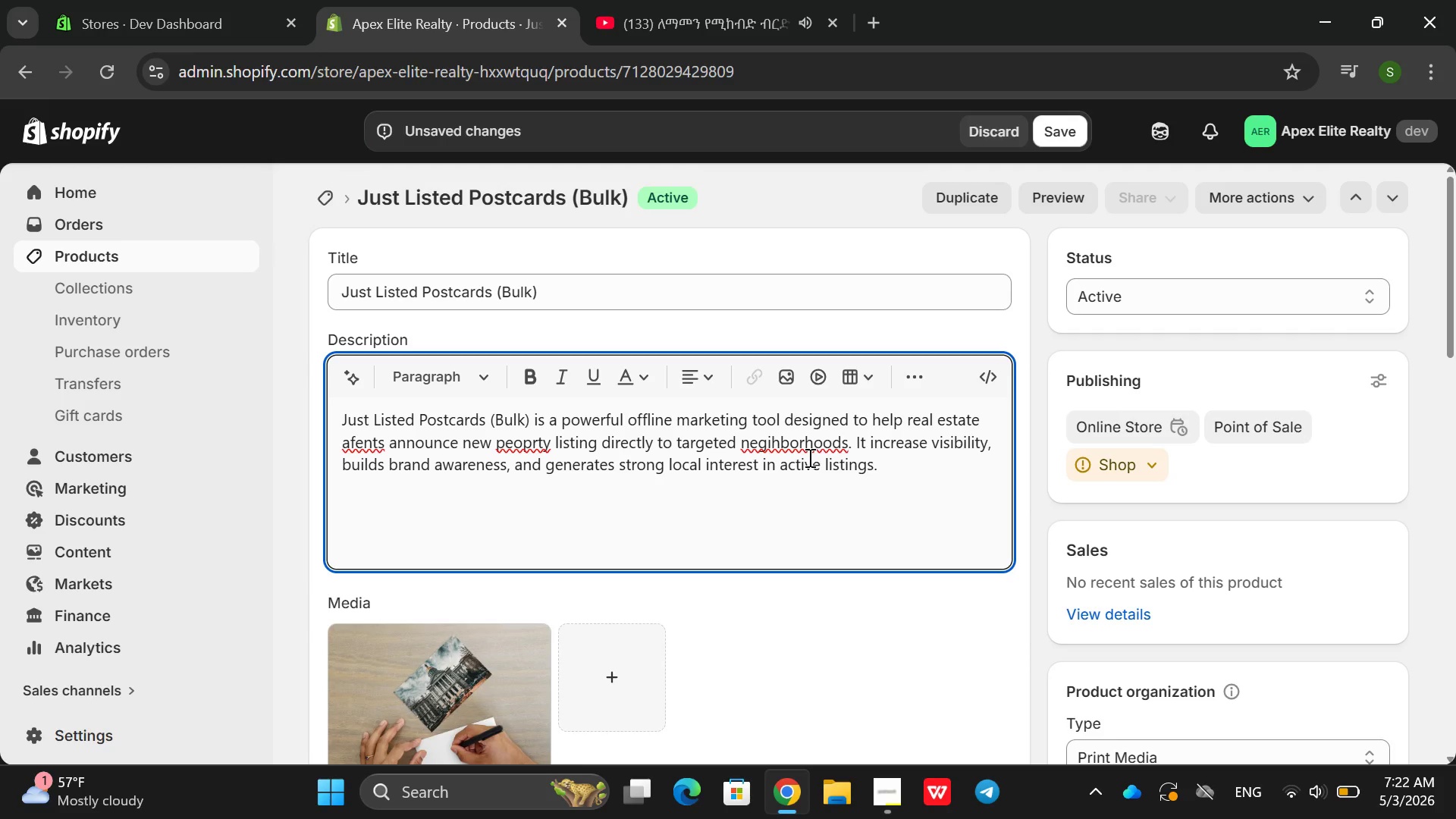 
double_click([518, 439])
 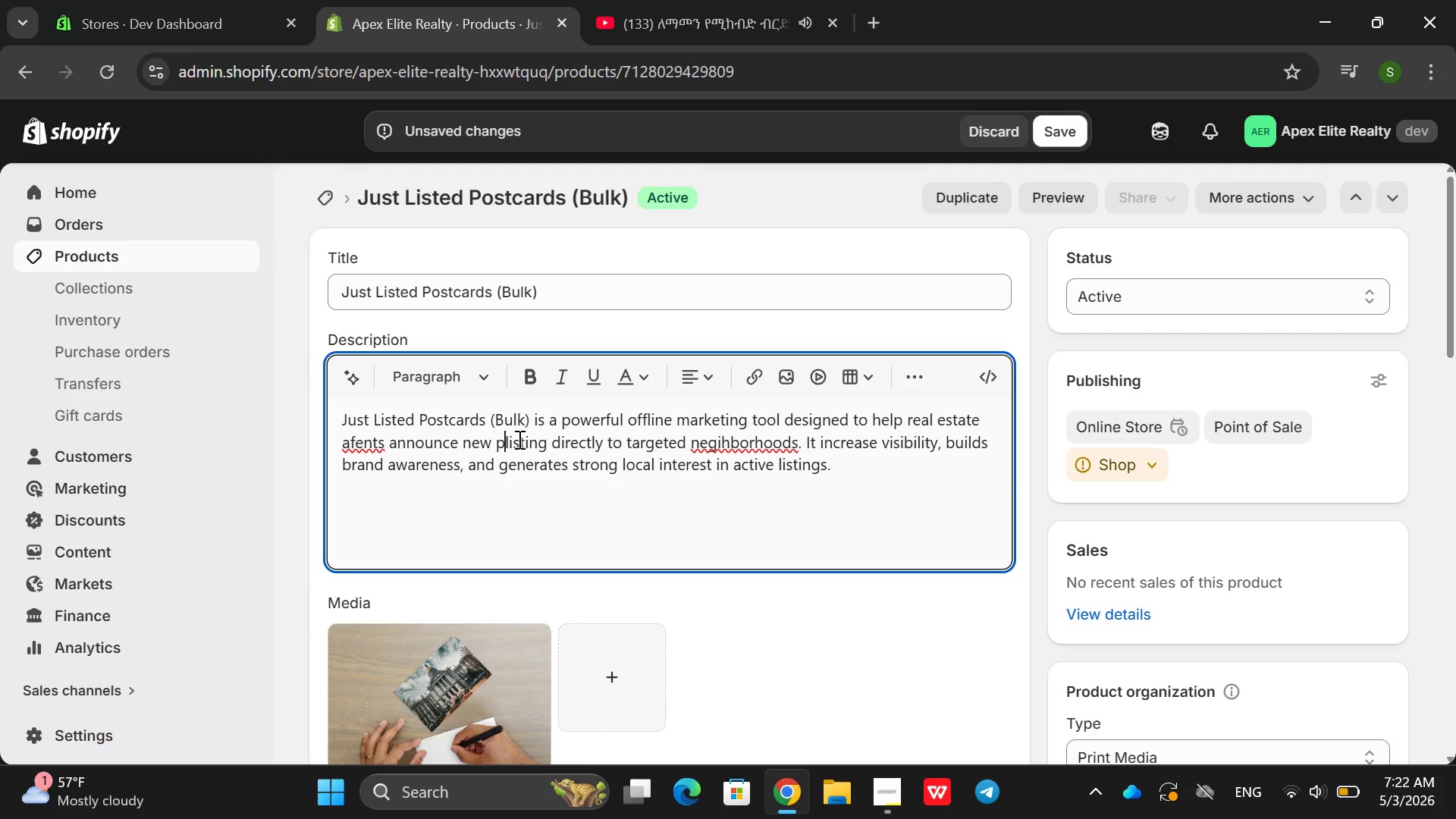 
type(propert)
 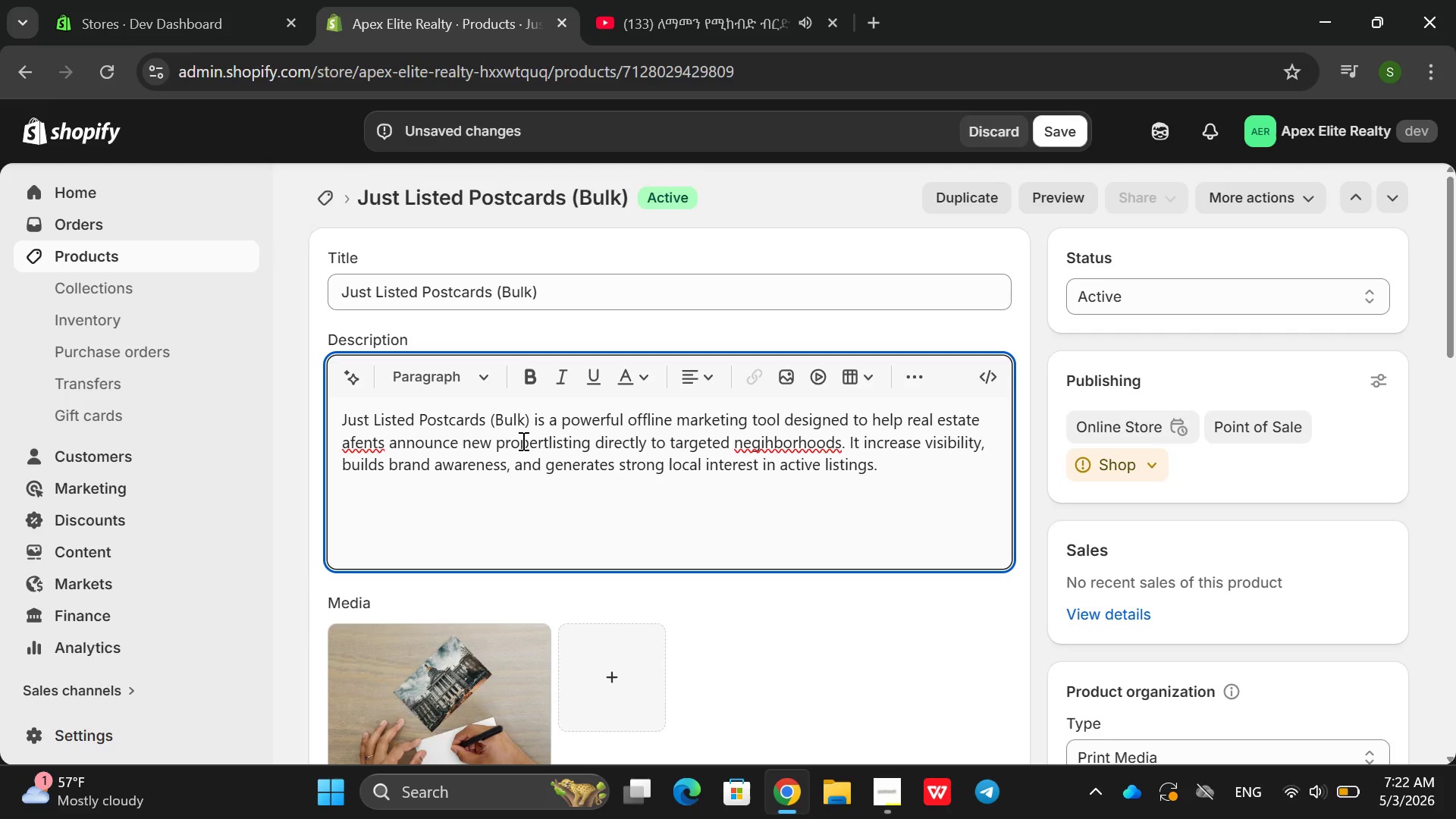 
key(Y)
 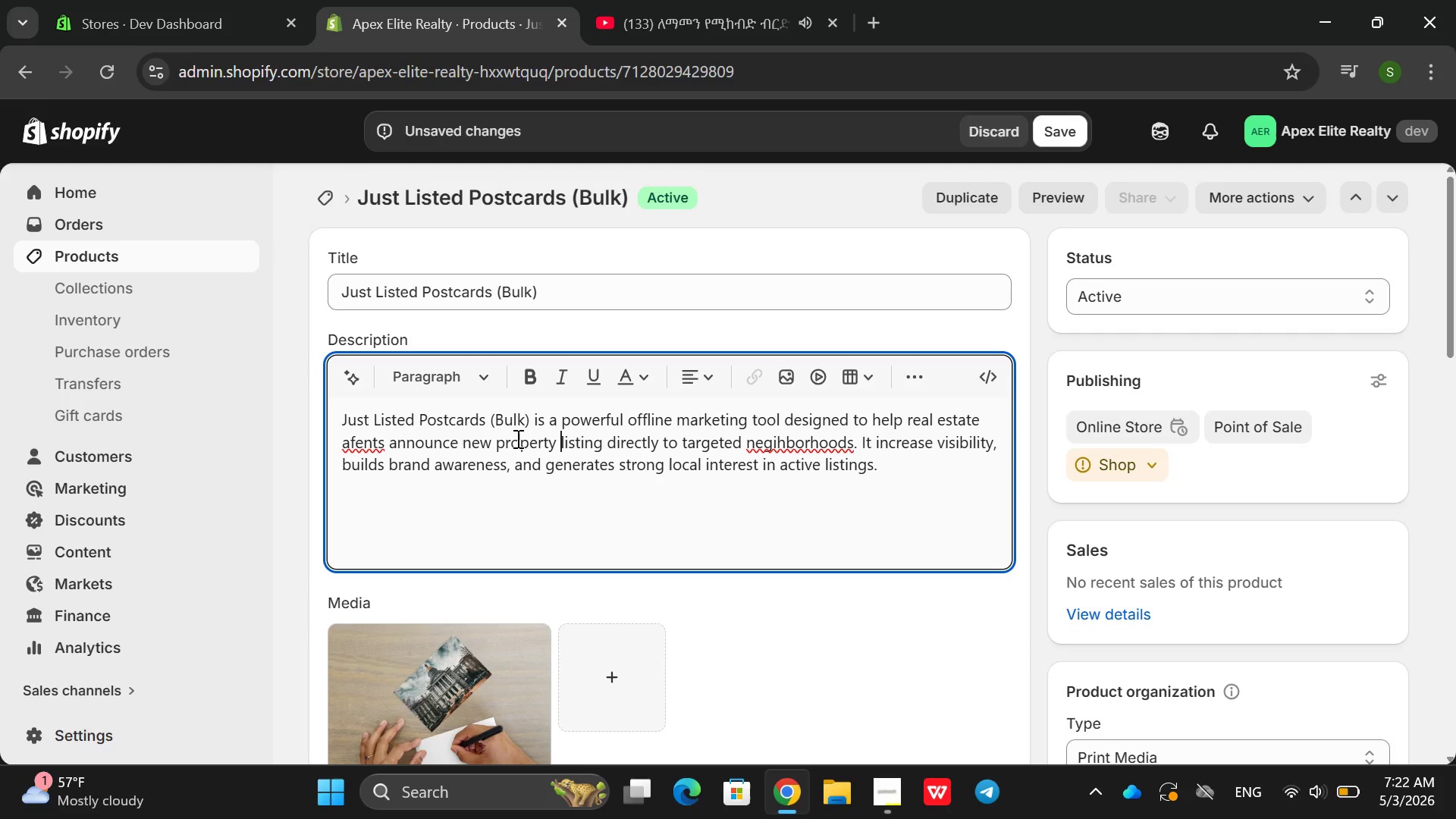 
key(Space)
 